 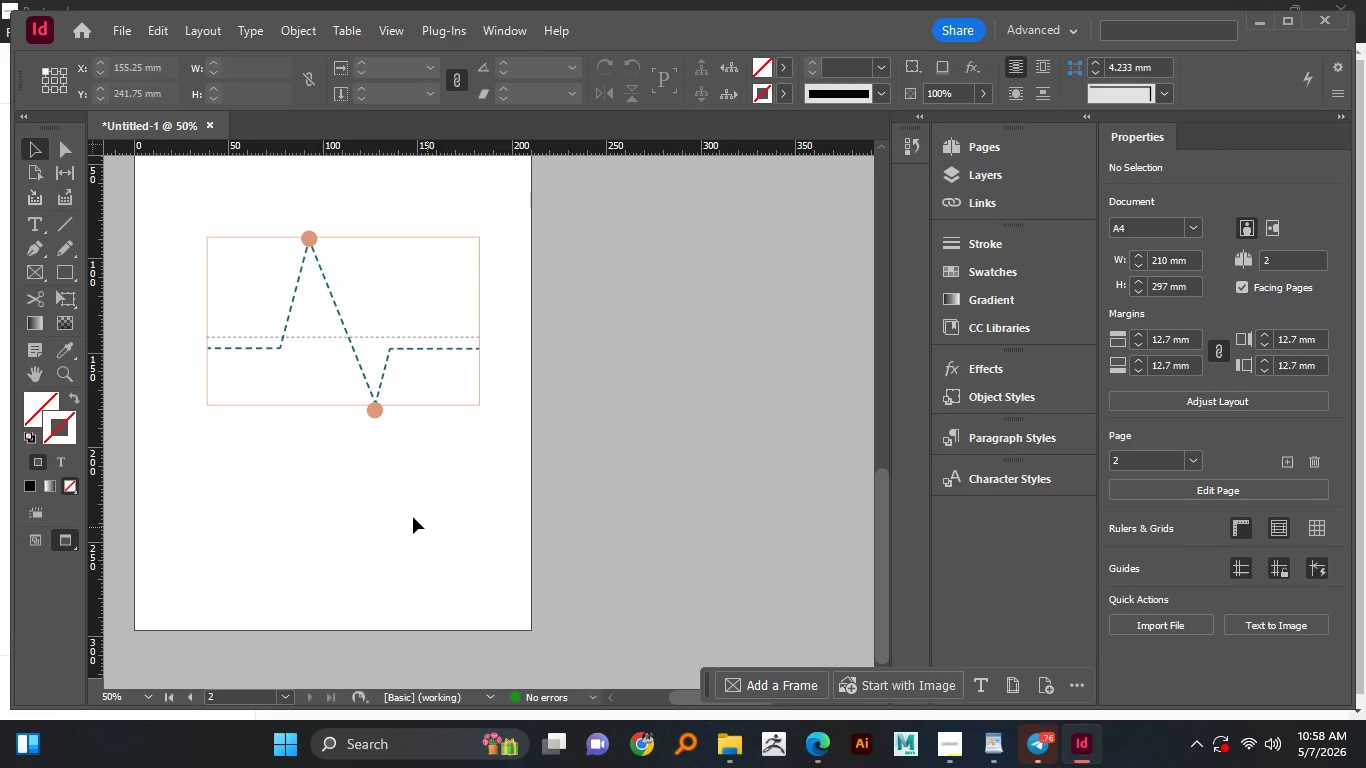 
key(W)
 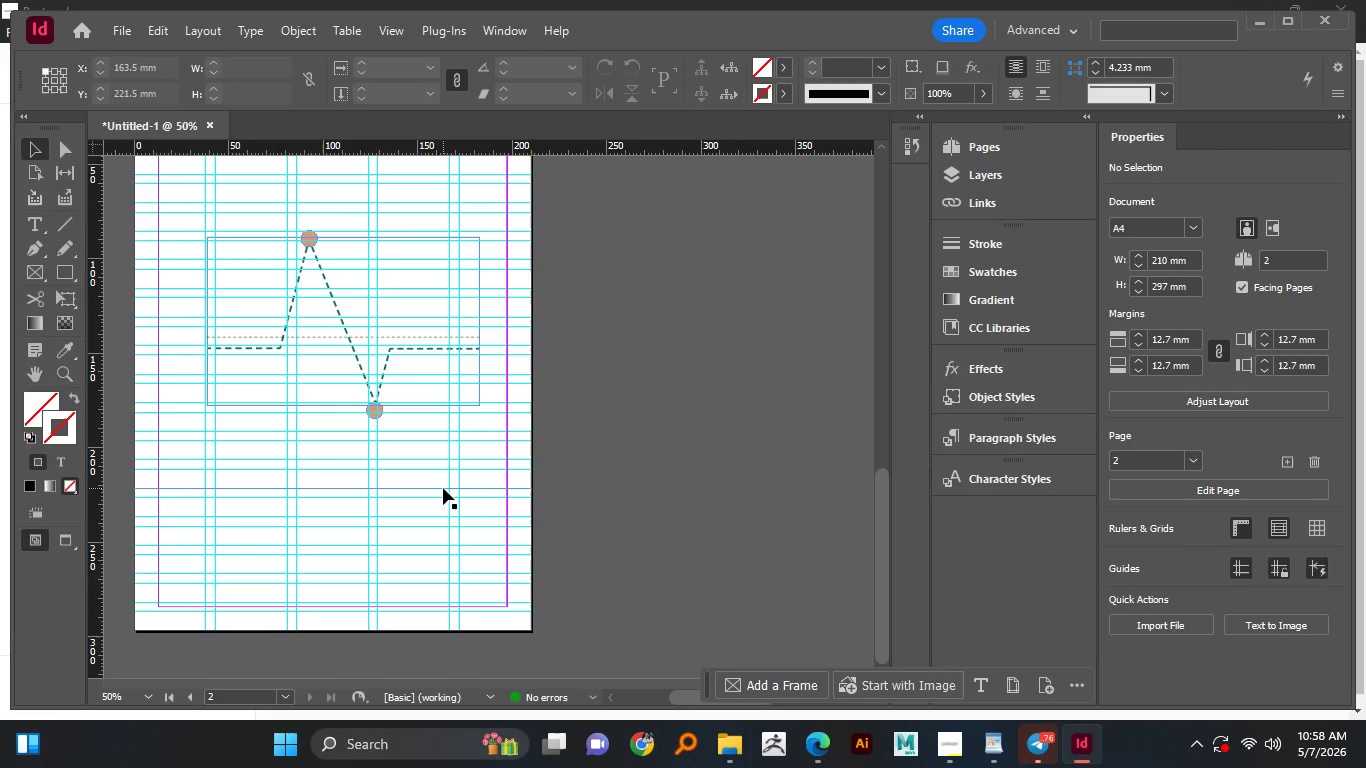 
scroll: coordinate [443, 488], scroll_direction: none, amount: 0.0
 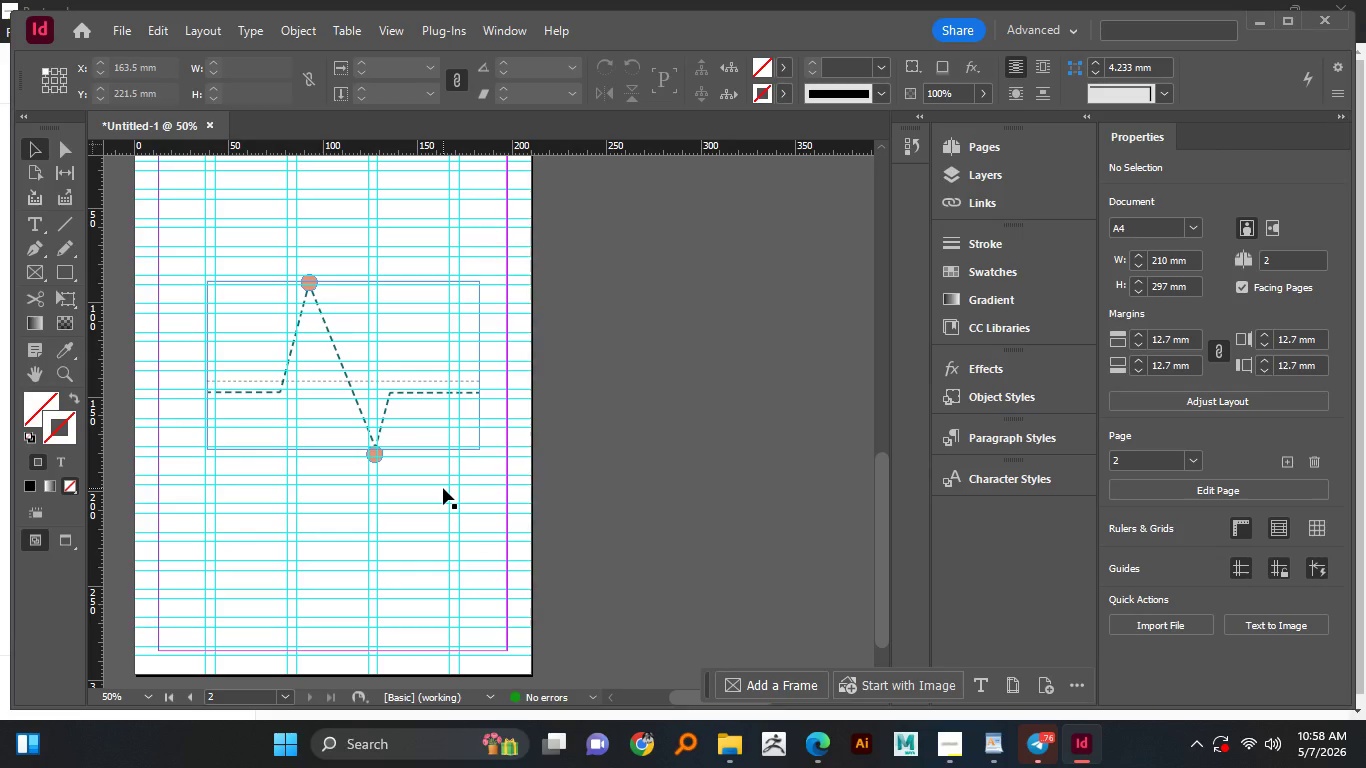 
hold_key(key=AltLeft, duration=1.28)
scroll: coordinate [401, 465], scroll_direction: none, amount: 0.0
 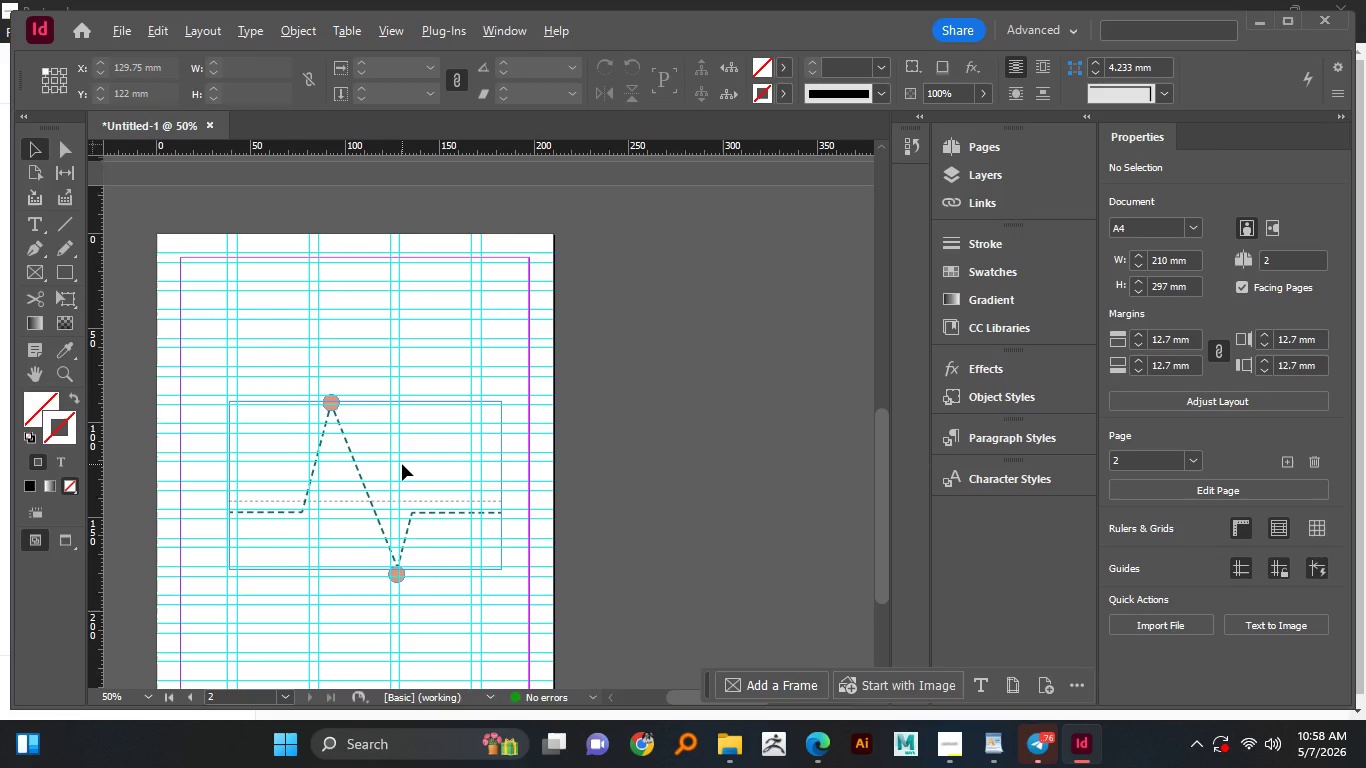 
hold_key(key=AltLeft, duration=0.64)
scroll: coordinate [507, 387], scroll_direction: up, amount: 4.0
 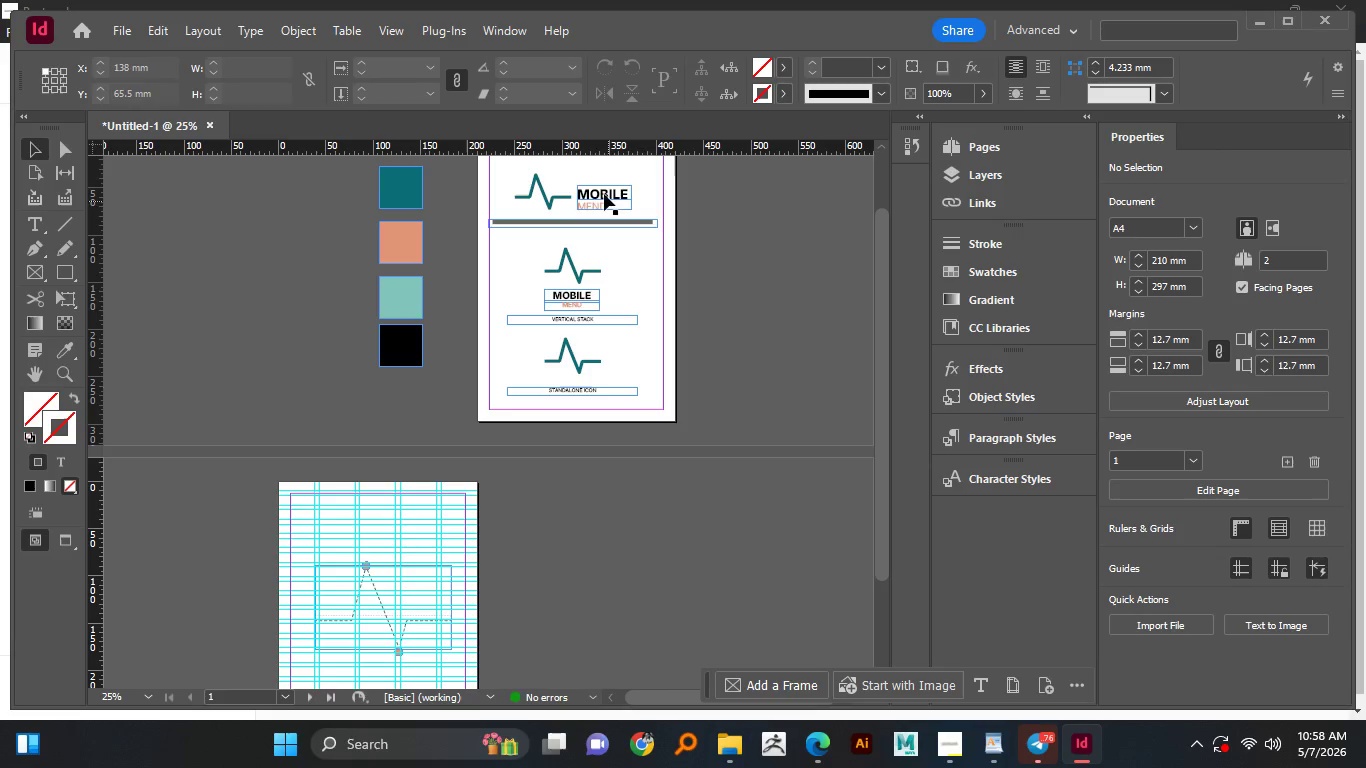 
left_click([602, 187])
 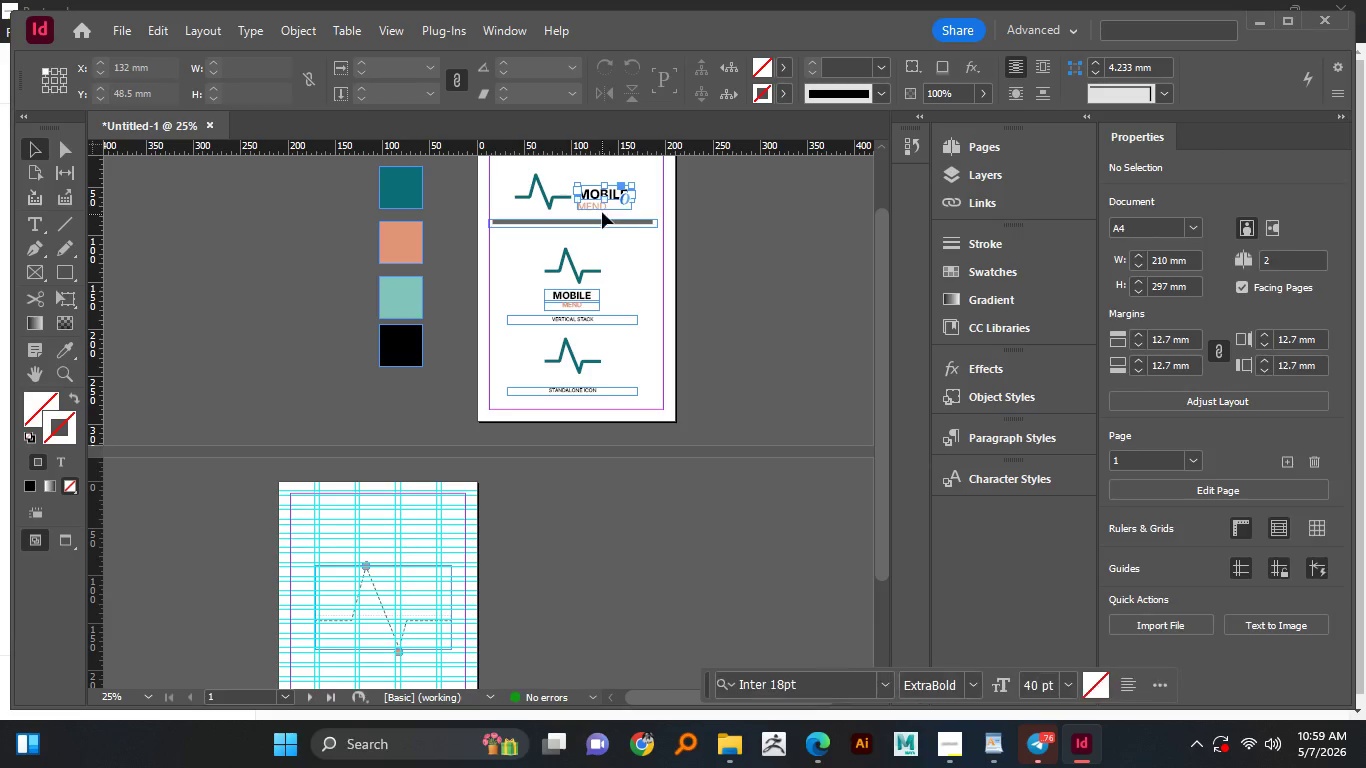 
hold_key(key=ShiftLeft, duration=0.55)
left_click([601, 206])
 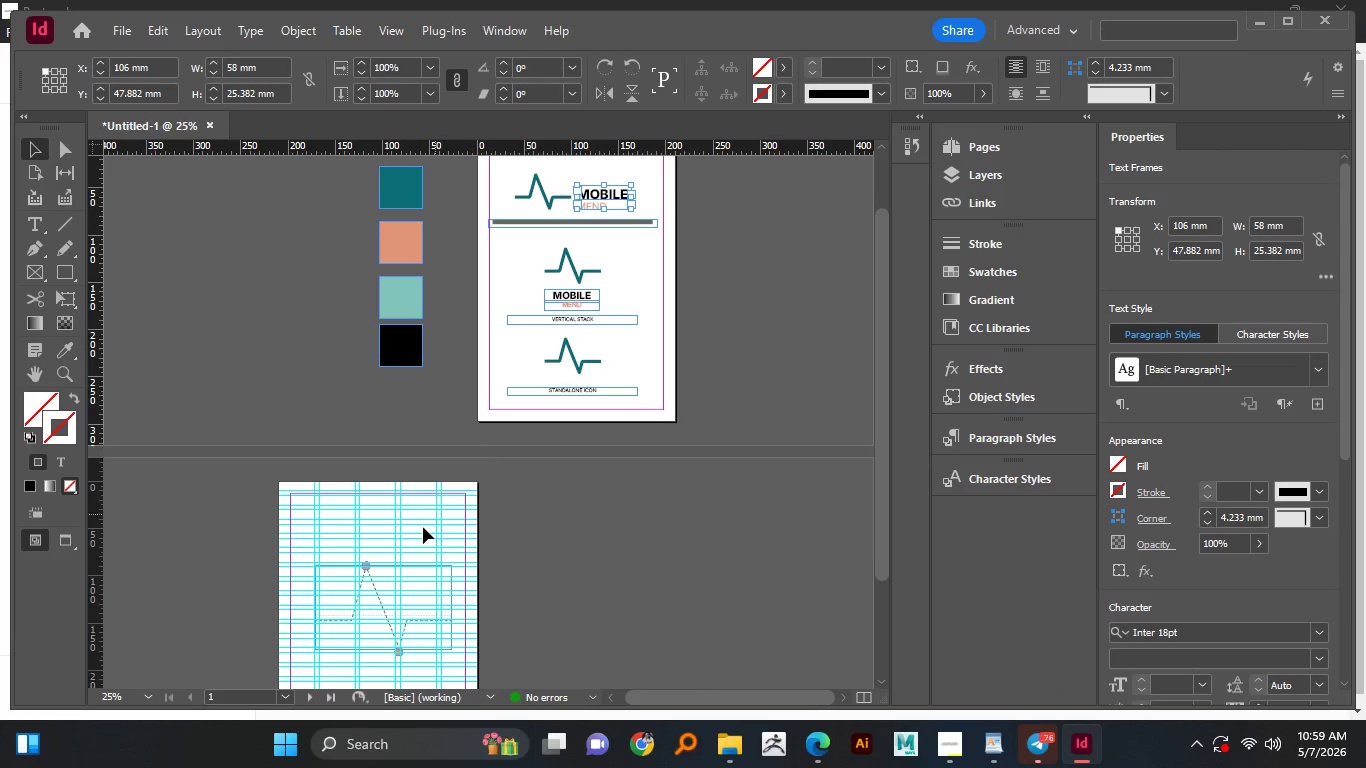 
scroll: coordinate [421, 529], scroll_direction: down, amount: 2.0
 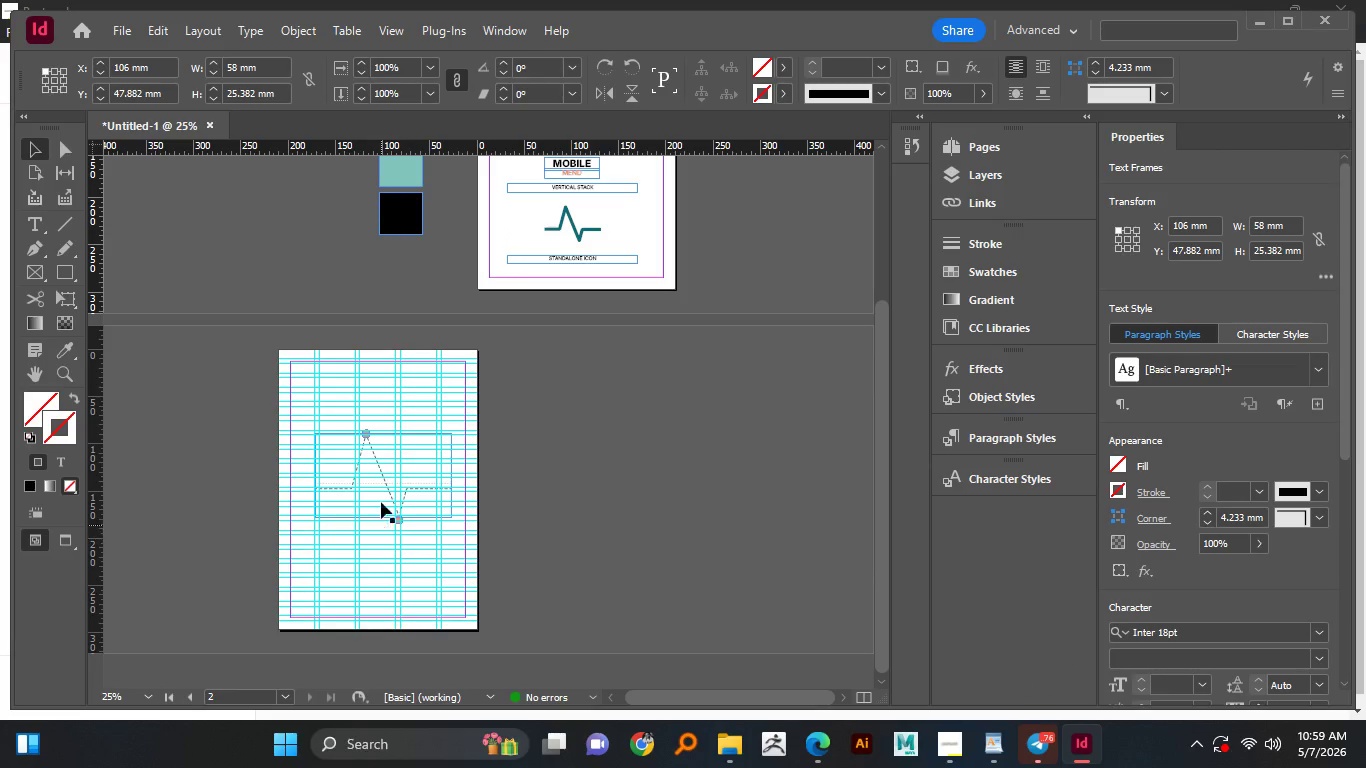 
hold_key(key=AltLeft, duration=0.69)
scroll: coordinate [383, 495], scroll_direction: none, amount: 0.0
 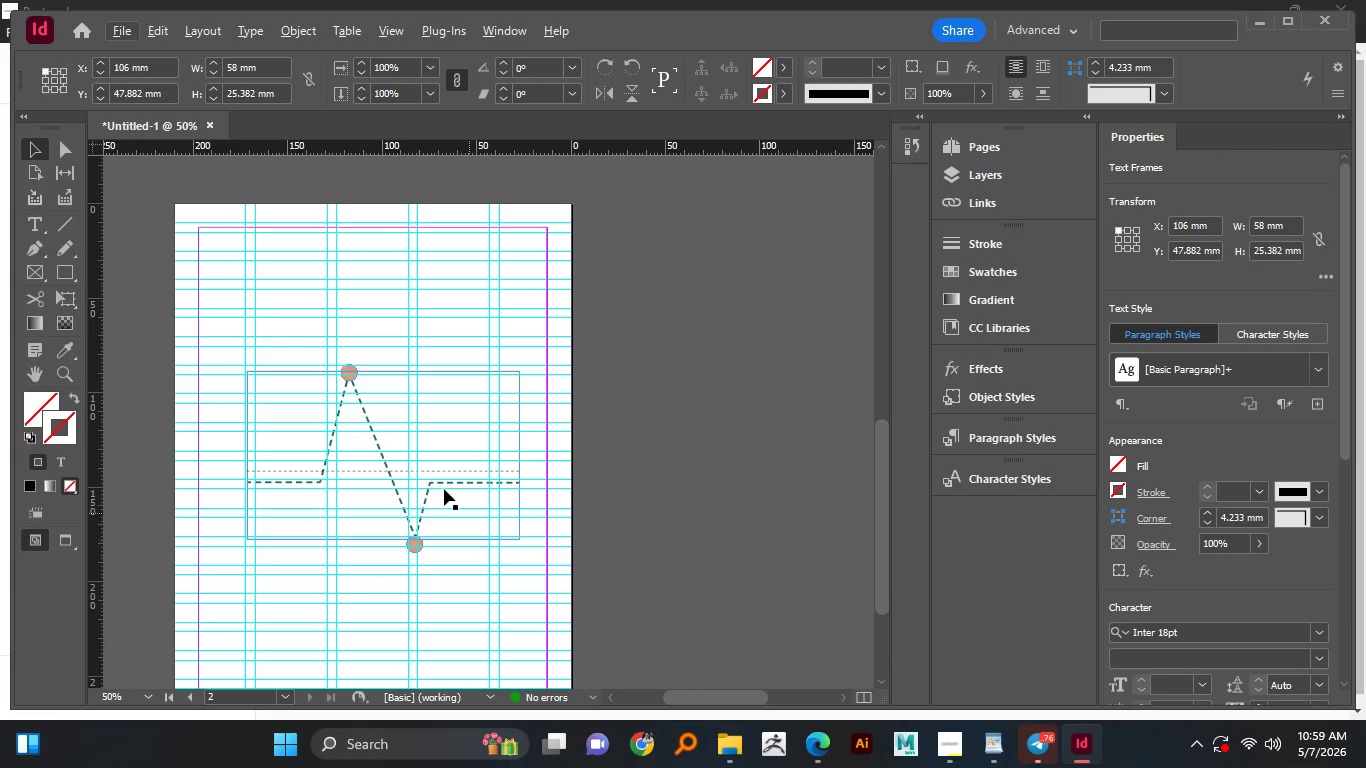 
left_click([444, 489])
 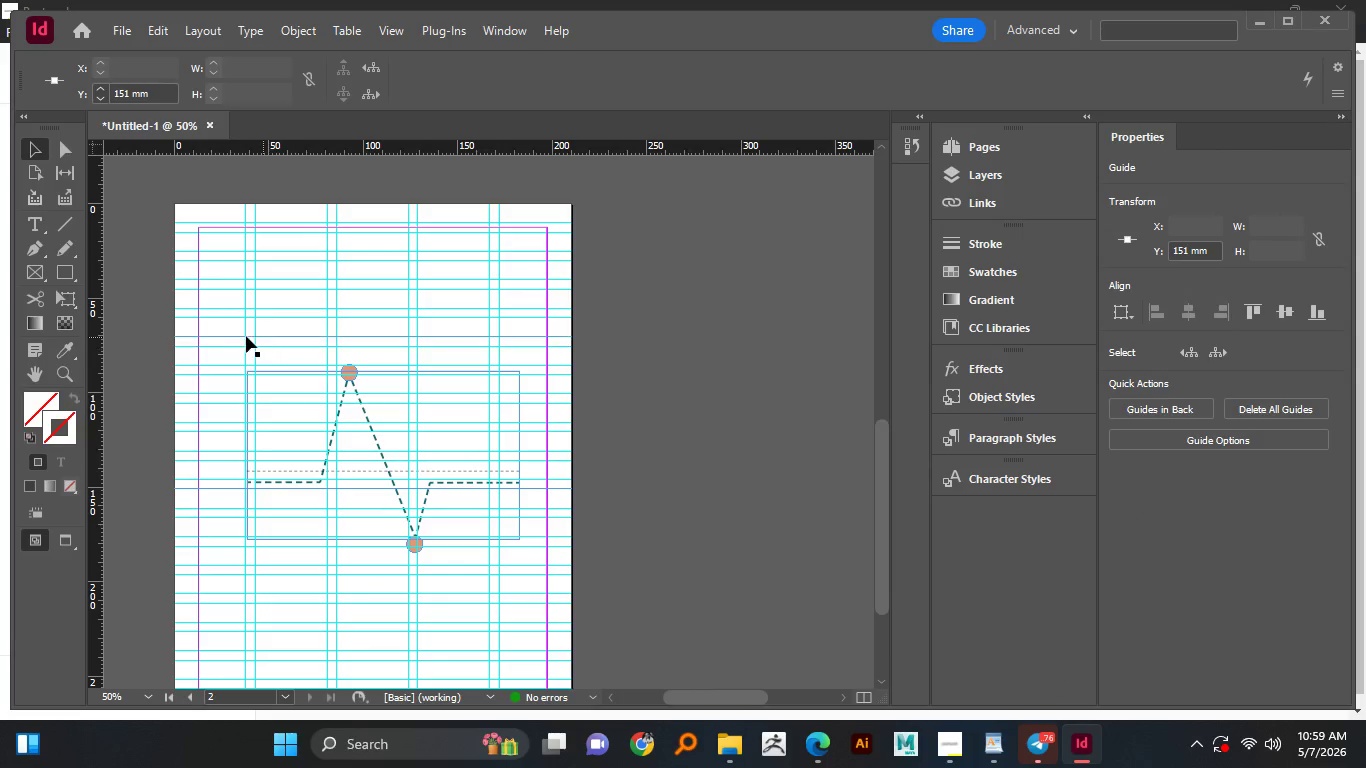 
left_click_drag(start_coordinate=[220, 345], to_coordinate=[376, 509])
 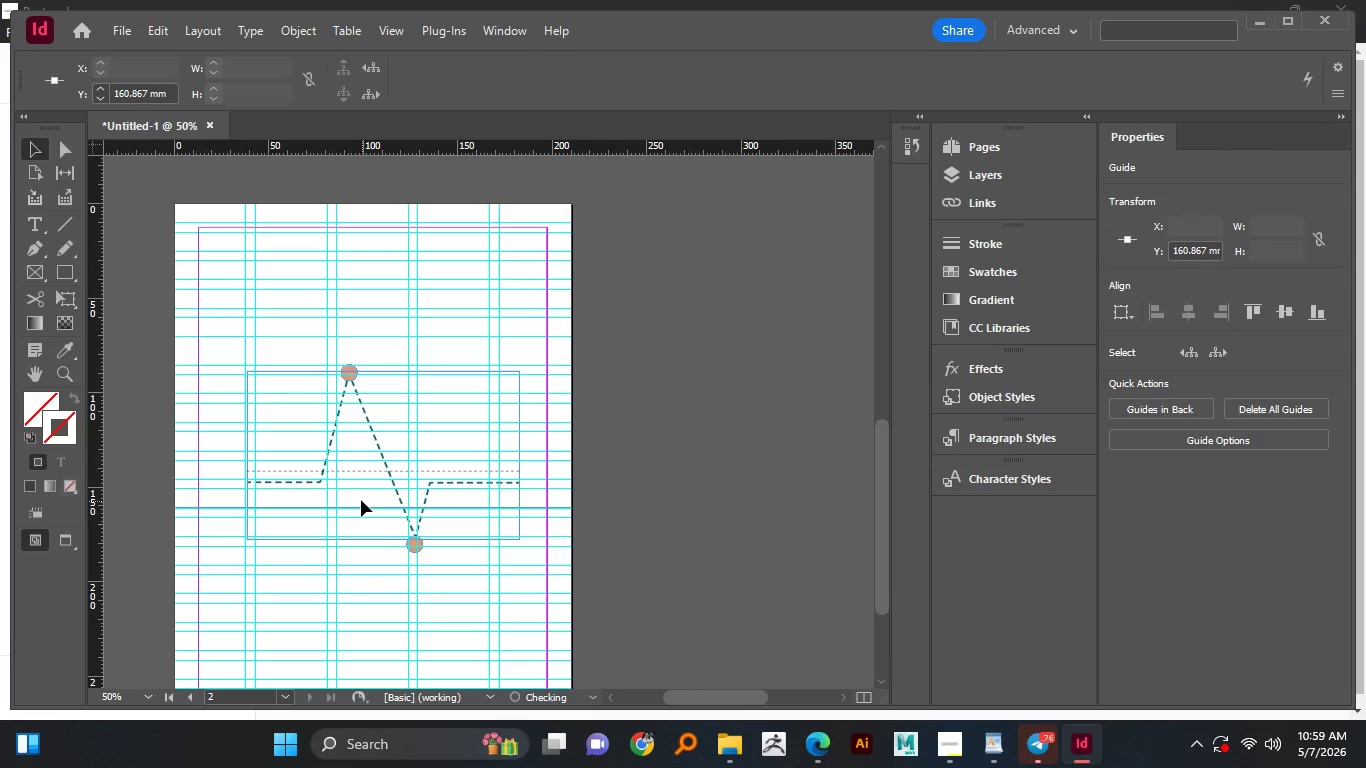 
key(Control+Z)
 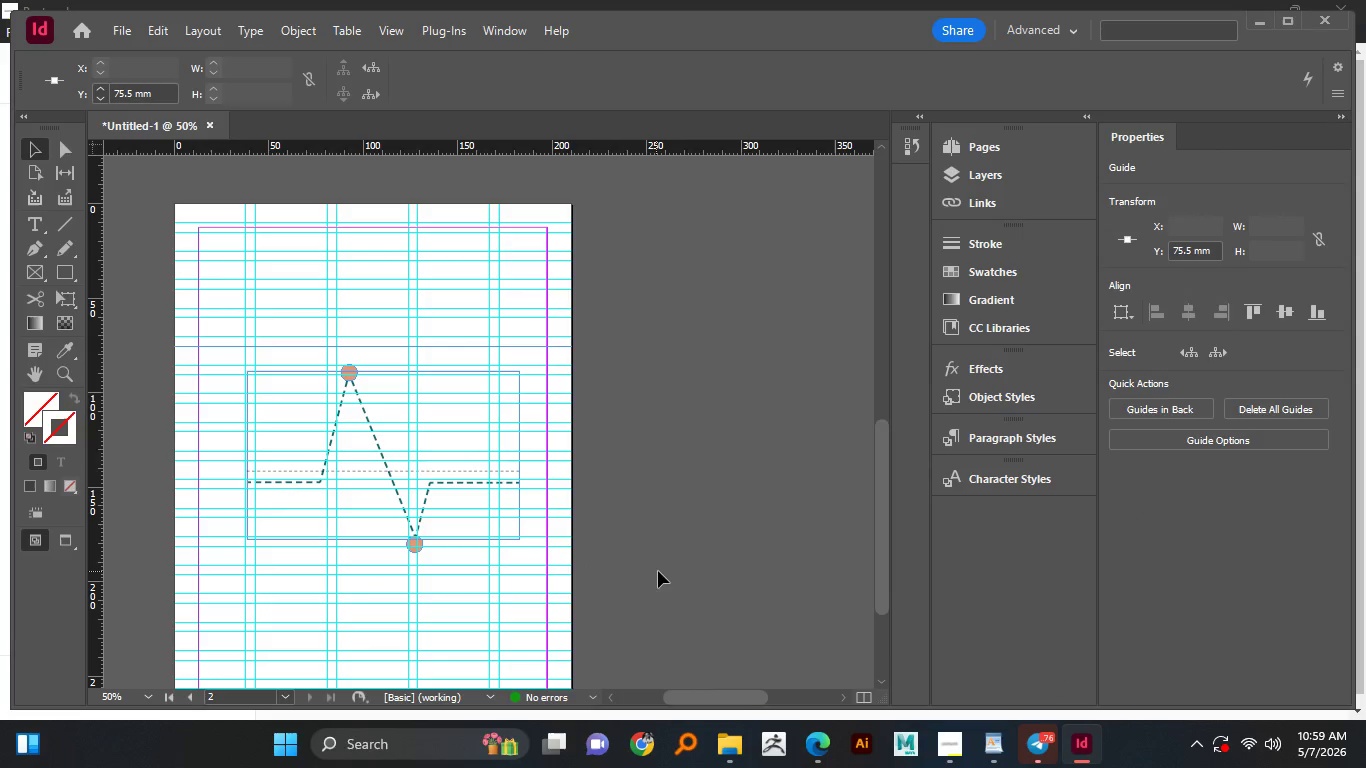 
left_click_drag(start_coordinate=[658, 571], to_coordinate=[227, 345])
 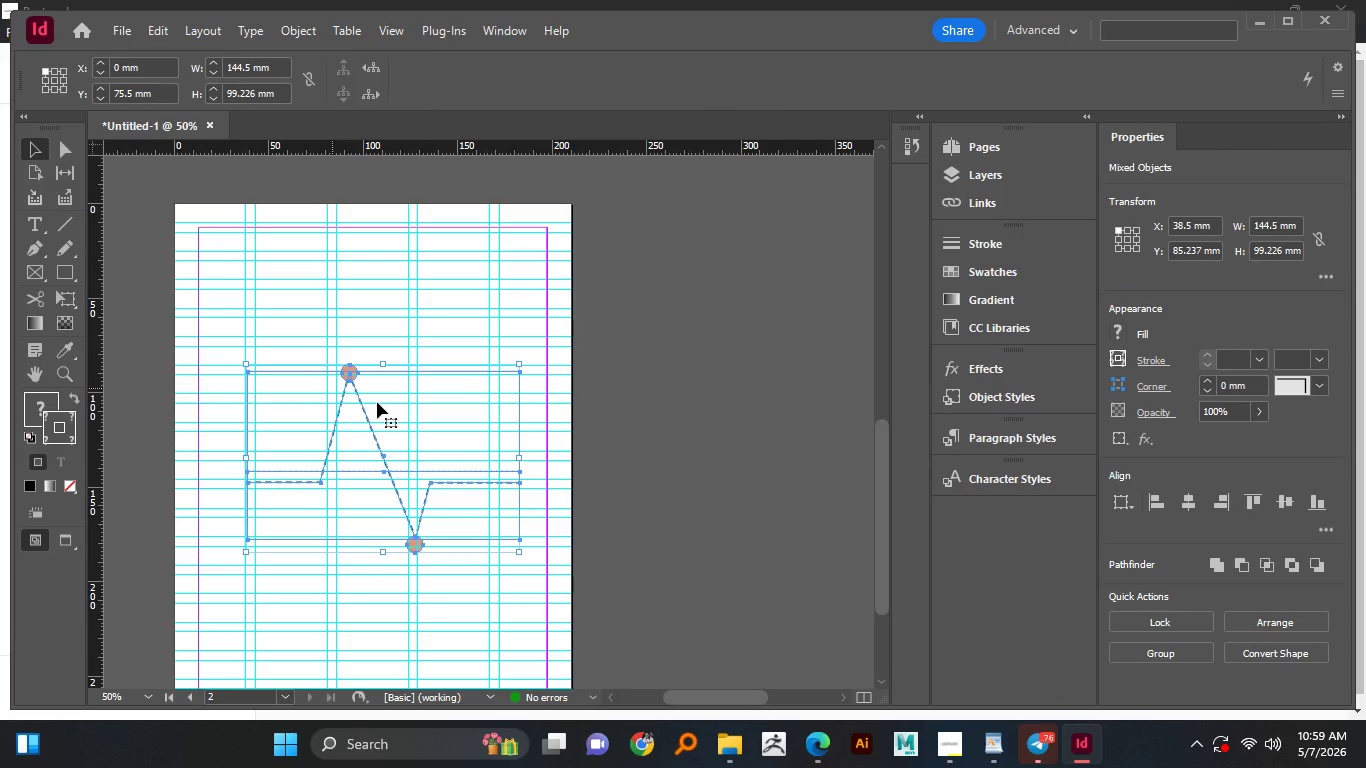 
hold_key(key=AltLeft, duration=7.72)
hold_key(key=ShiftLeft, duration=1.5)
left_click_drag(start_coordinate=[518, 458], to_coordinate=[435, 451])
 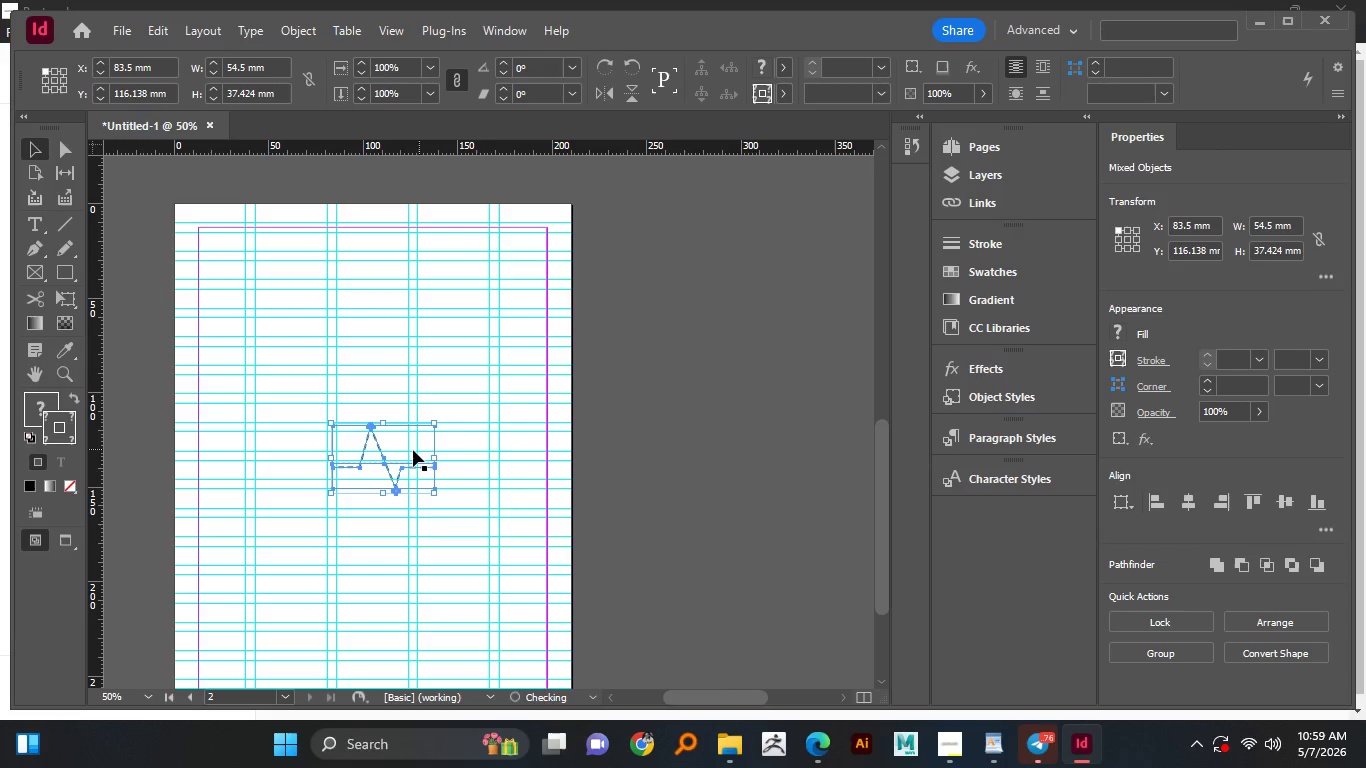 
hold_key(key=ShiftLeft, duration=1.5)
 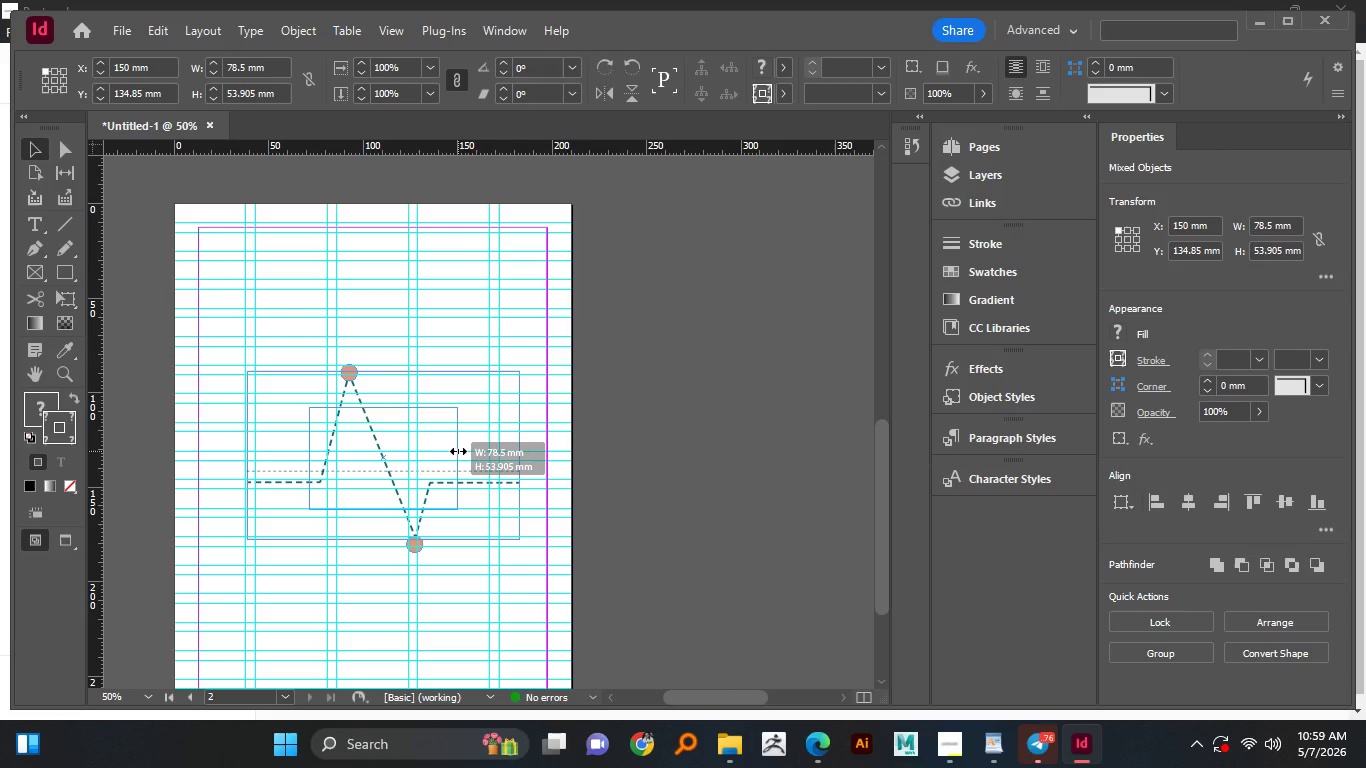 
hold_key(key=ShiftLeft, duration=1.5)
 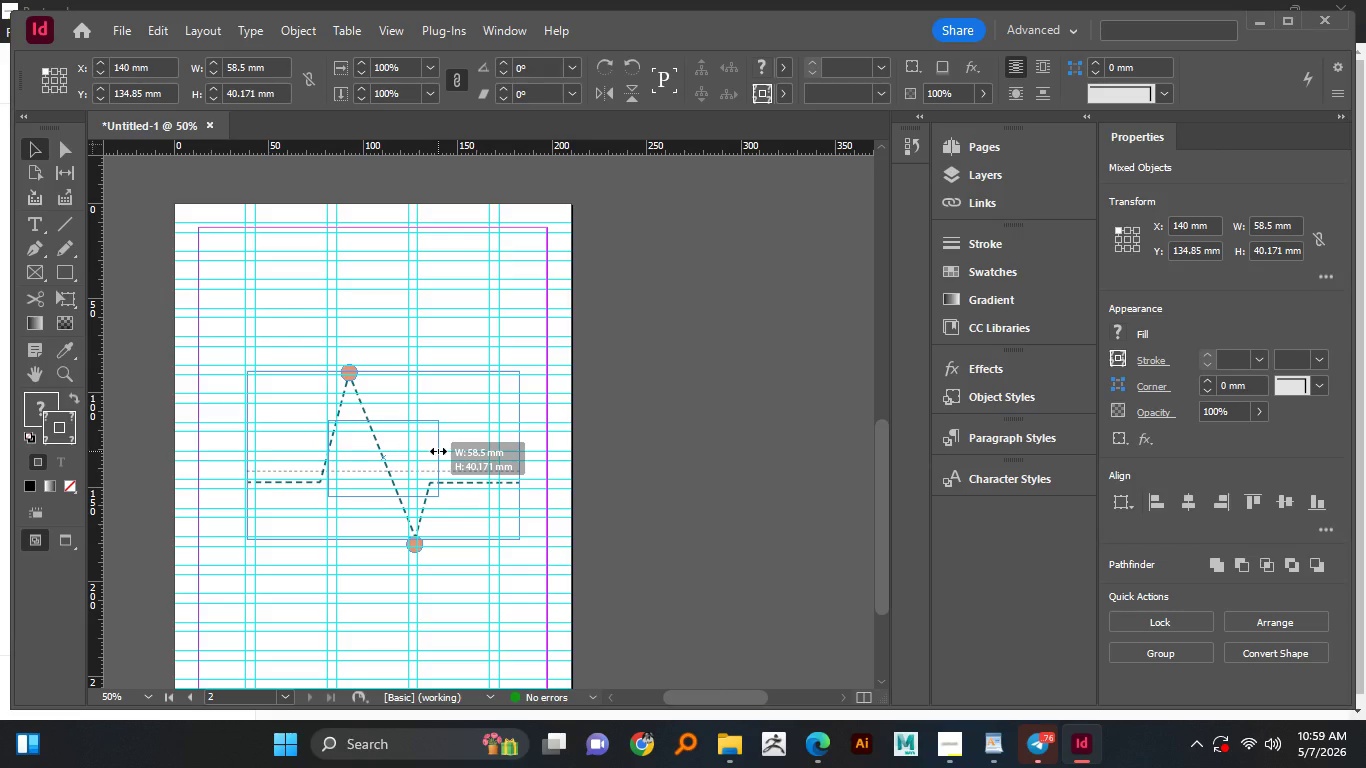 
hold_key(key=ShiftLeft, duration=1.5)
 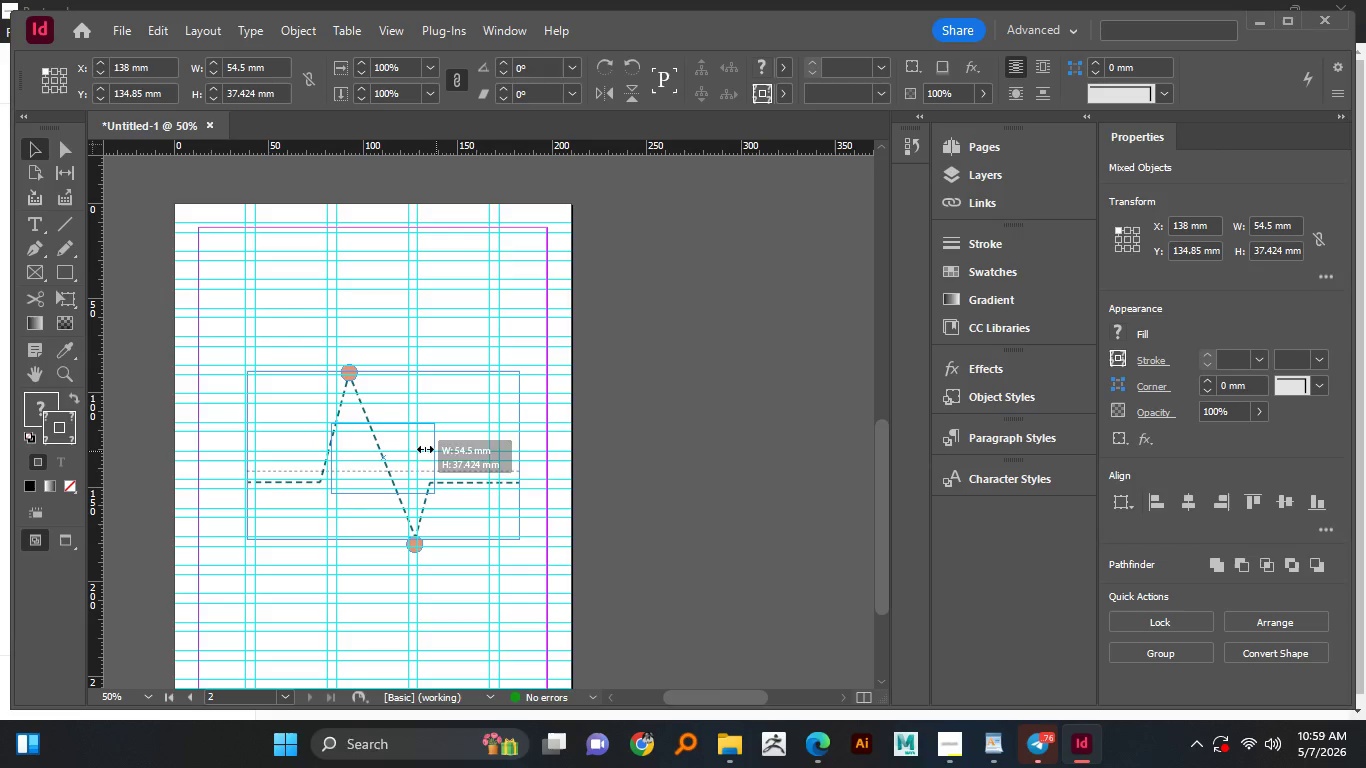 
hold_key(key=ShiftLeft, duration=1.38)
 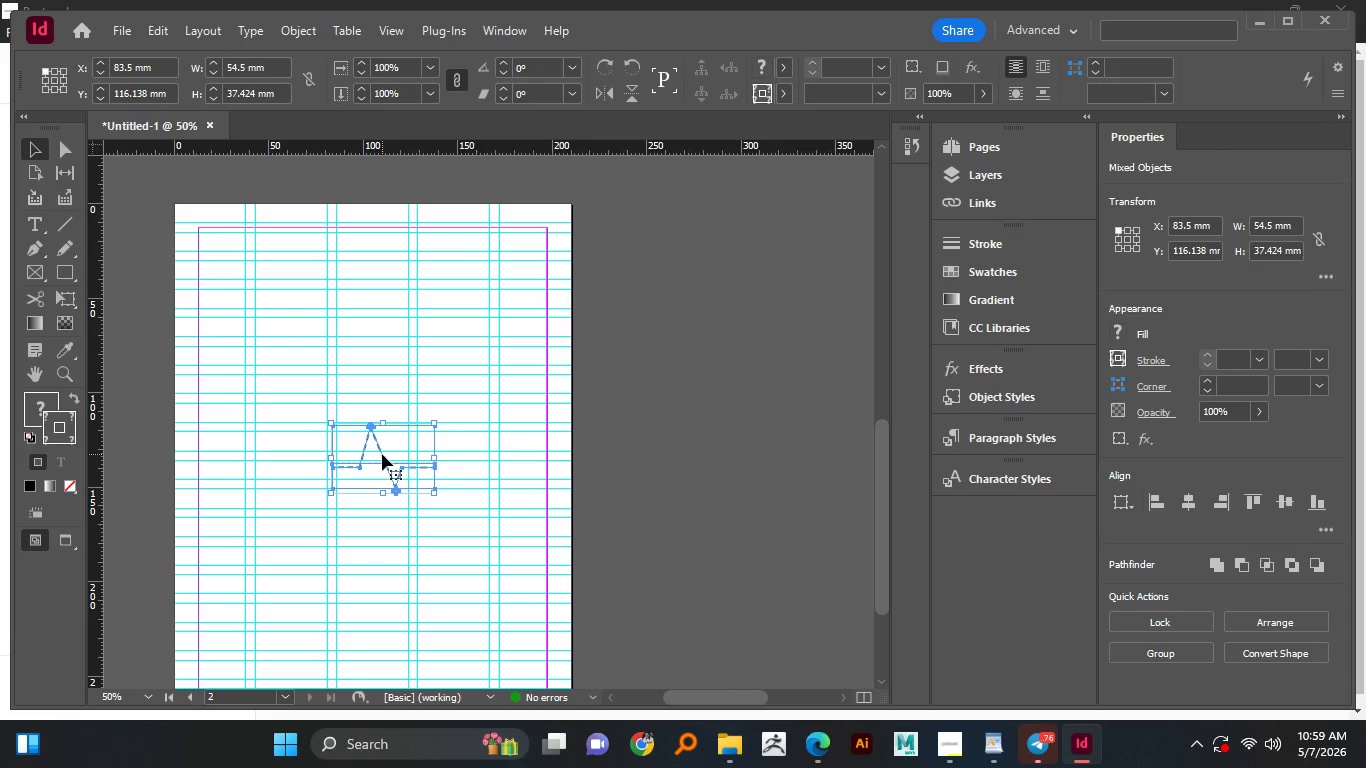 
left_click_drag(start_coordinate=[382, 454], to_coordinate=[293, 452])
 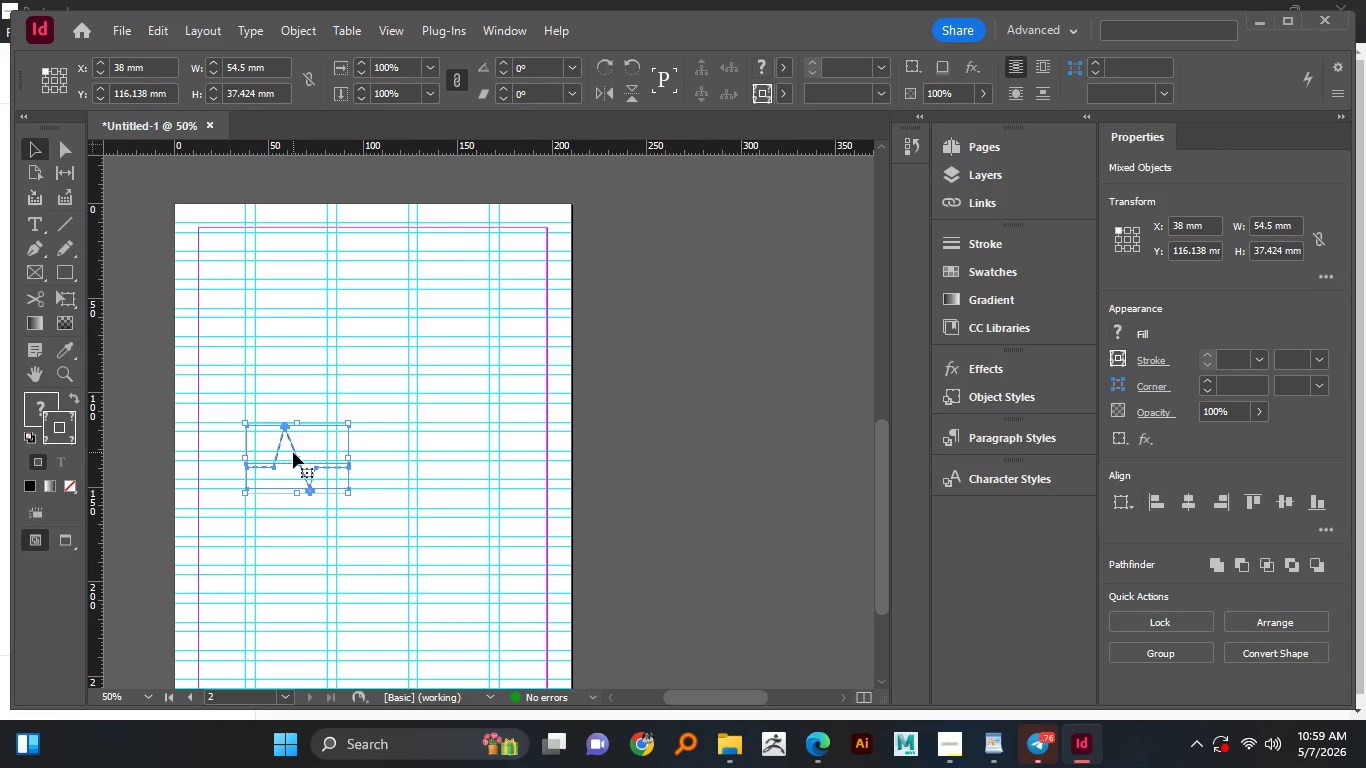 
hold_key(key=ShiftLeft, duration=1.53)
 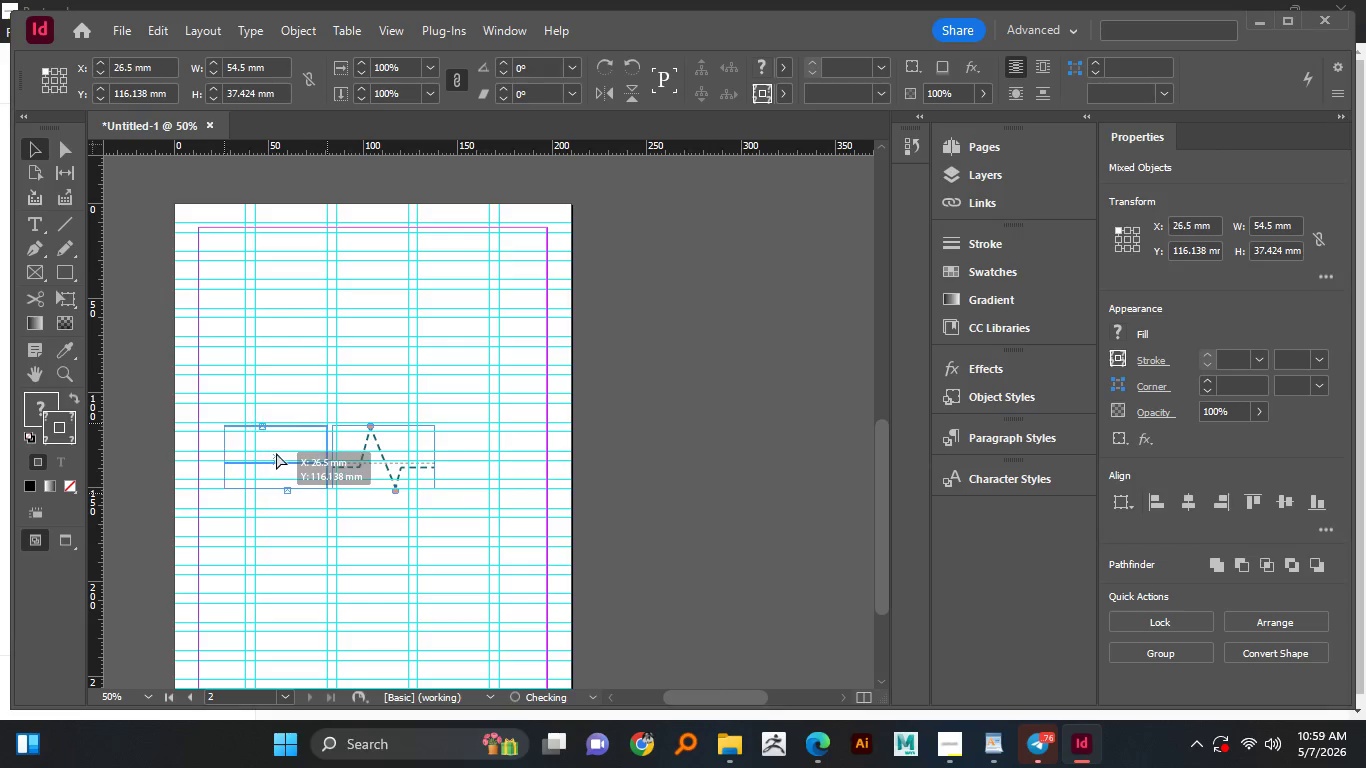 
hold_key(key=ShiftLeft, duration=1.5)
 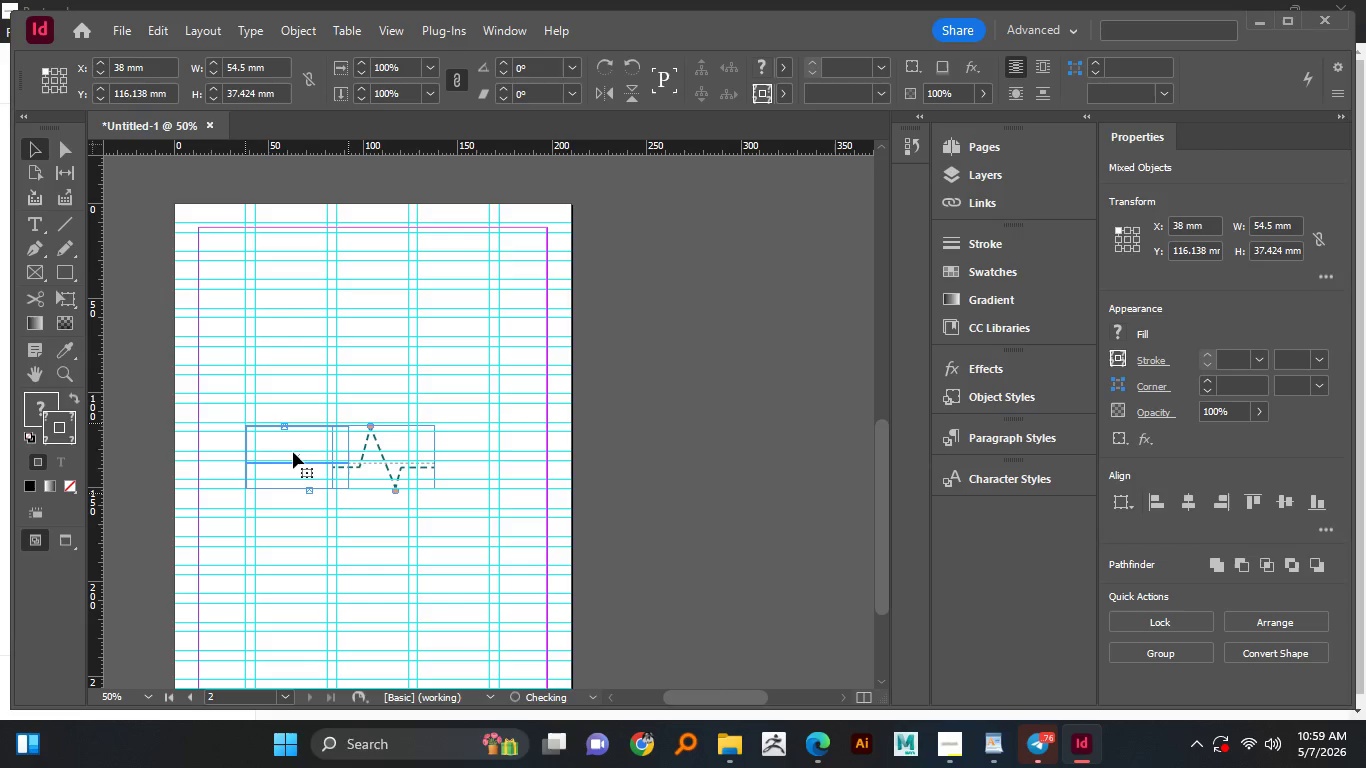 
hold_key(key=ShiftLeft, duration=1.5)
 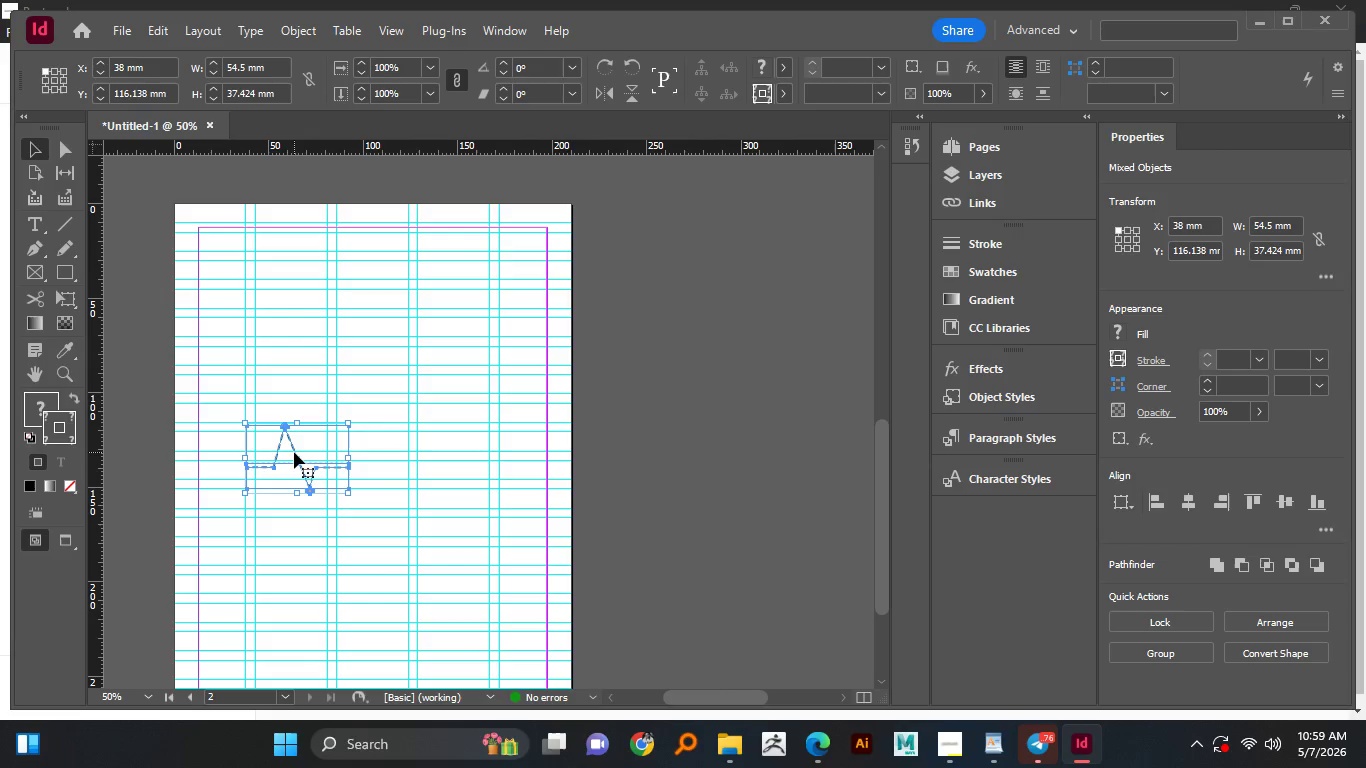 
key(Shift+ShiftLeft)
 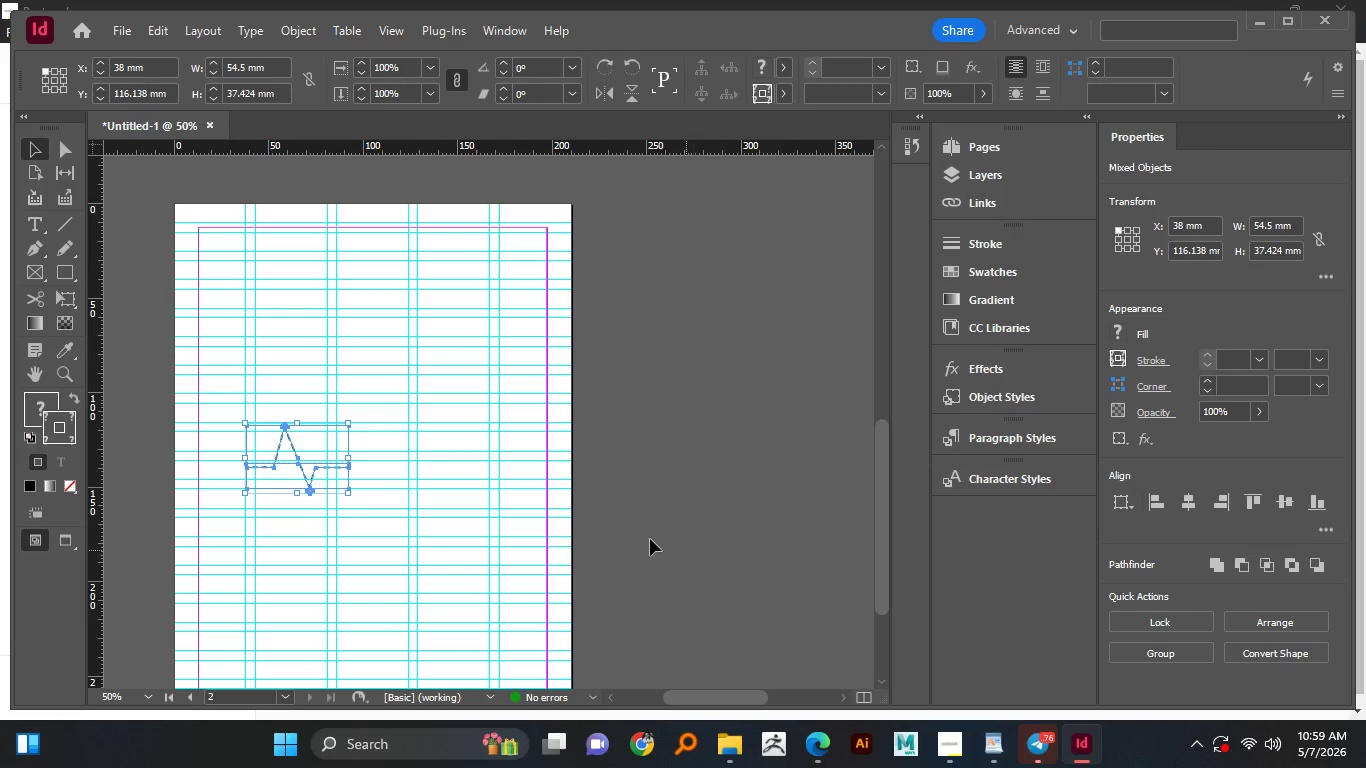 
hold_key(key=AltLeft, duration=0.61)
scroll: coordinate [519, 477], scroll_direction: up, amount: 2.0
 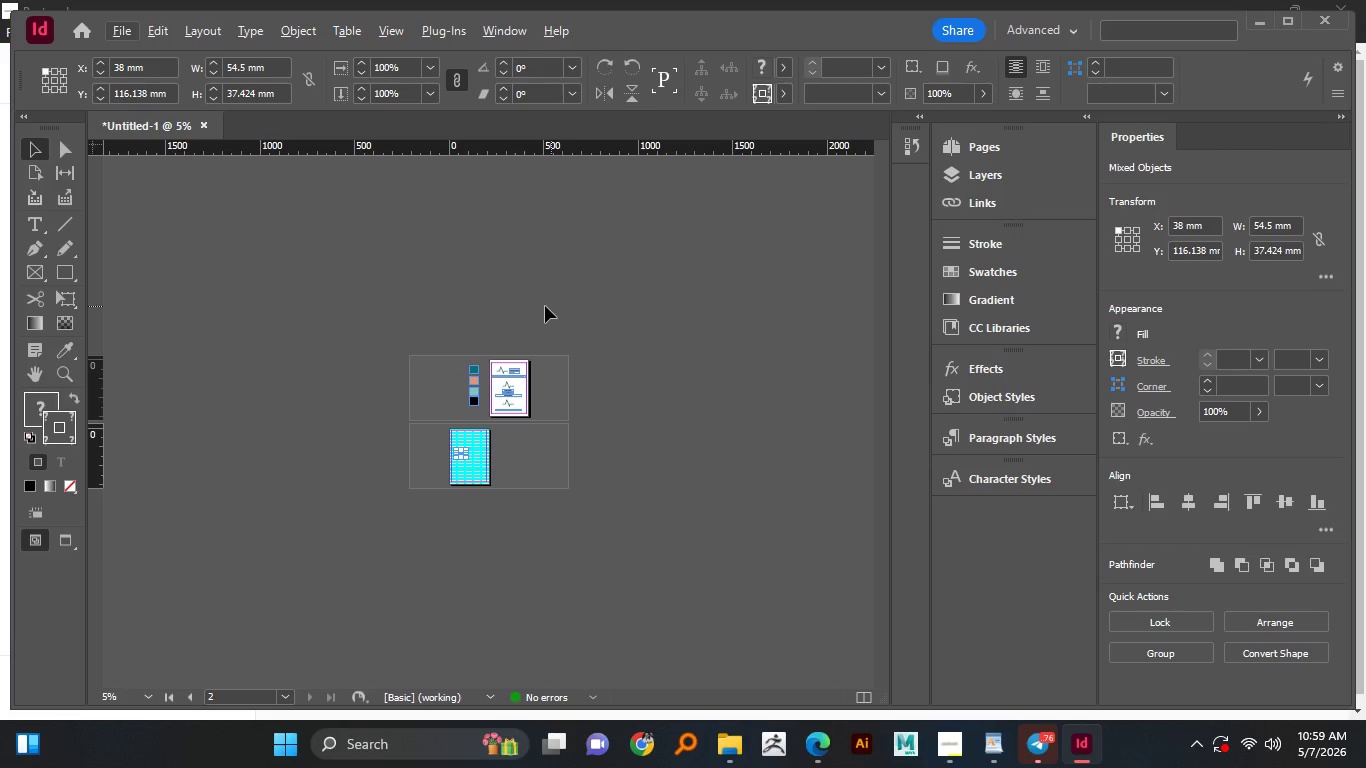 
hold_key(key=AltLeft, duration=1.44)
scroll: coordinate [547, 349], scroll_direction: none, amount: 0.0
 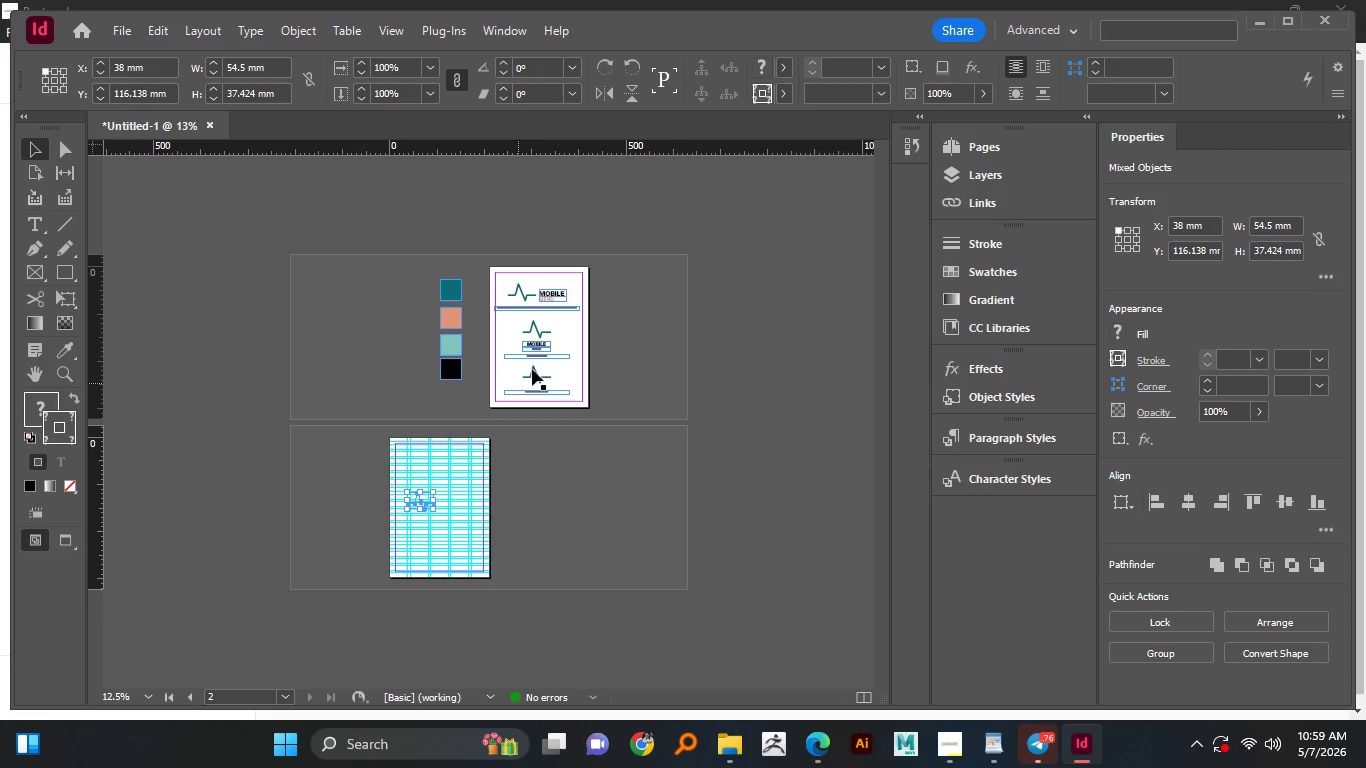 
scroll: coordinate [539, 353], scroll_direction: up, amount: 2.0
 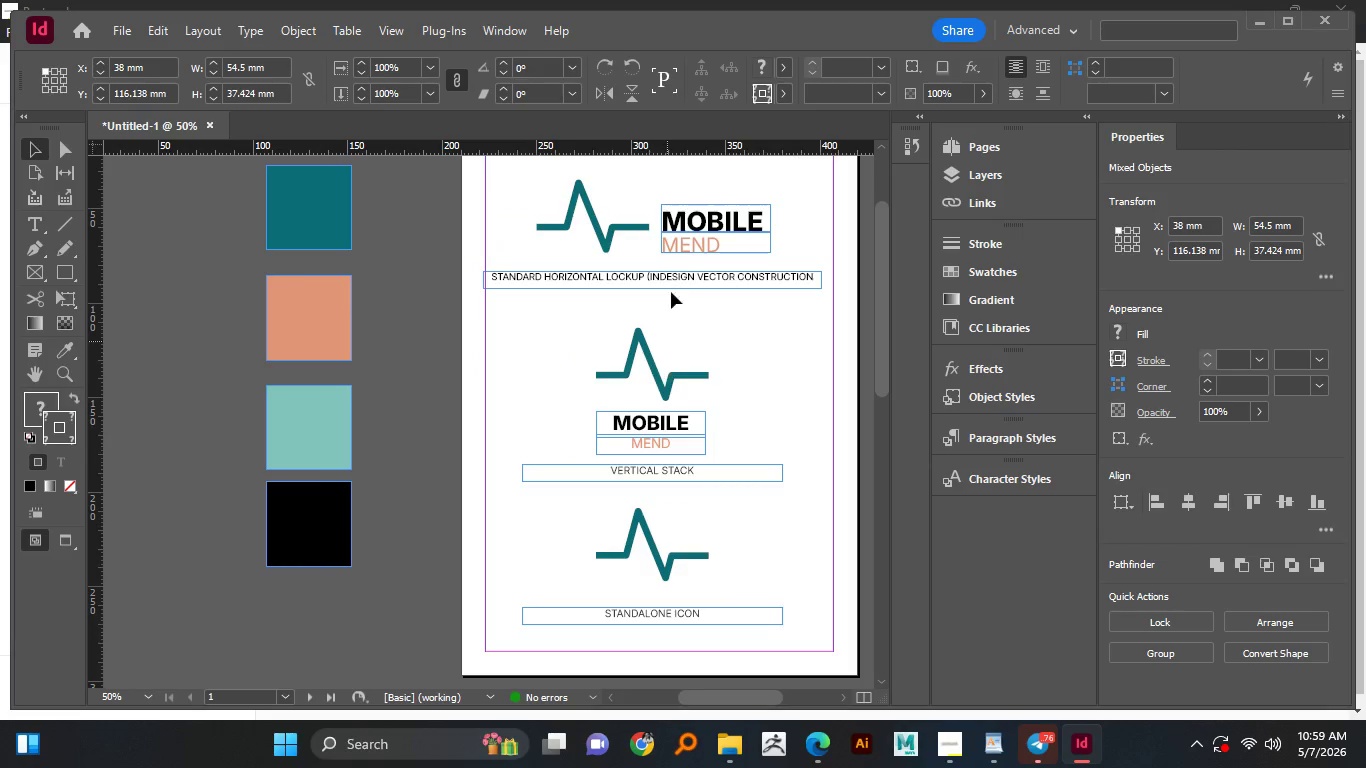 
left_click([683, 232])
 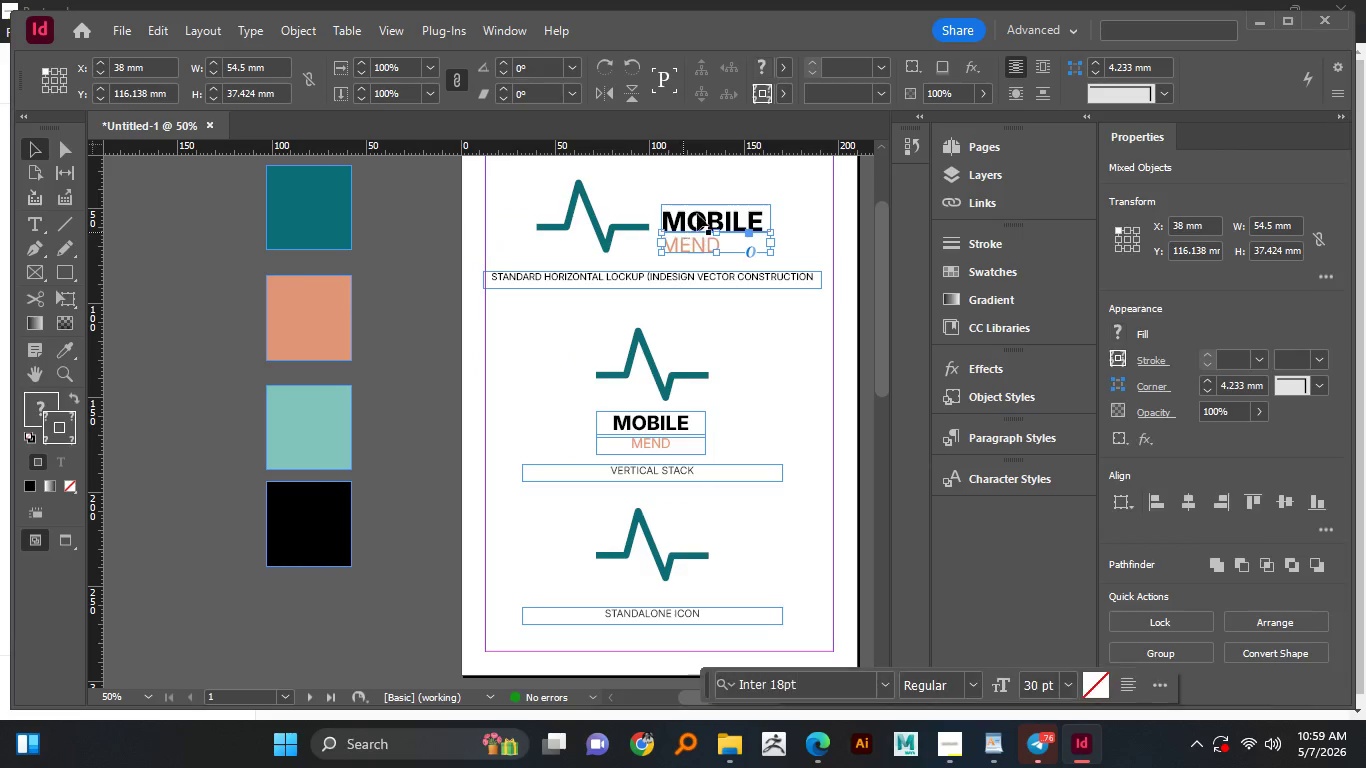 
hold_key(key=ShiftLeft, duration=0.62)
left_click([698, 214])
 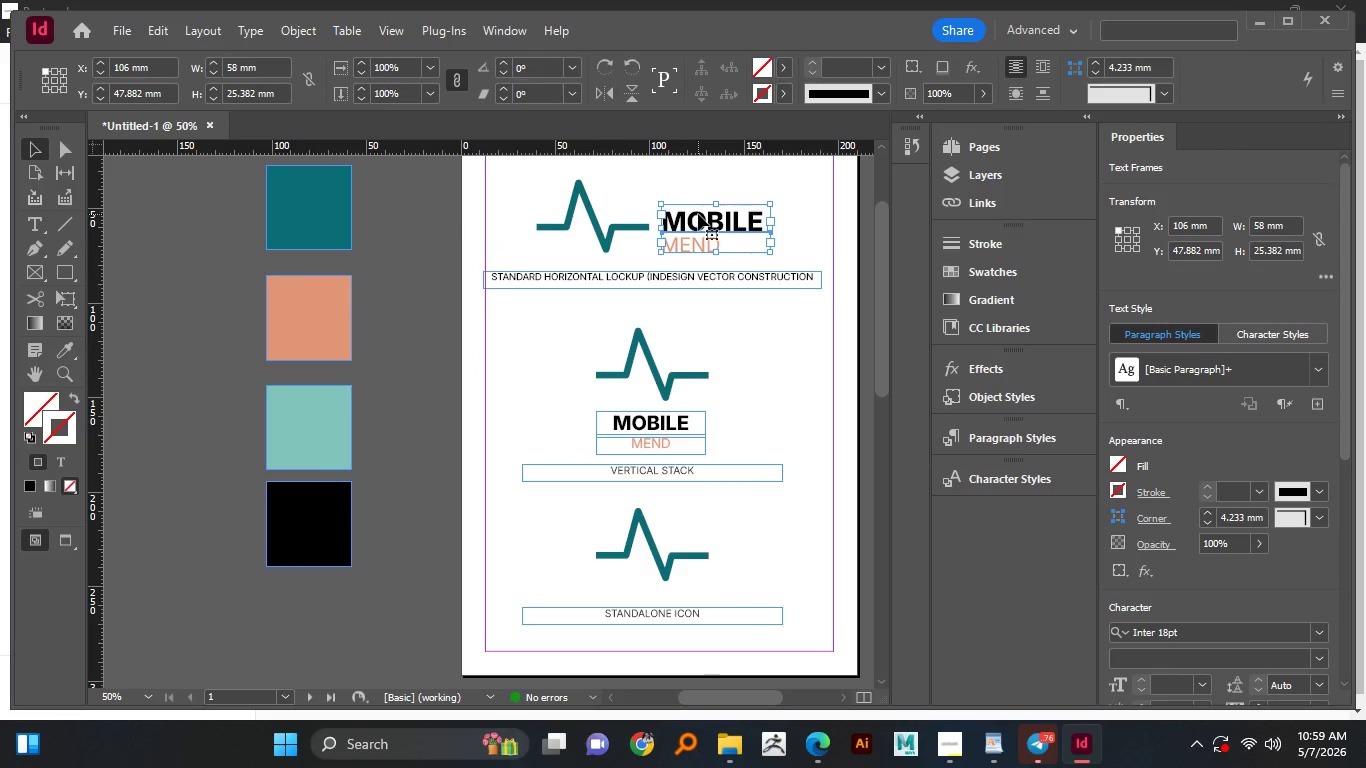 
key(Control+C)
 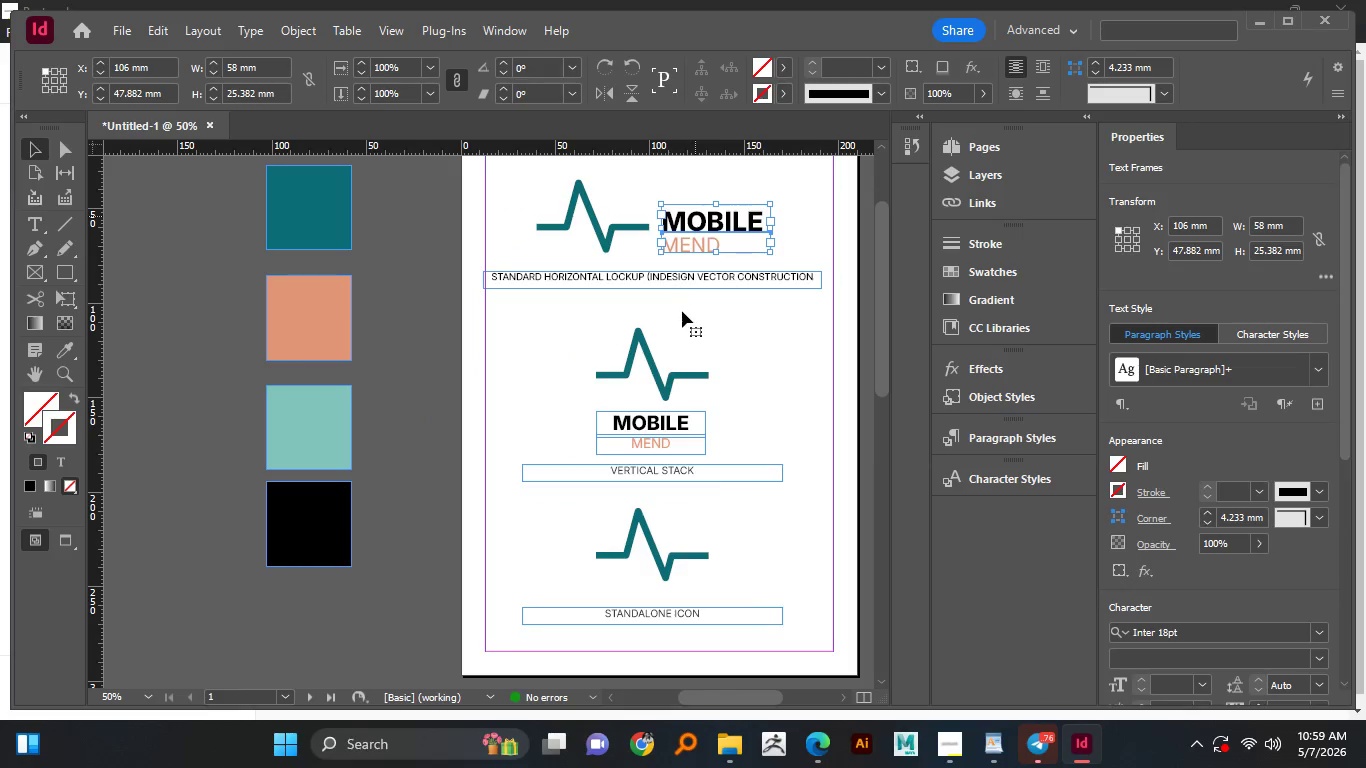 
scroll: coordinate [603, 406], scroll_direction: down, amount: 12.0
 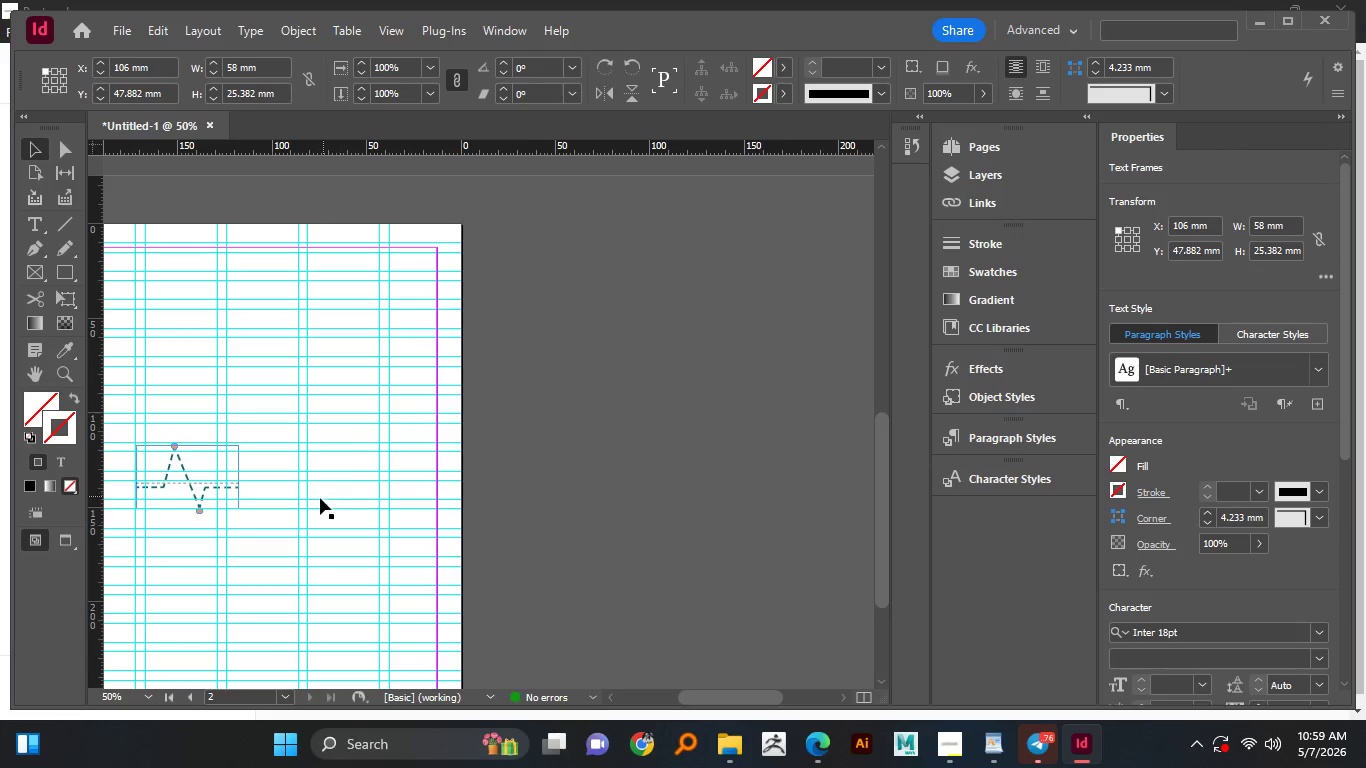 
left_click([317, 498])
 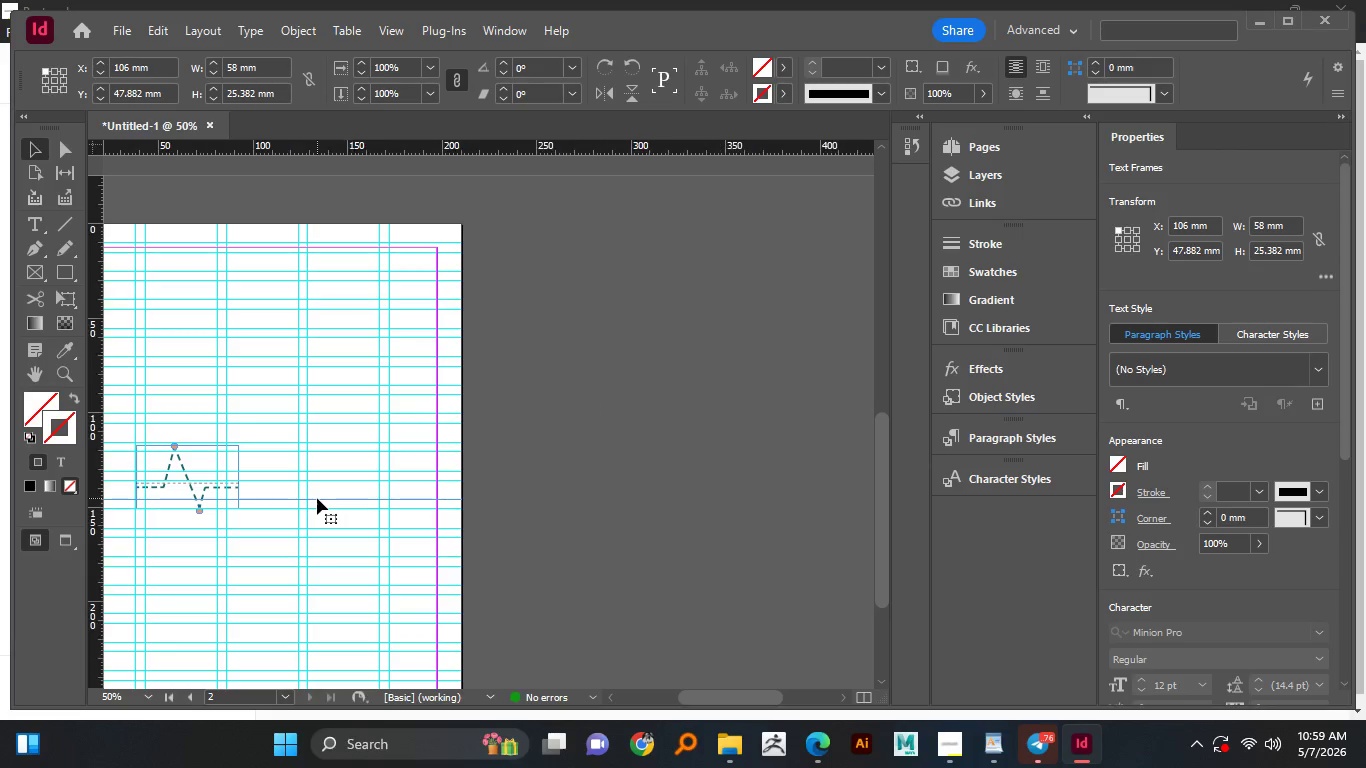 
key(Control+V)
 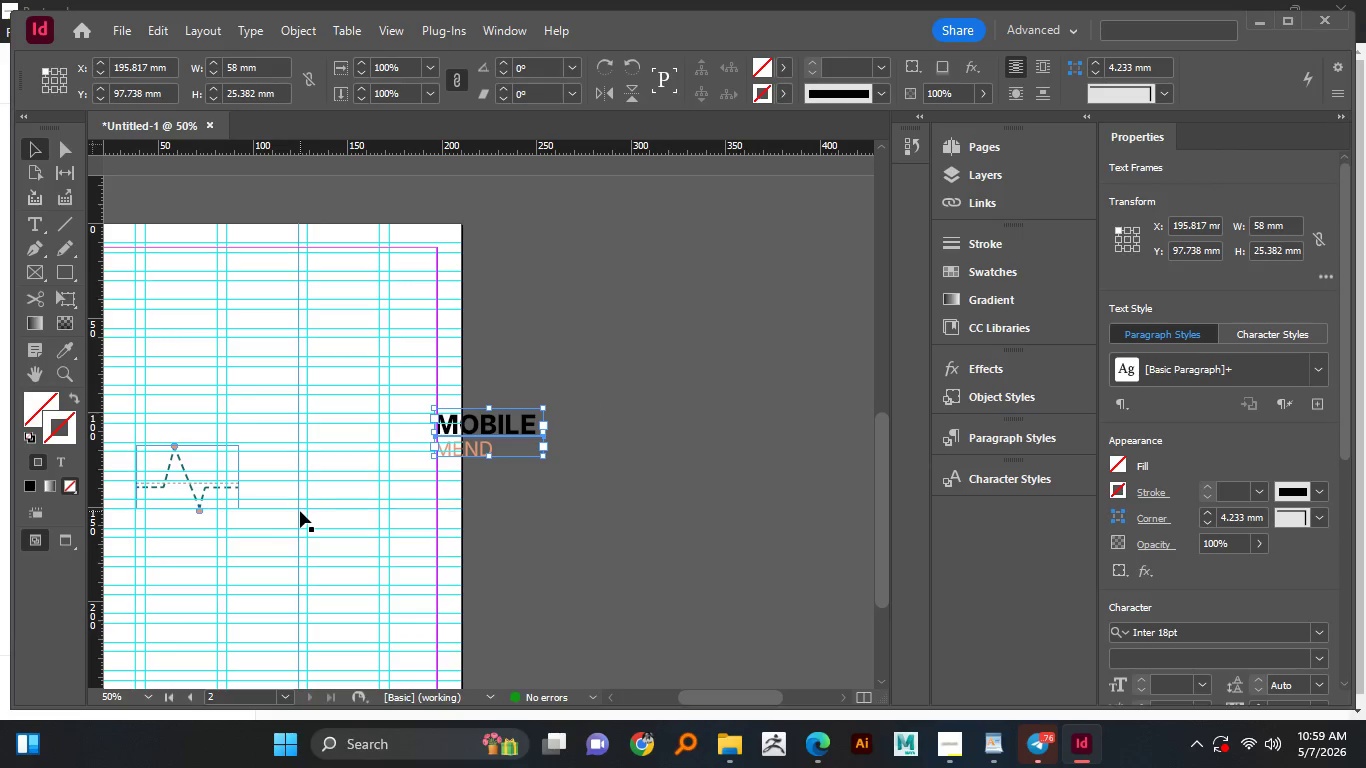 
hold_key(key=AltLeft, duration=0.81)
 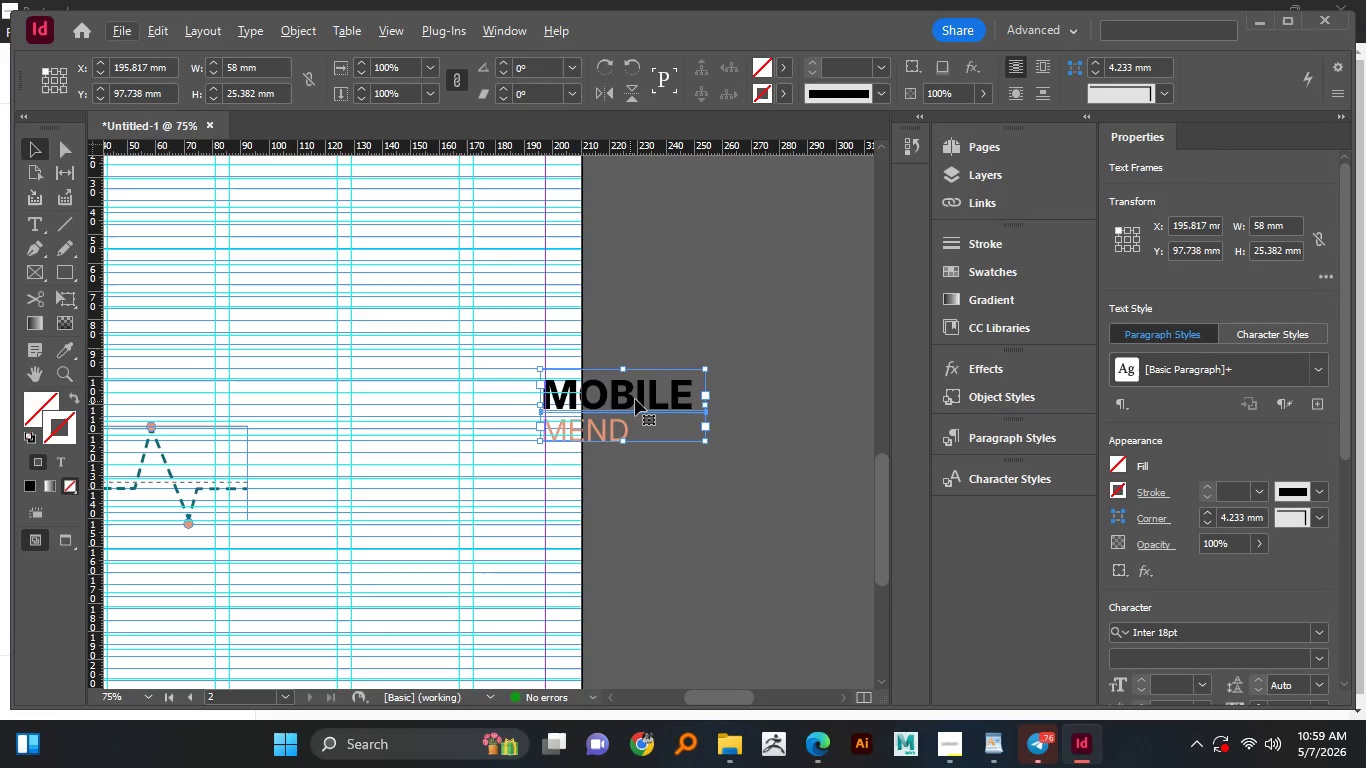 
hold_key(key=AltLeft, duration=3.75)
 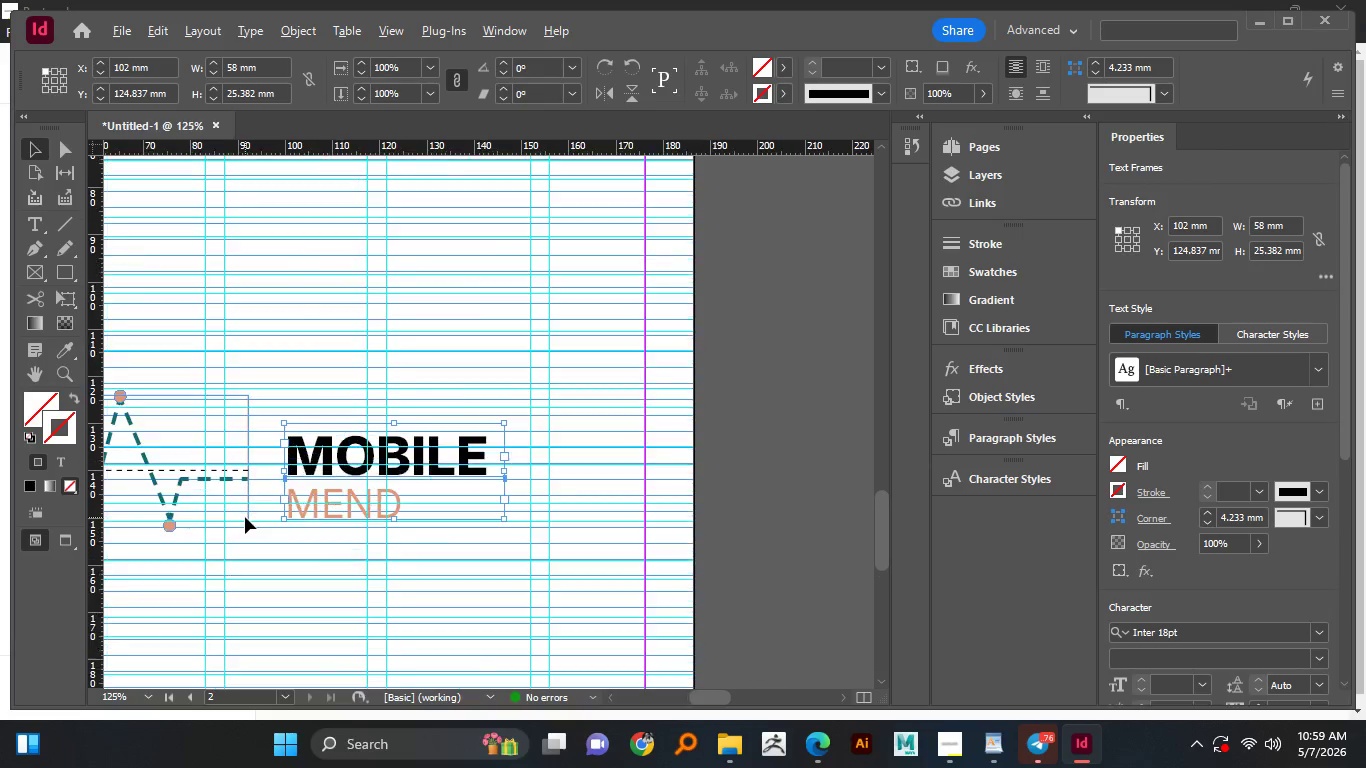 
scroll: coordinate [221, 485], scroll_direction: none, amount: 0.0
 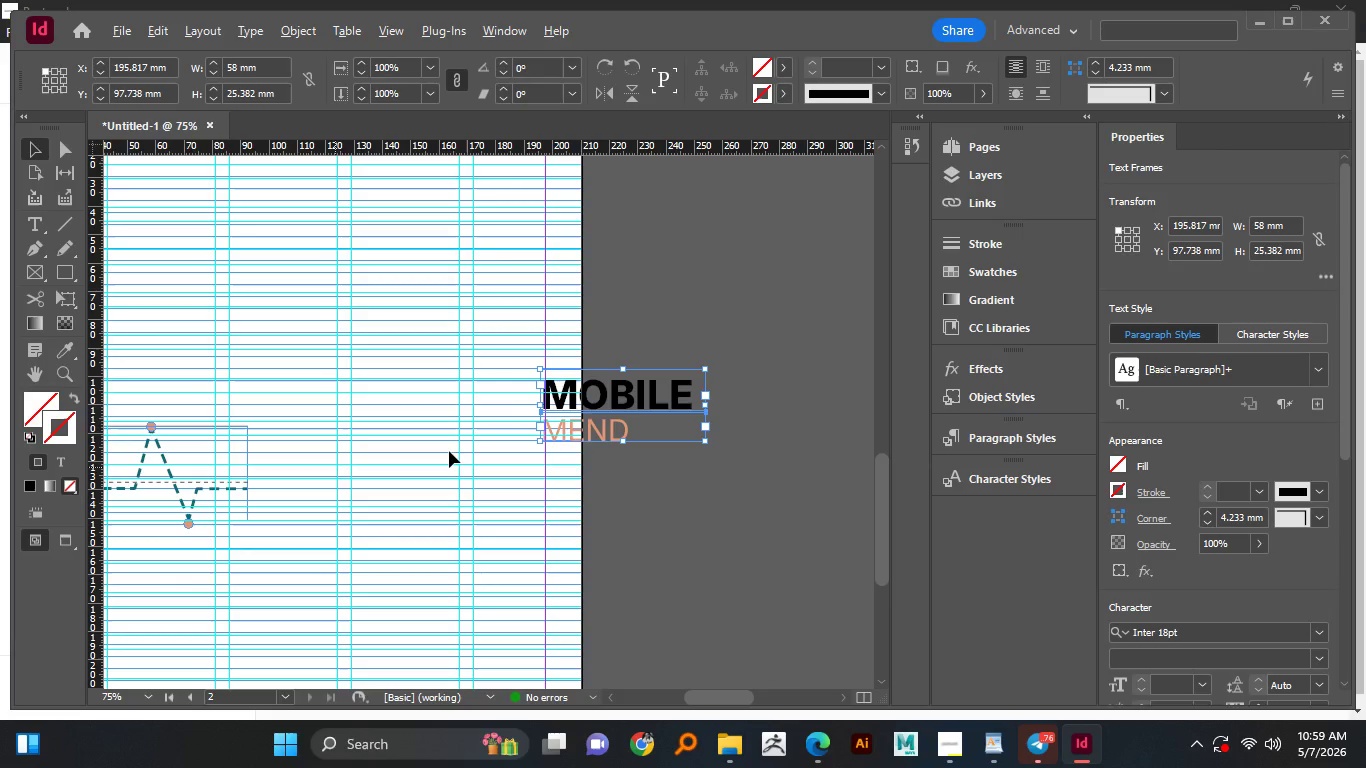 
left_click_drag(start_coordinate=[635, 399], to_coordinate=[370, 478])
 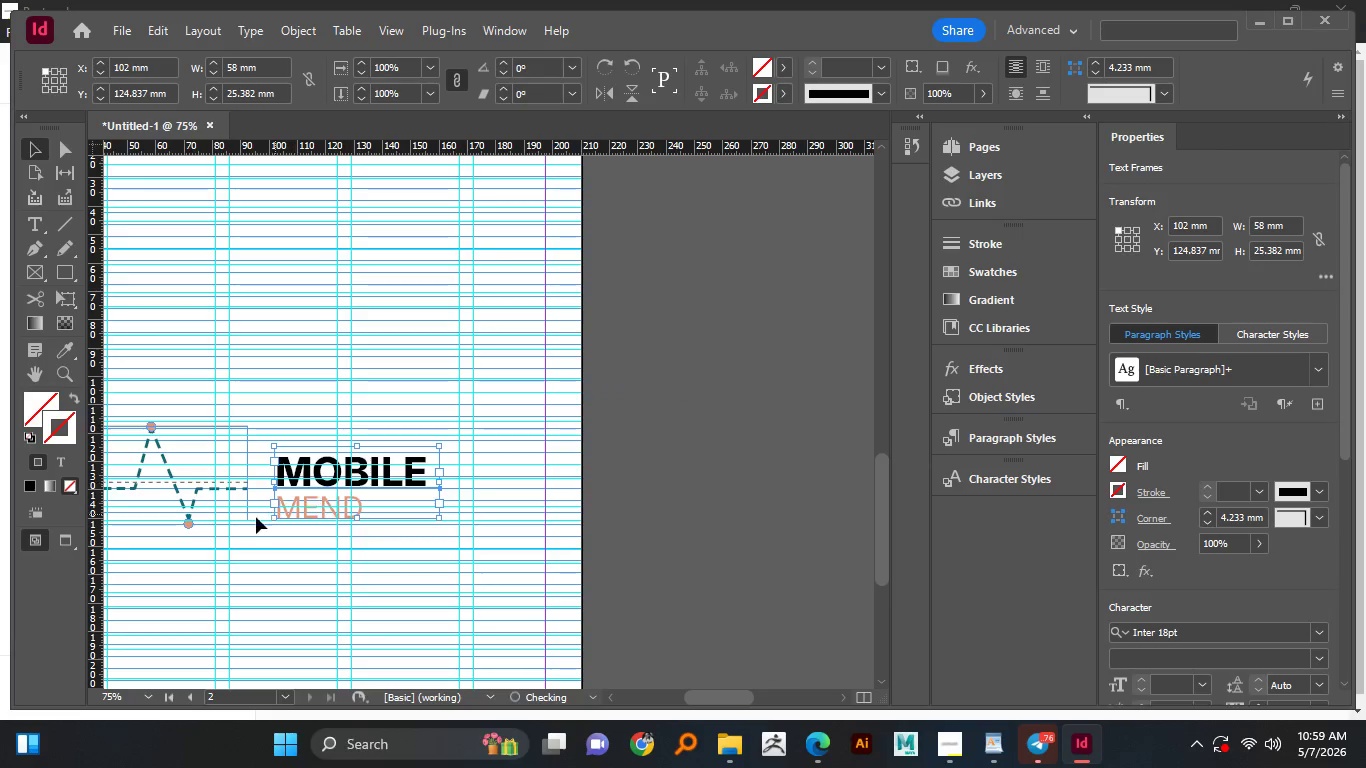 
hold_key(key=AltLeft, duration=1.52)
 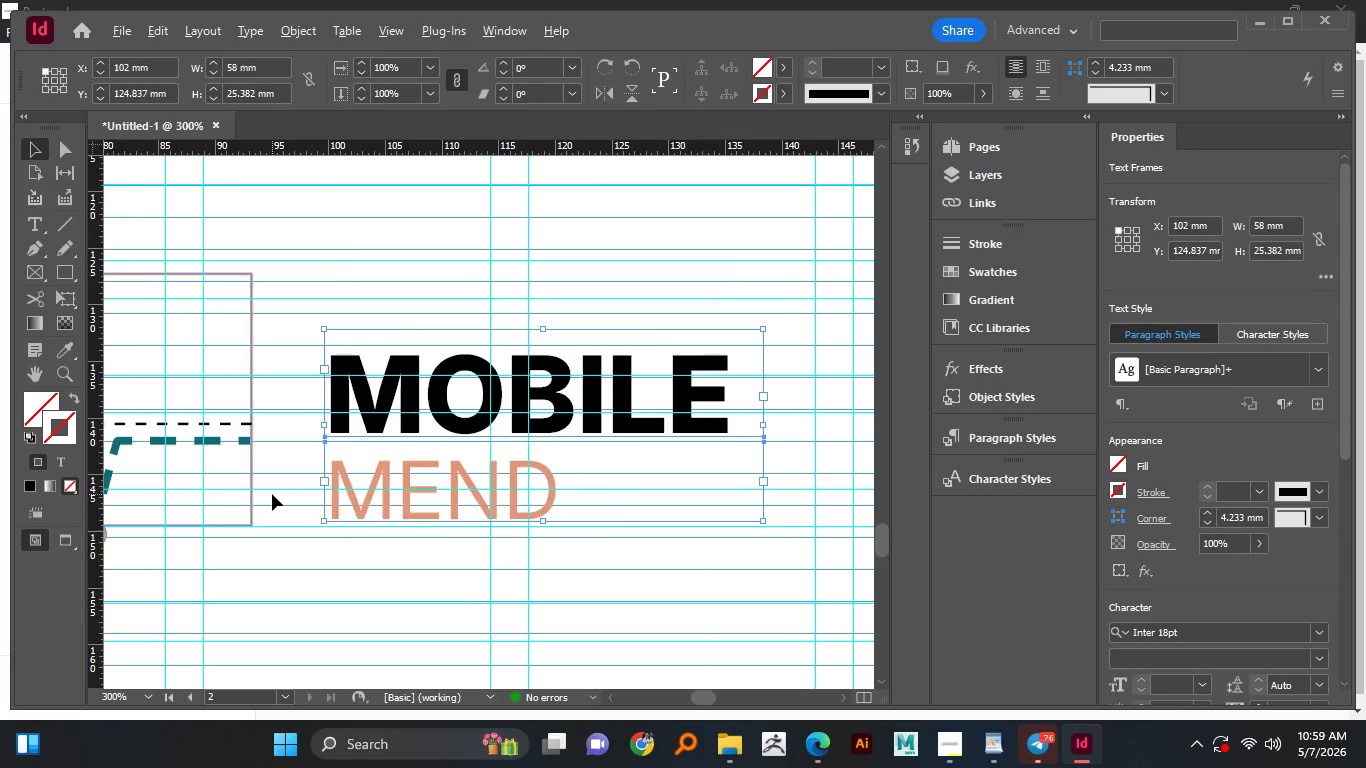 
hold_key(key=AltLeft, duration=1.03)
 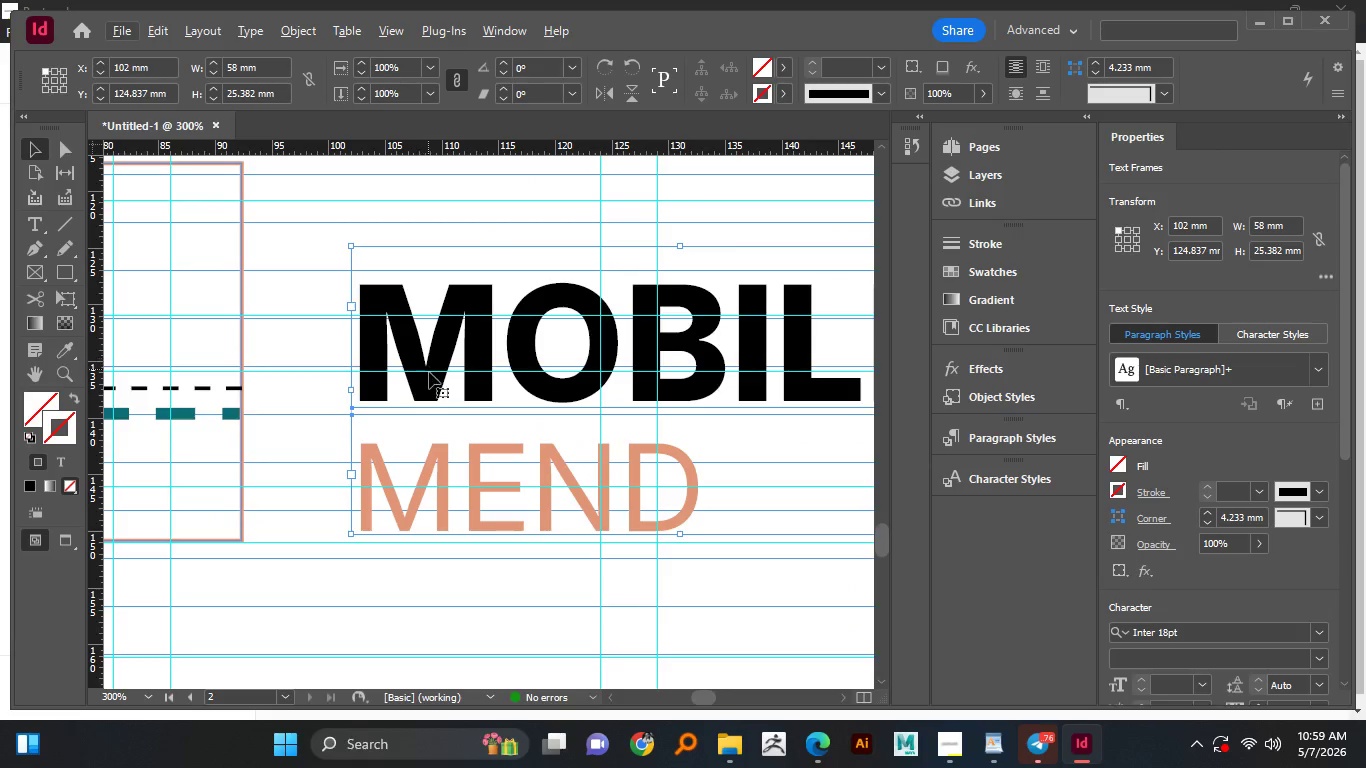 
scroll: coordinate [272, 494], scroll_direction: up, amount: 5.0
 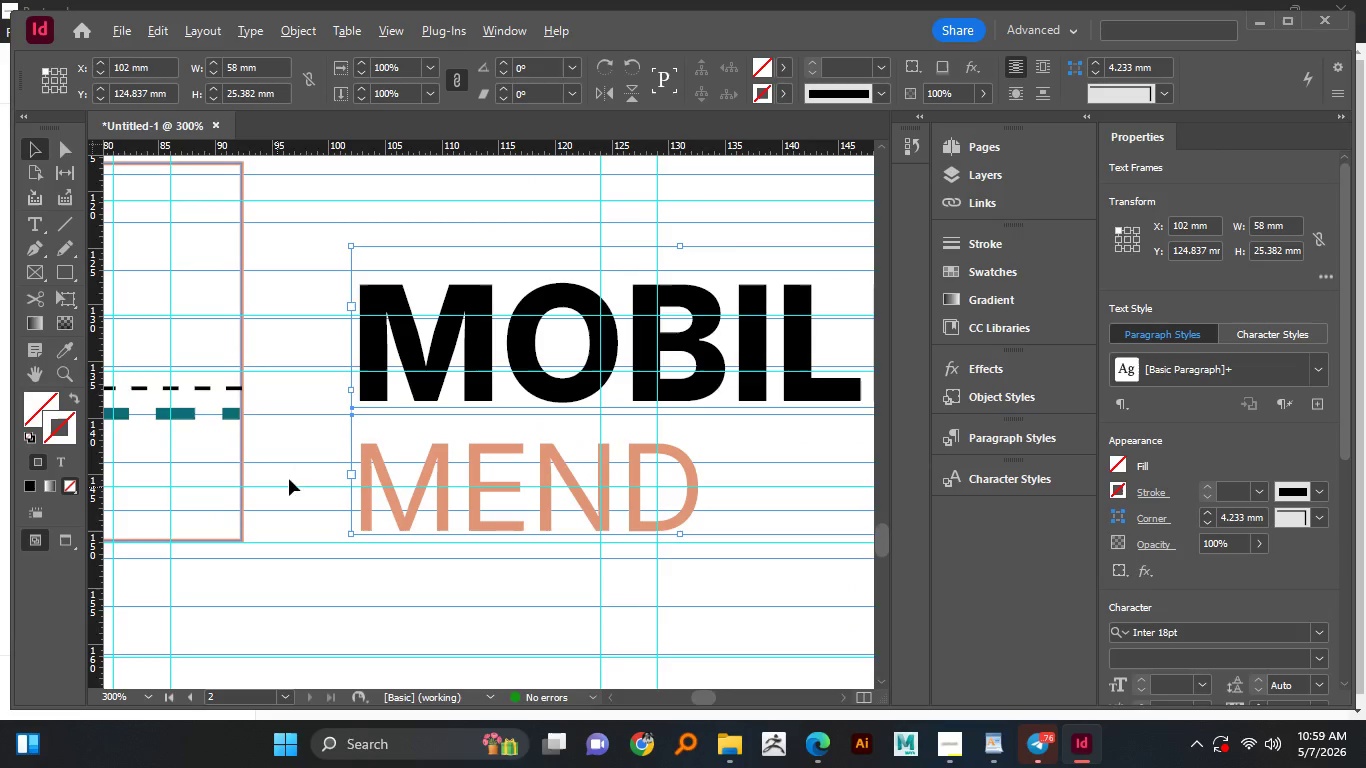 
hold_key(key=AltLeft, duration=10.75)
left_click_drag(start_coordinate=[431, 384], to_coordinate=[431, 401])
 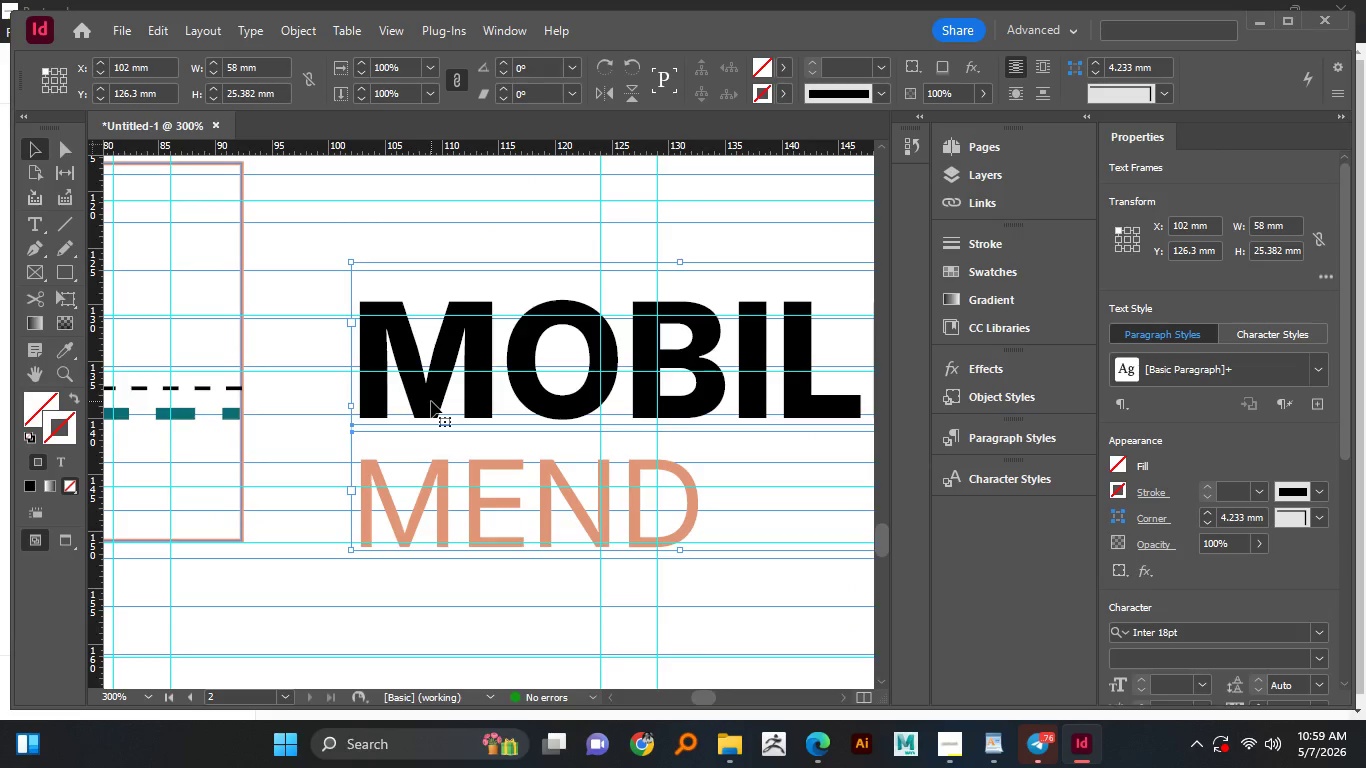 
hold_key(key=ShiftLeft, duration=0.73)
 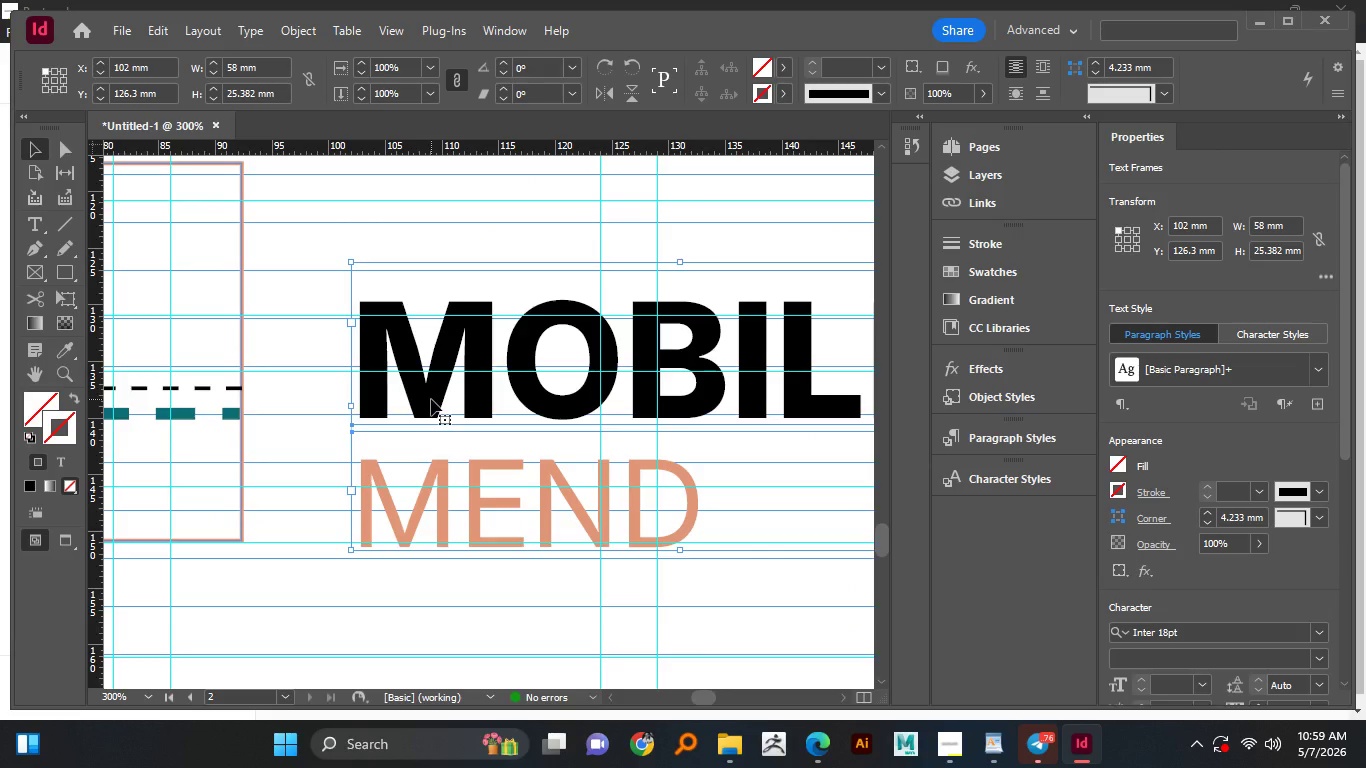 
left_click_drag(start_coordinate=[431, 399], to_coordinate=[434, 388])
 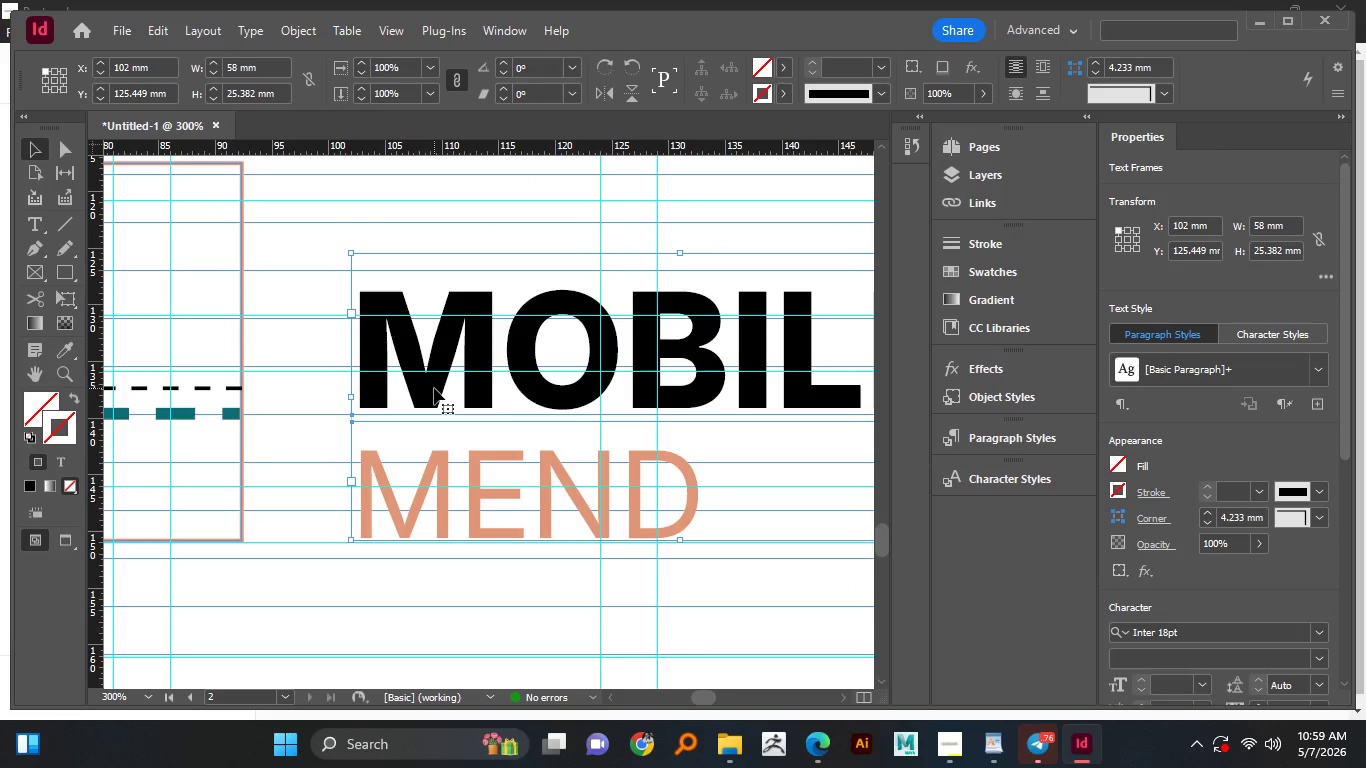 
hold_key(key=ShiftLeft, duration=1.52)
 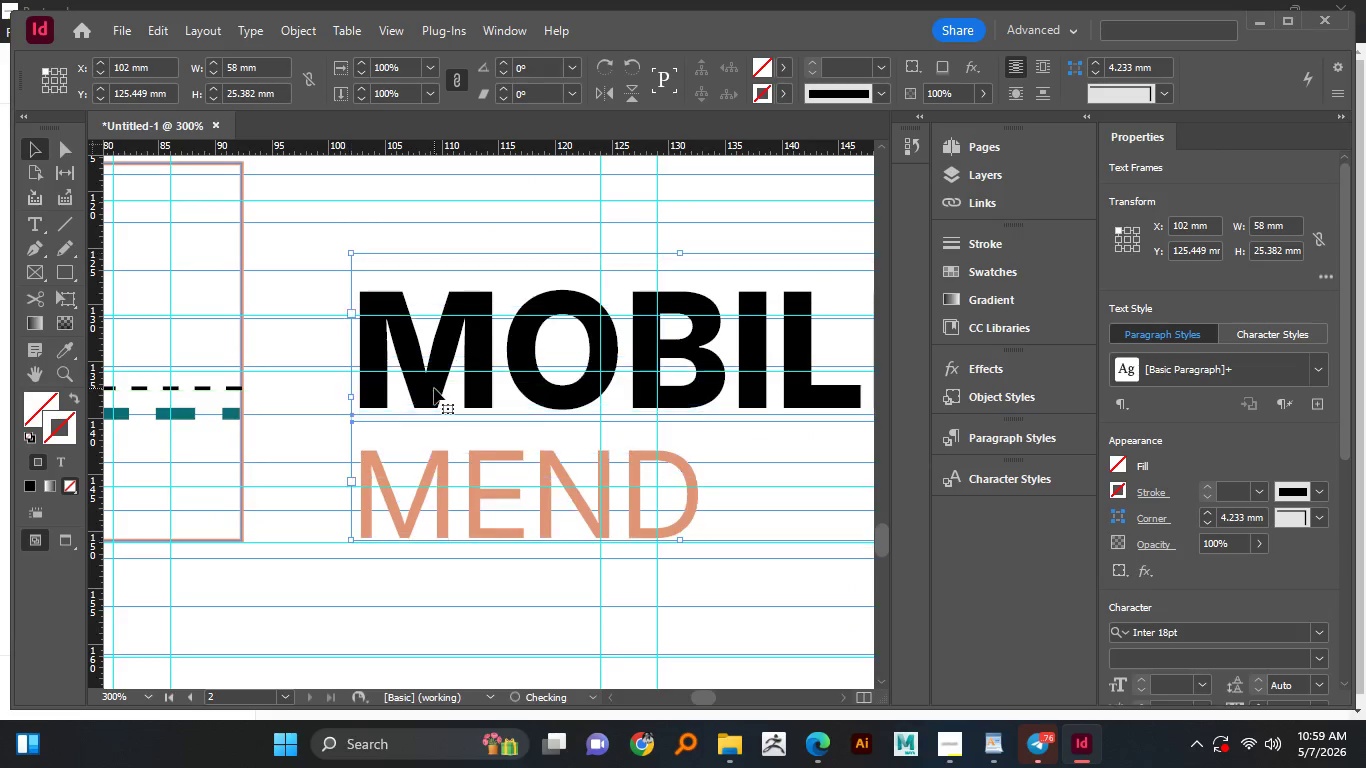 
key(Shift+ShiftLeft)
 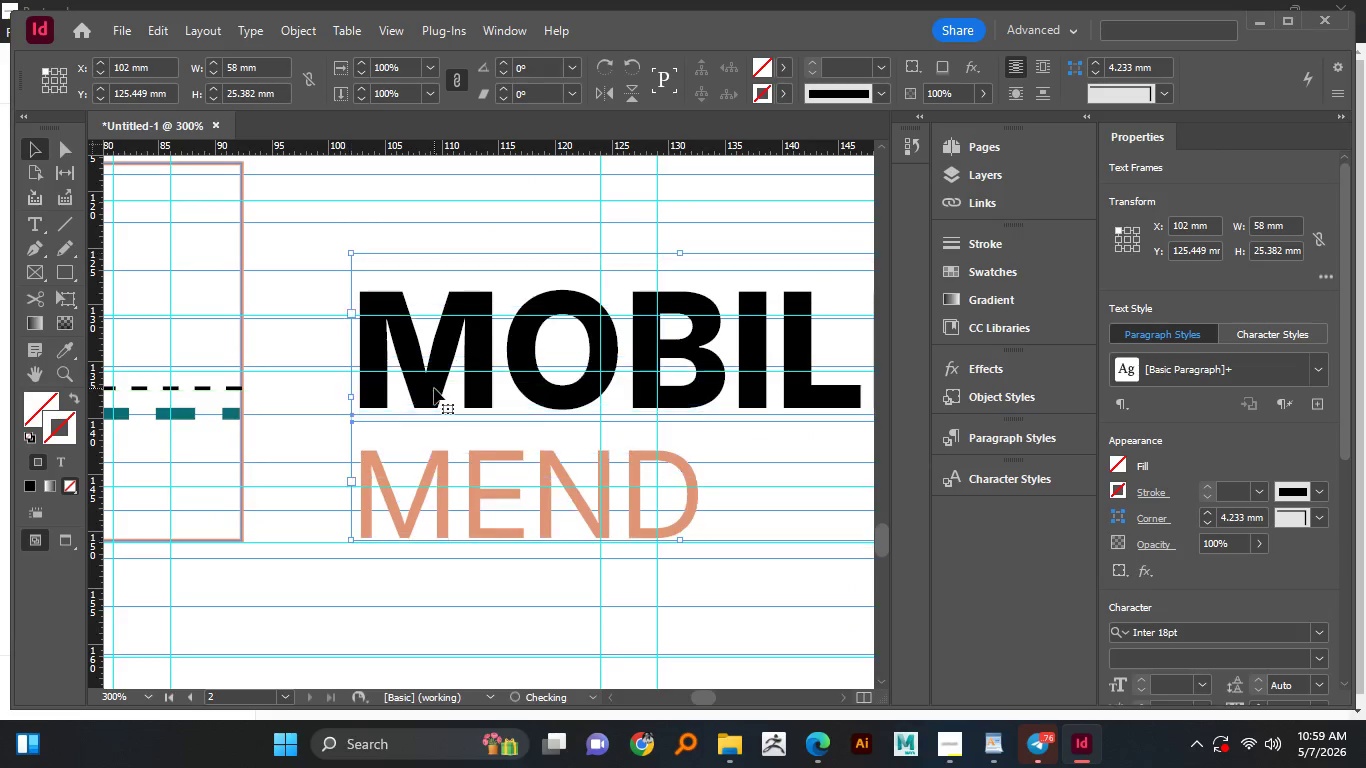 
key(Shift+ShiftLeft)
 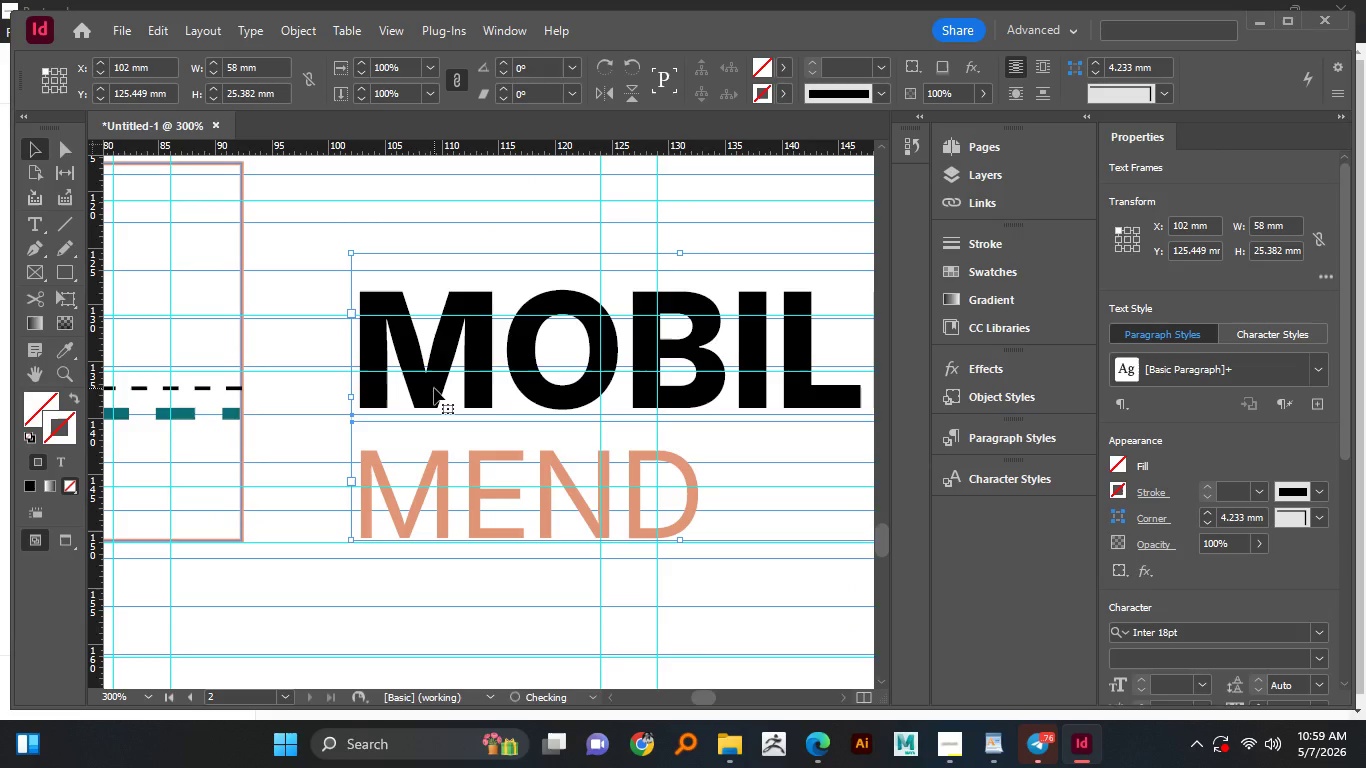 
key(Shift+ShiftLeft)
 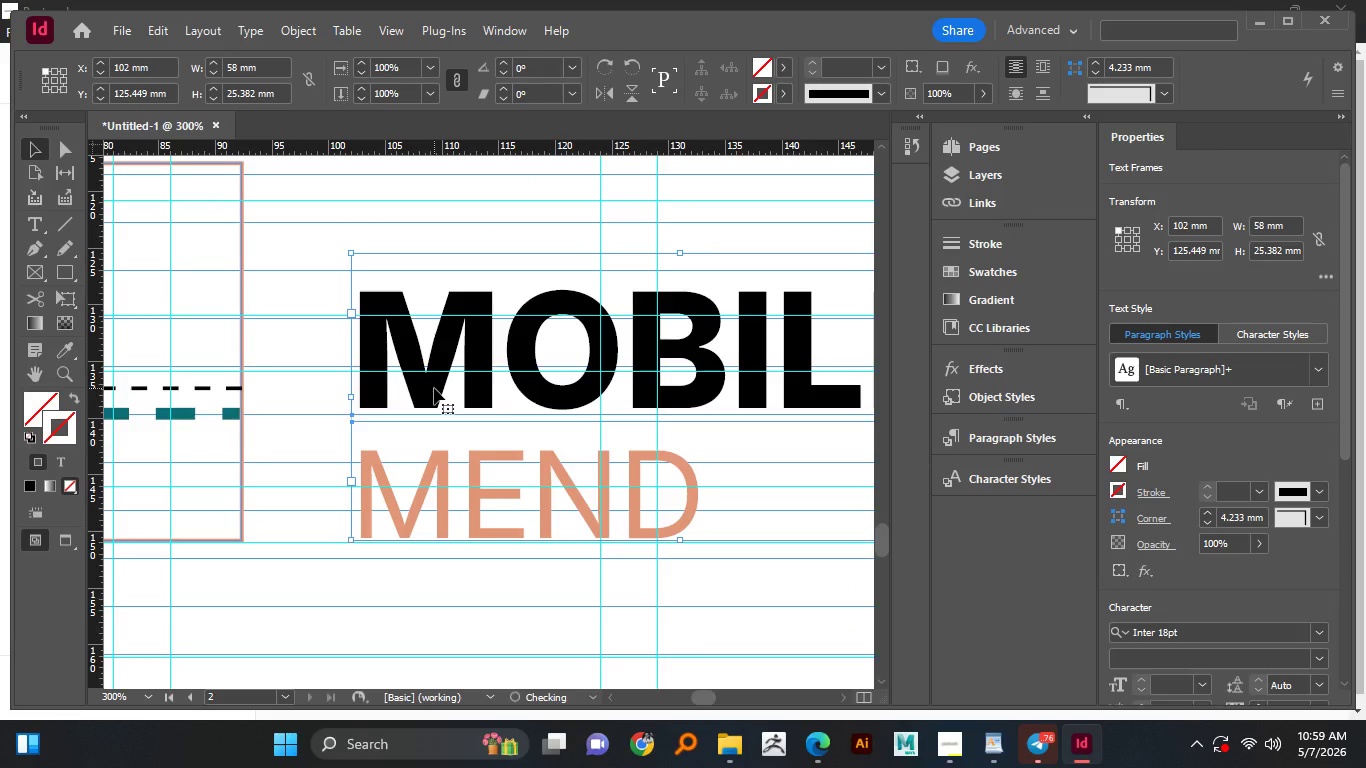 
key(Shift+ShiftLeft)
 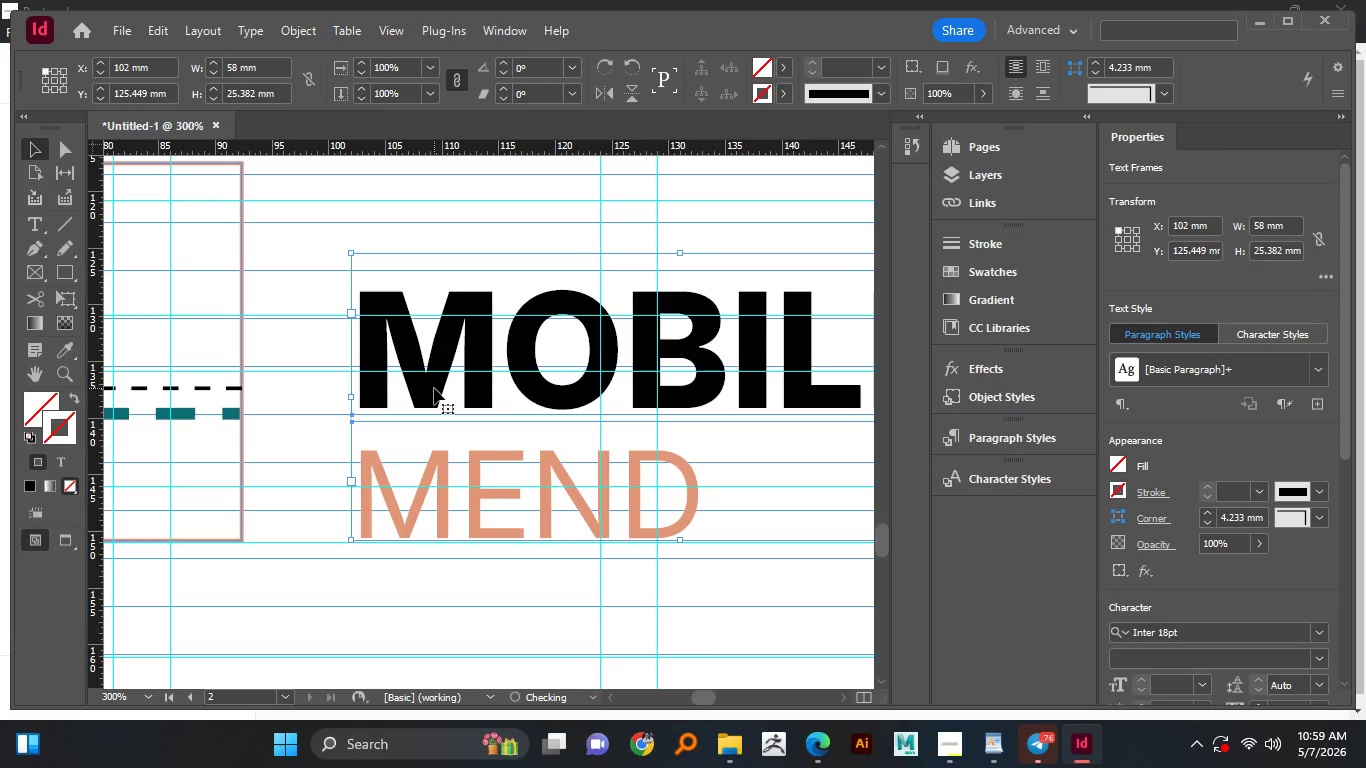 
key(Shift+ShiftLeft)
 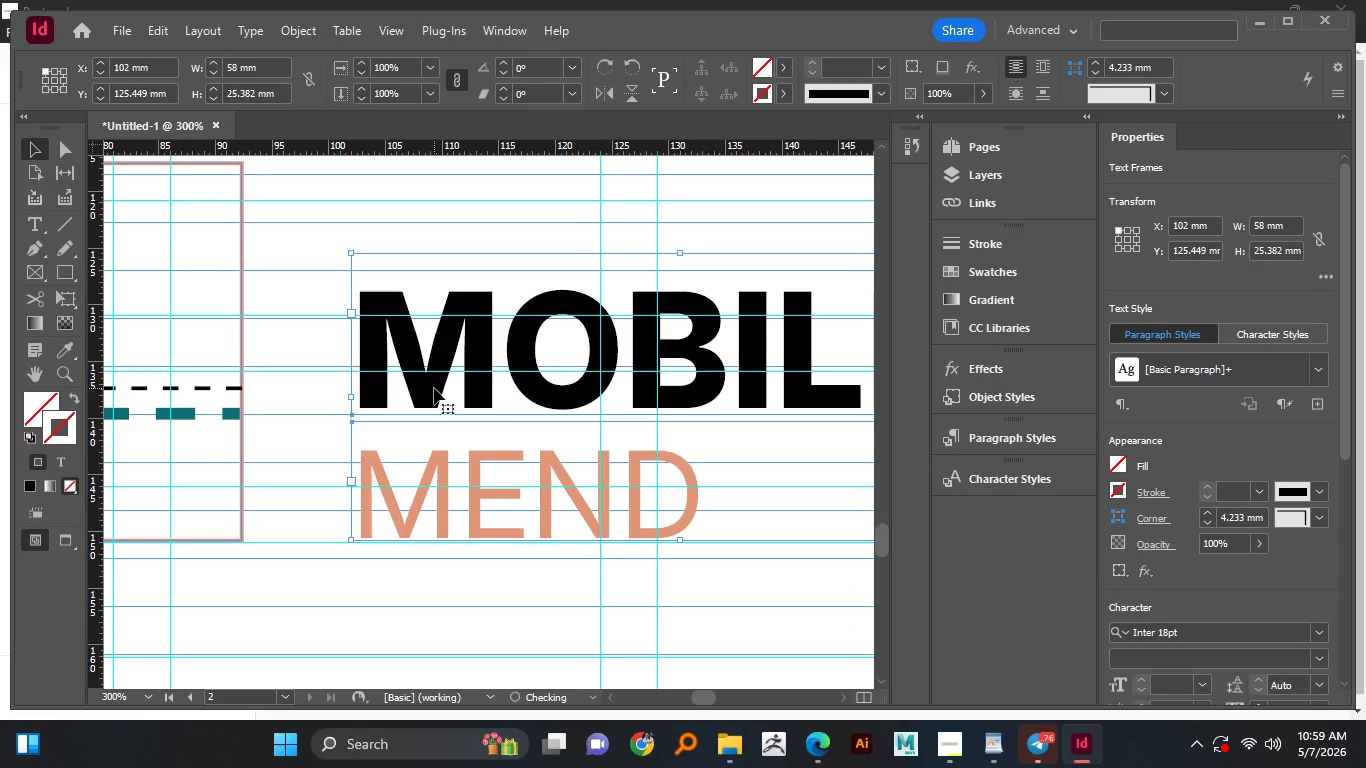 
key(Shift+ShiftLeft)
 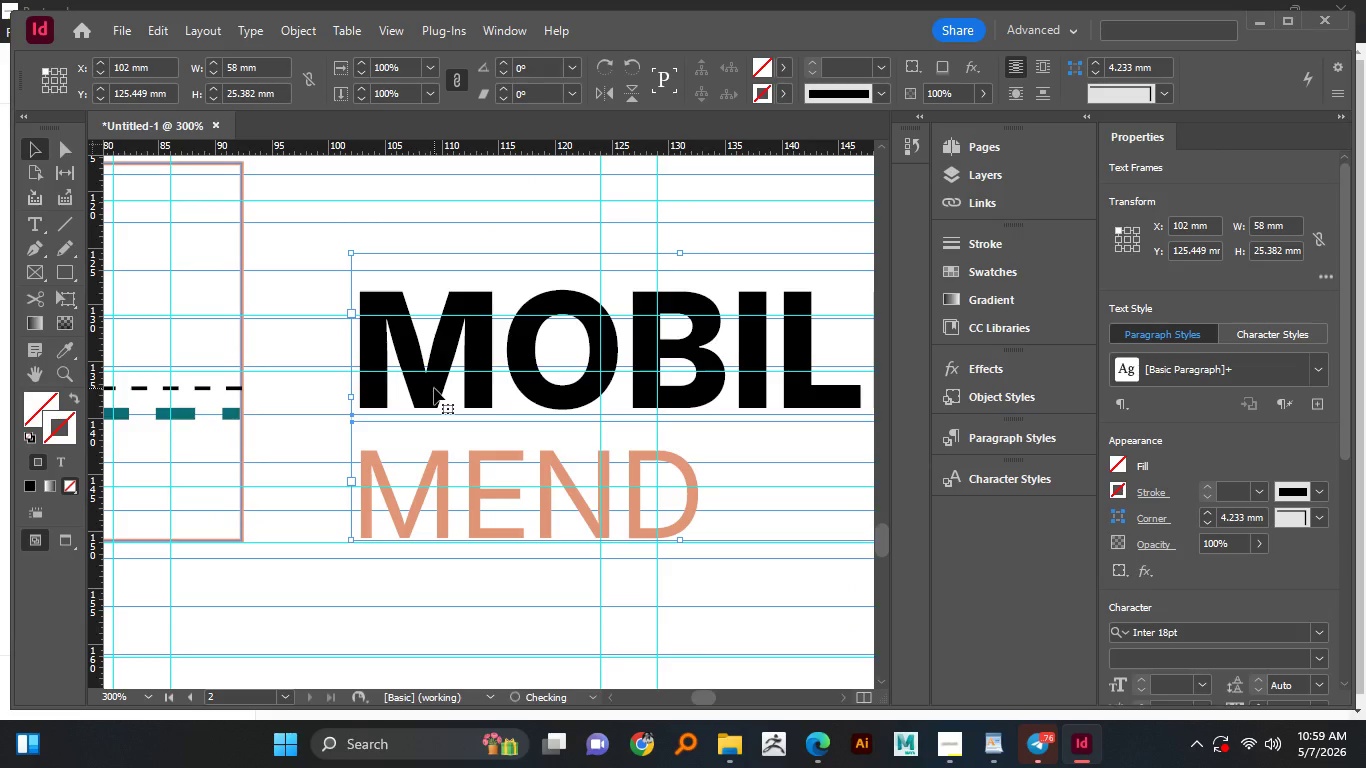 
key(Shift+ShiftLeft)
 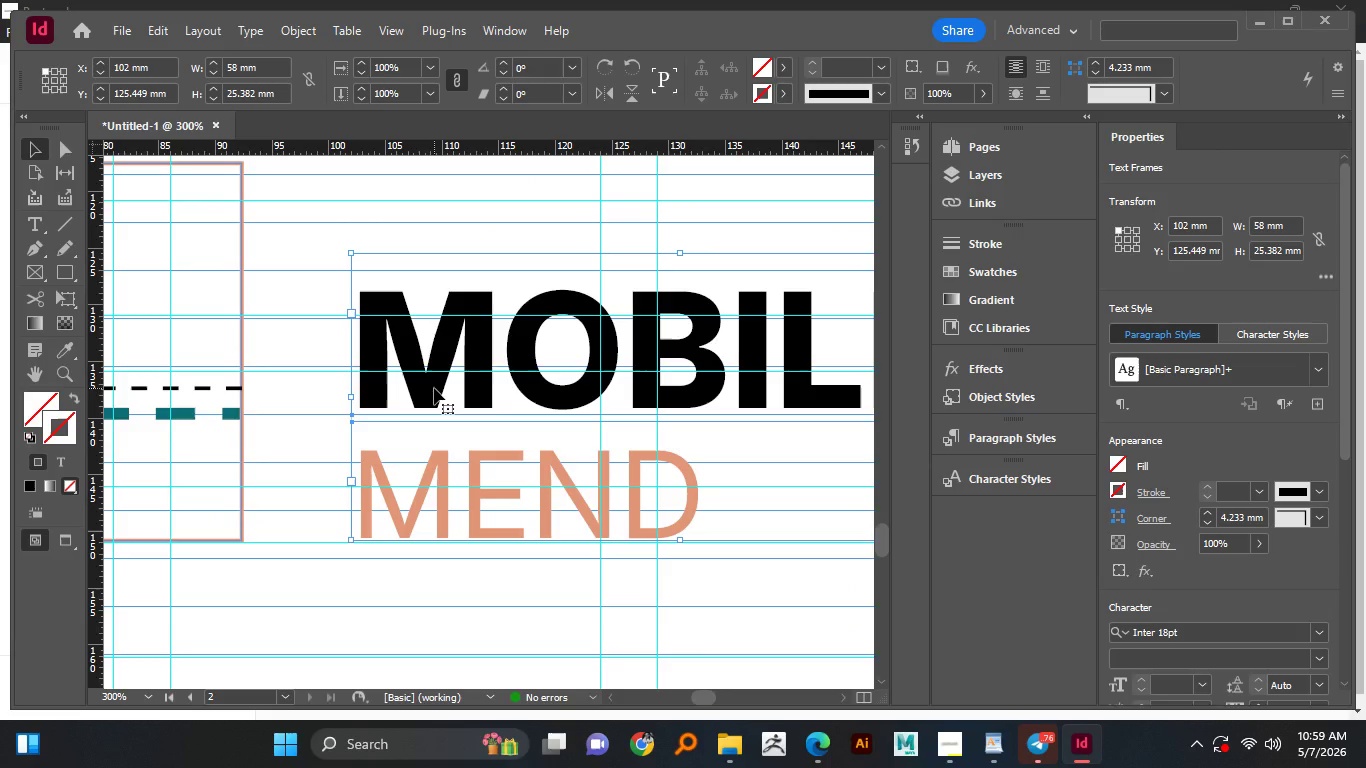 
left_click_drag(start_coordinate=[434, 388], to_coordinate=[434, 393])
 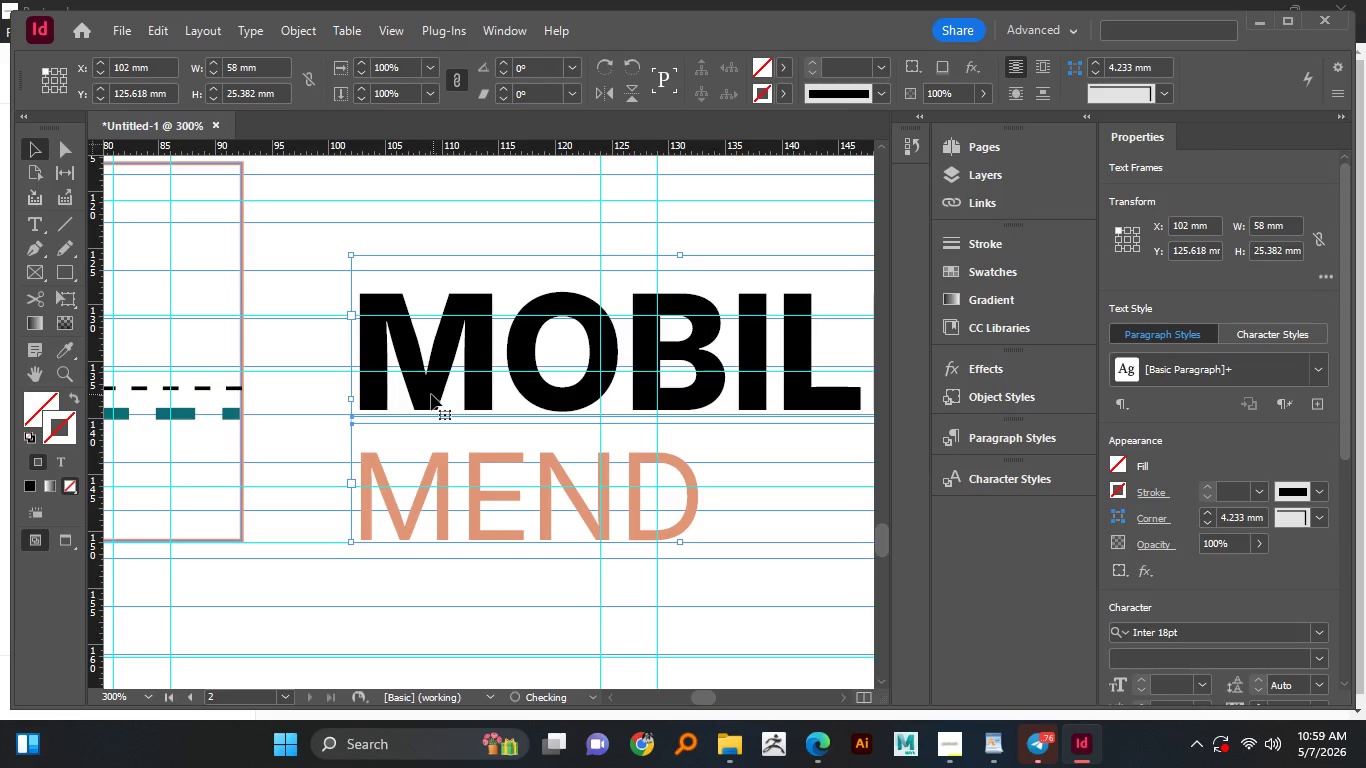 
hold_key(key=ShiftLeft, duration=1.52)
 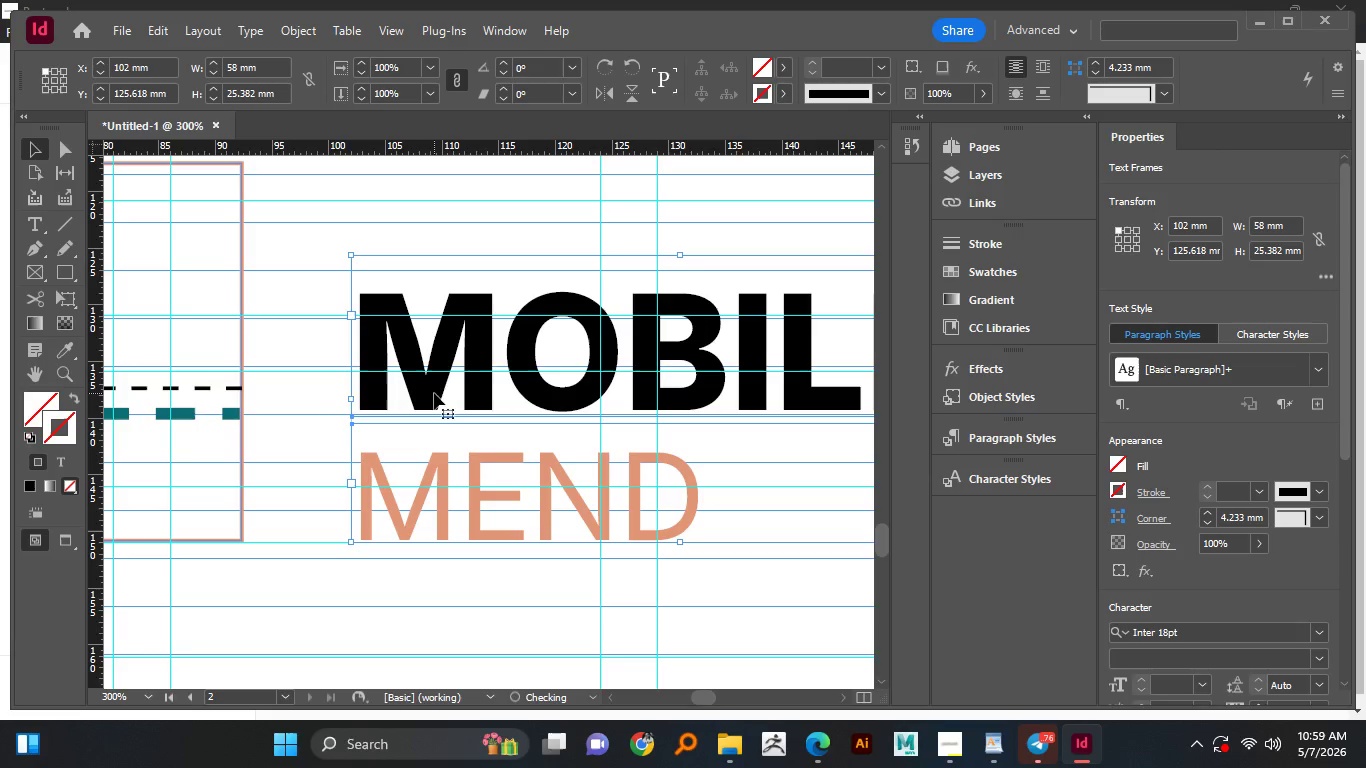 
key(Shift+ShiftLeft)
 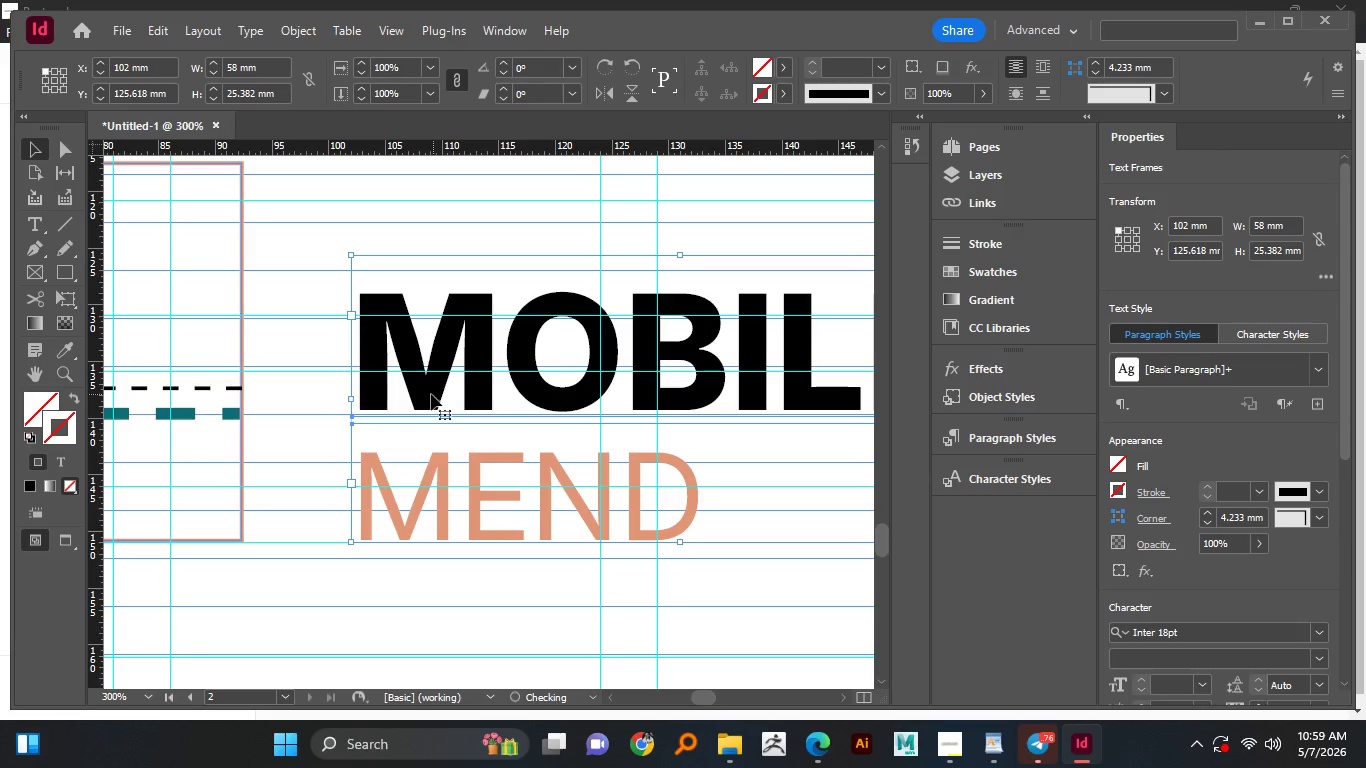 
key(Shift+ShiftLeft)
 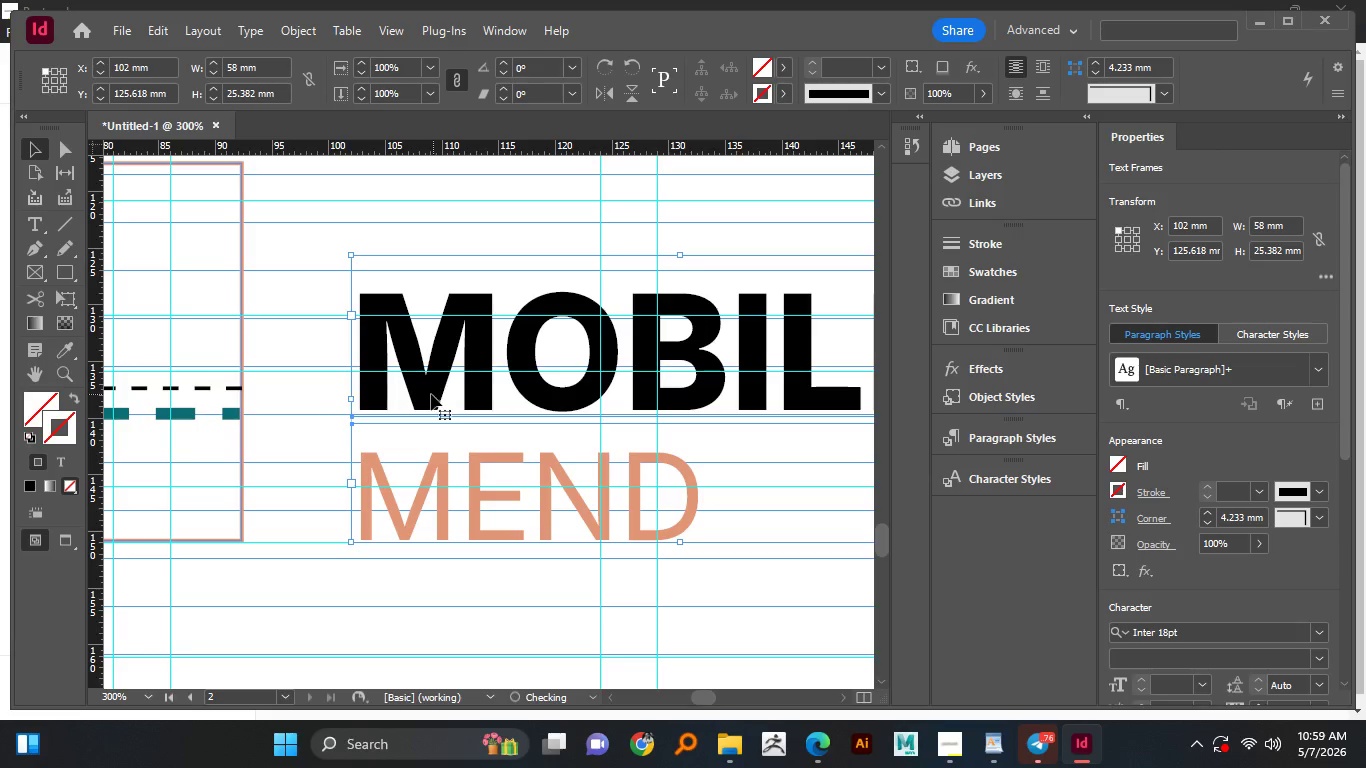 
key(Shift+ShiftLeft)
 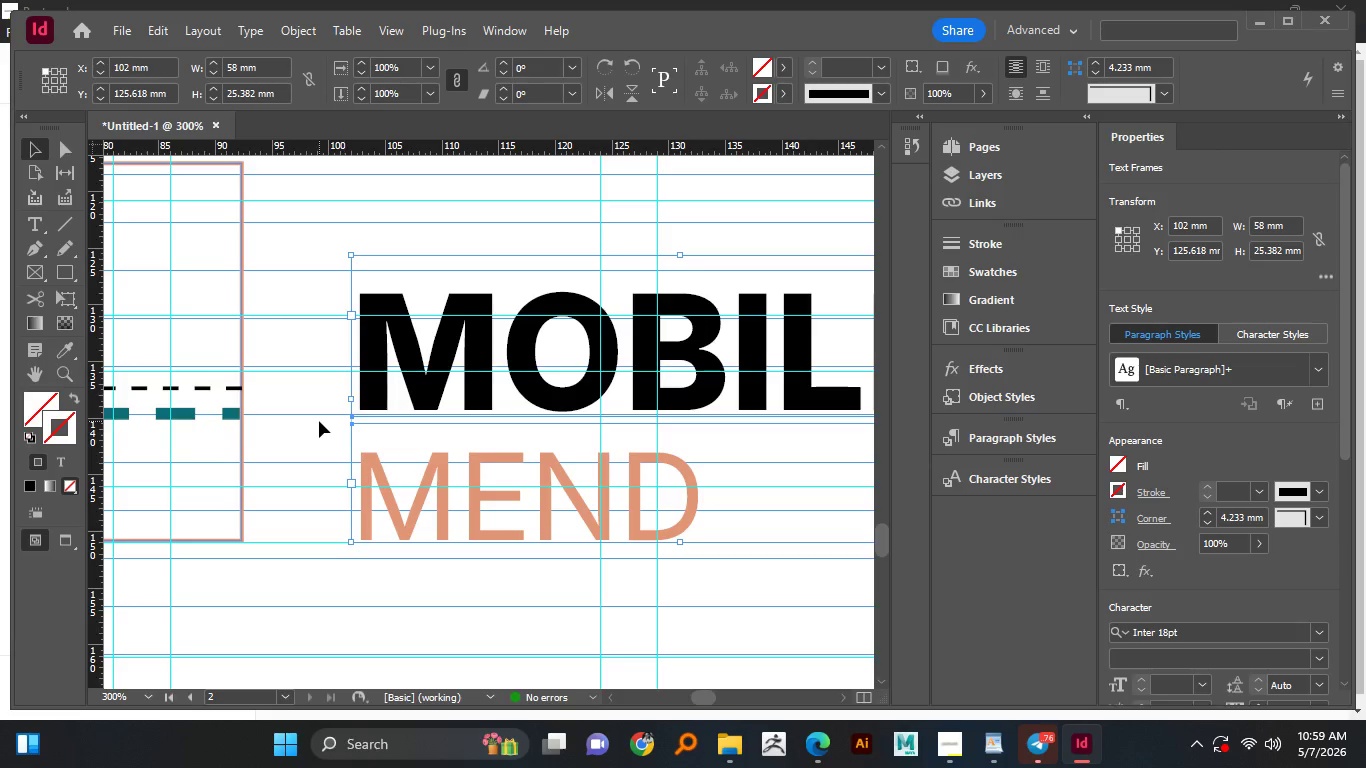 
left_click([319, 421])
 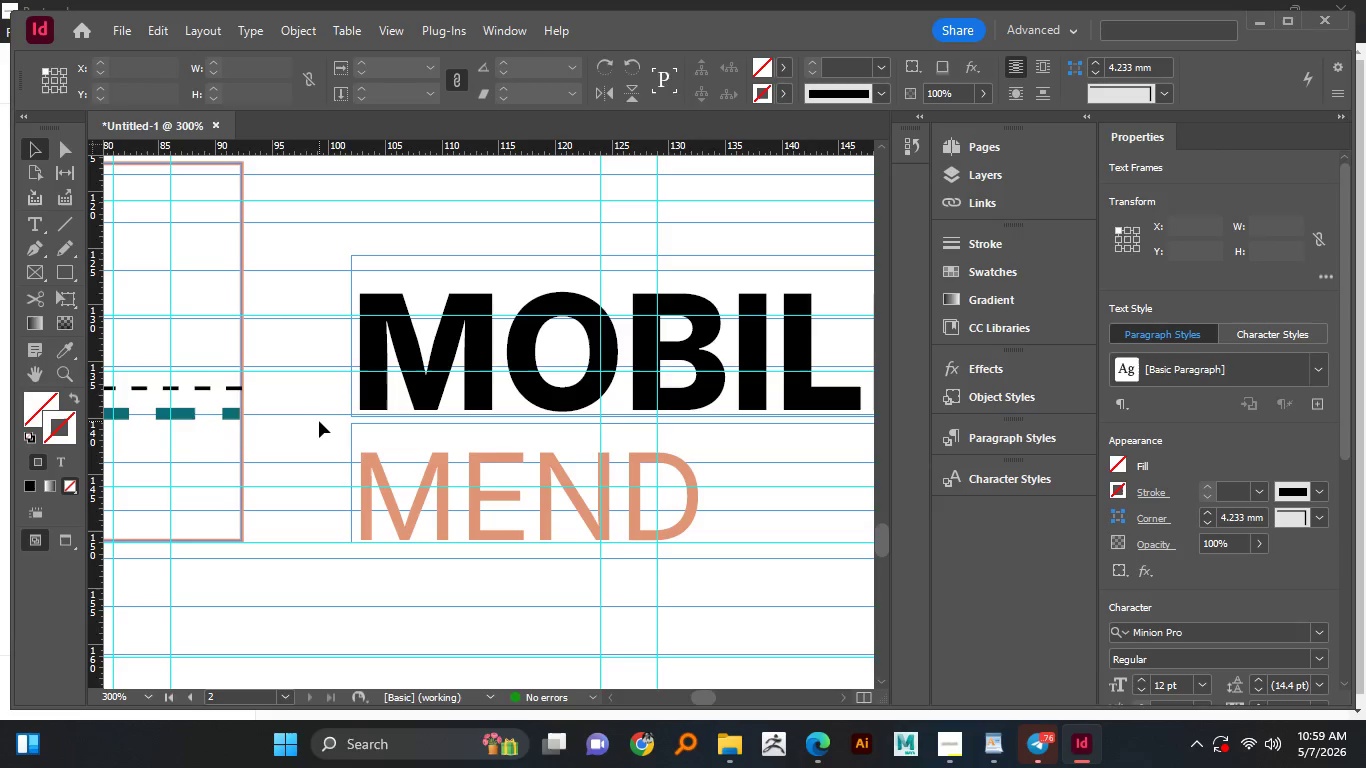 
hold_key(key=AltLeft, duration=0.64)
 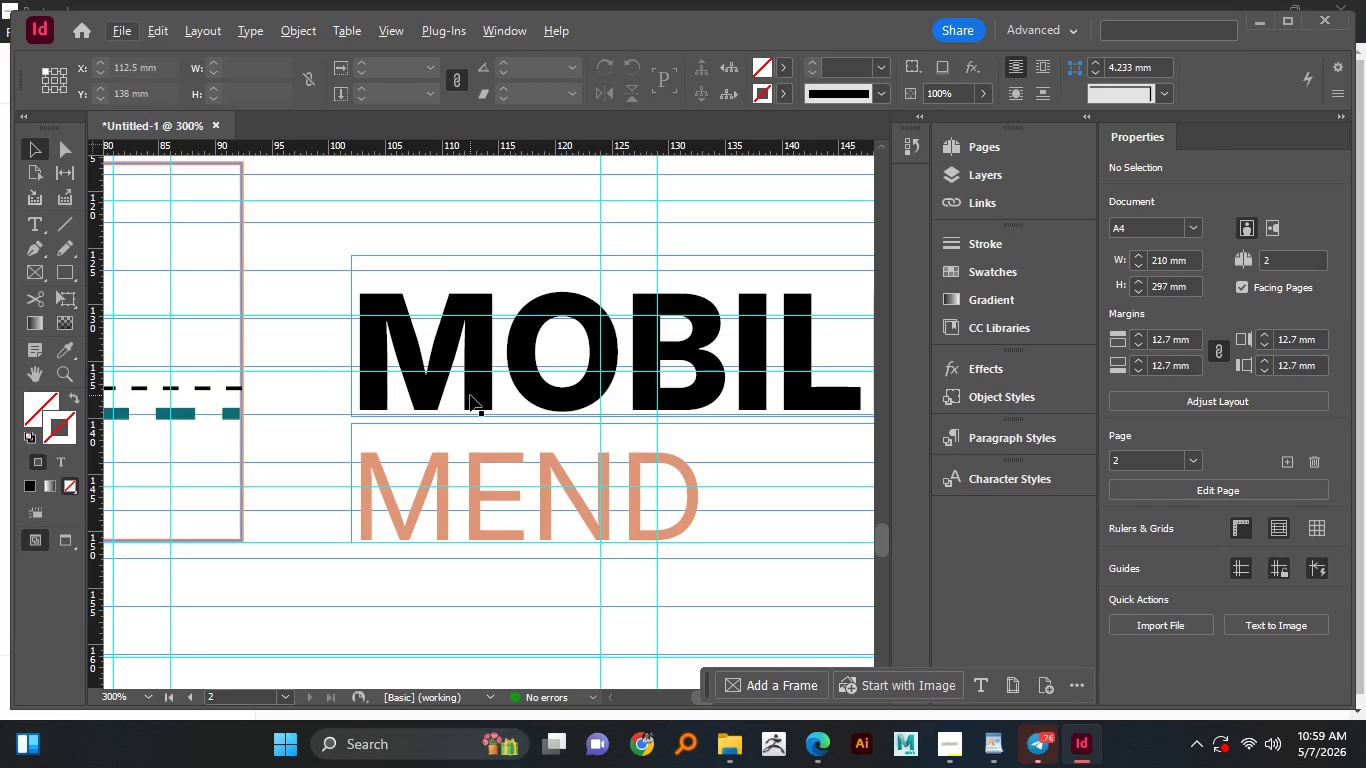 
left_click([470, 395])
 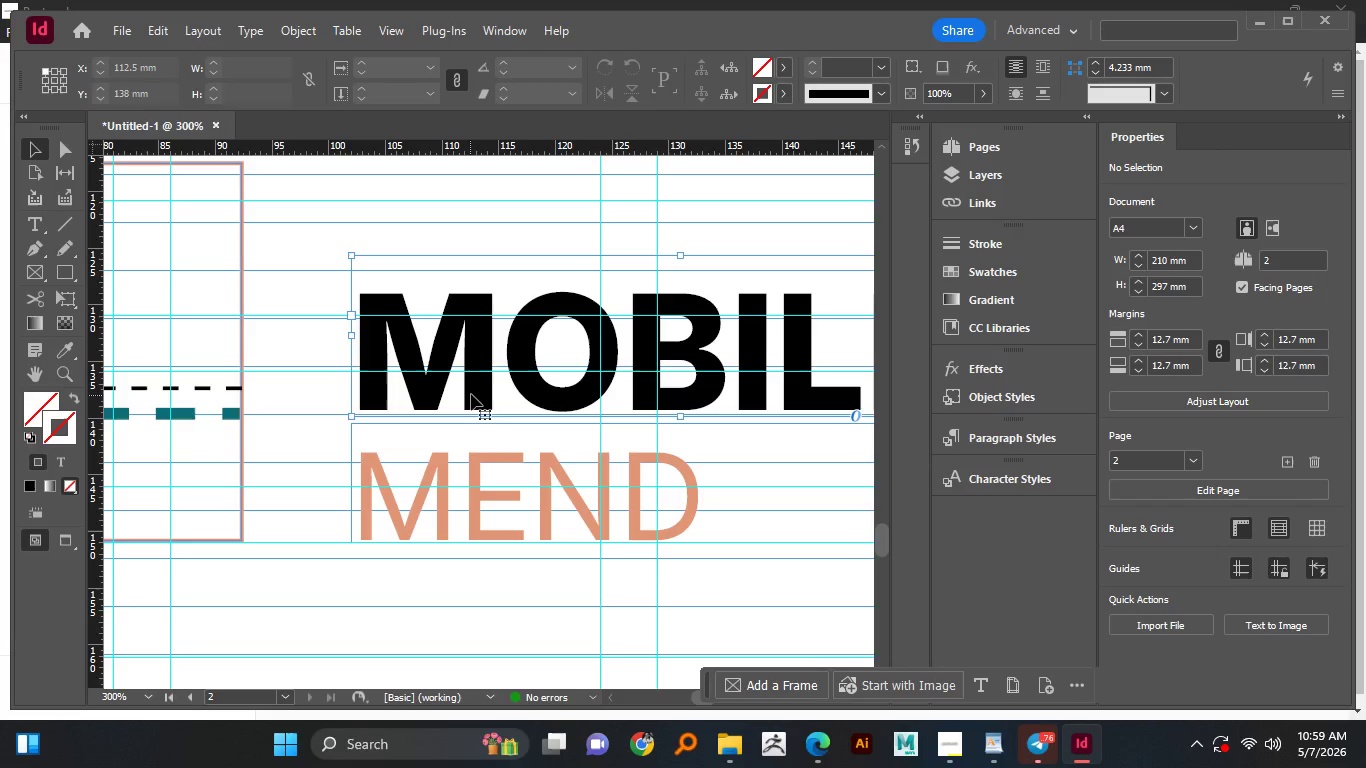 
left_click_drag(start_coordinate=[471, 394], to_coordinate=[472, 388])
 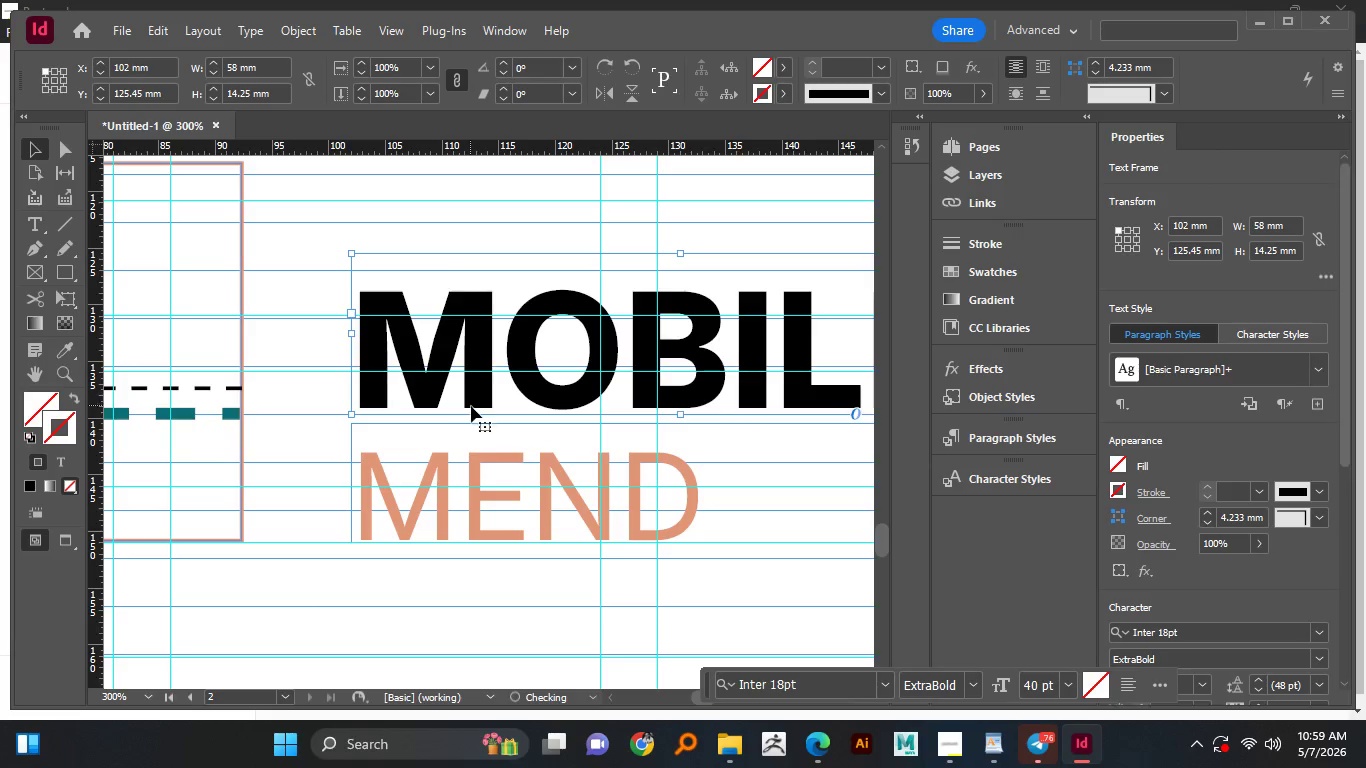 
hold_key(key=ShiftLeft, duration=0.97)
 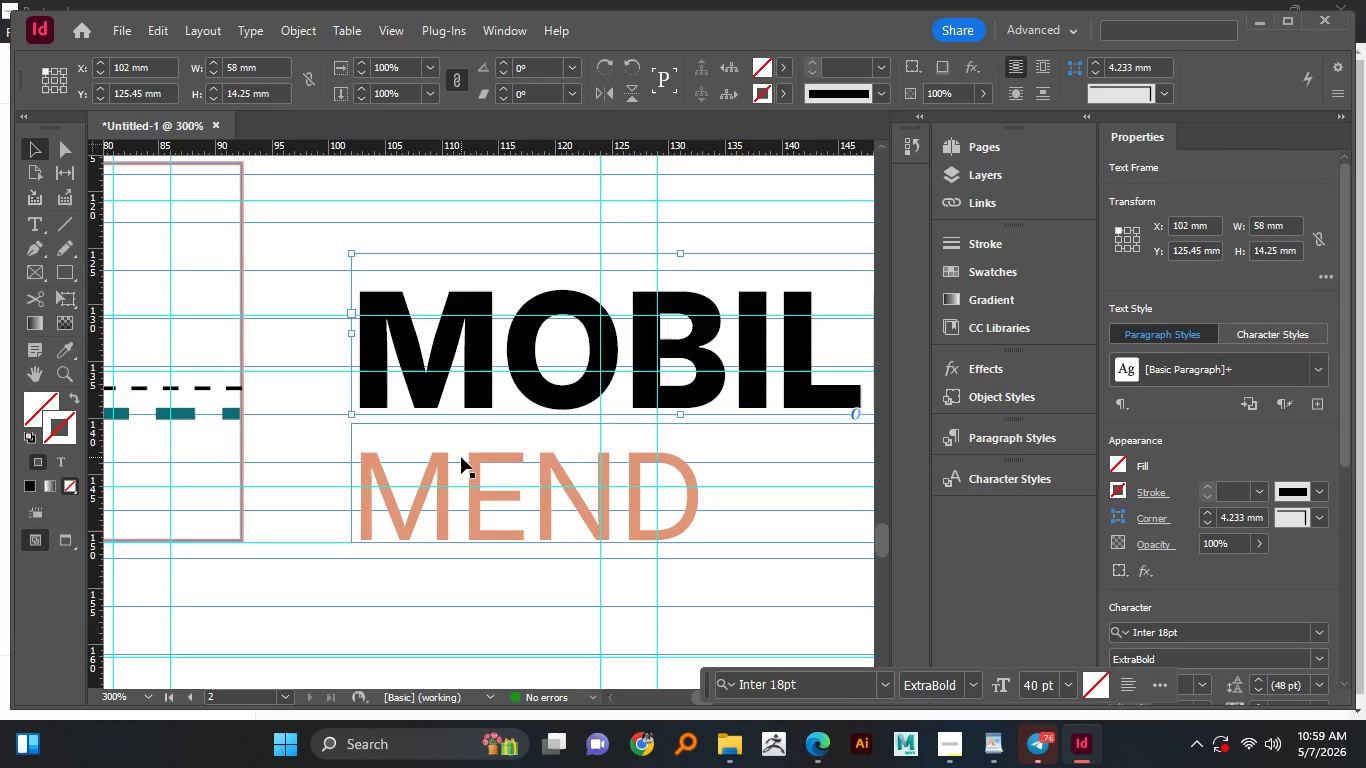 
left_click([461, 457])
 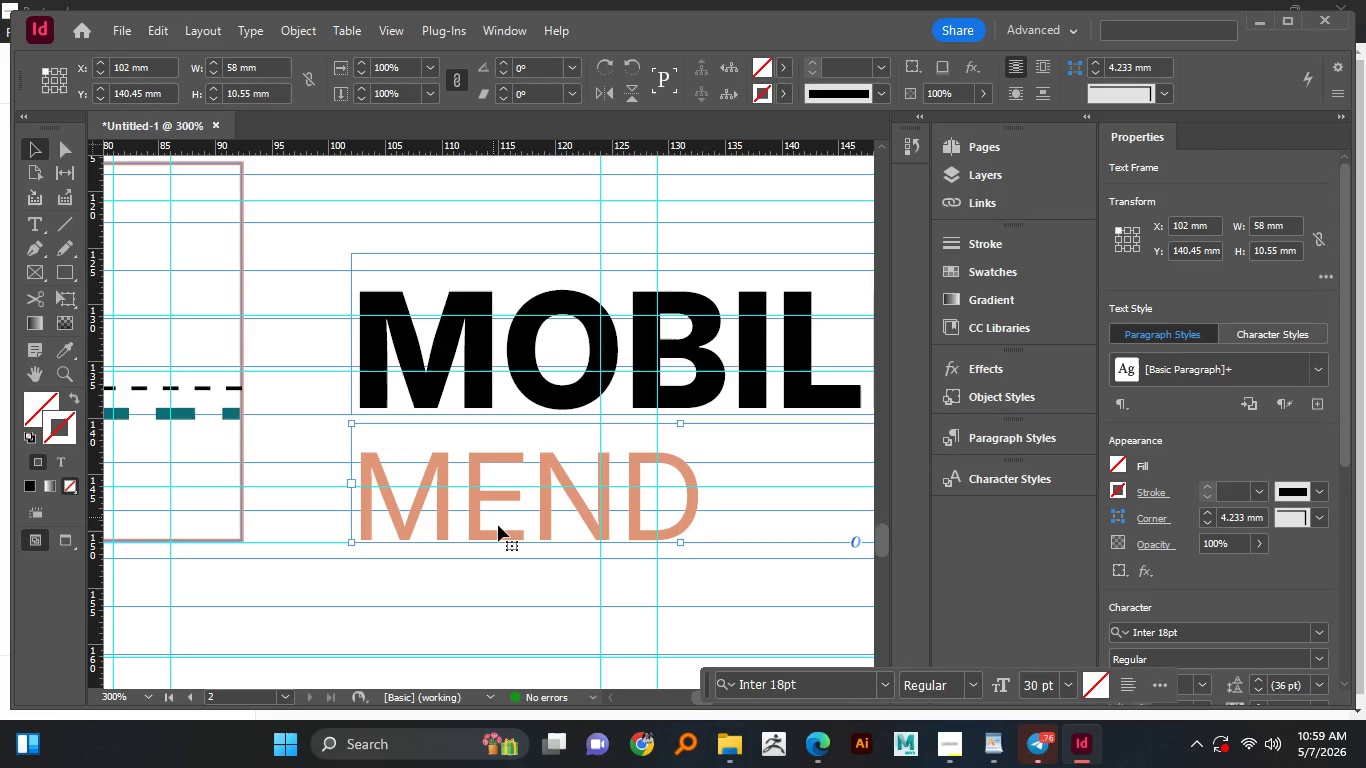 
hold_key(key=ShiftLeft, duration=1.51)
 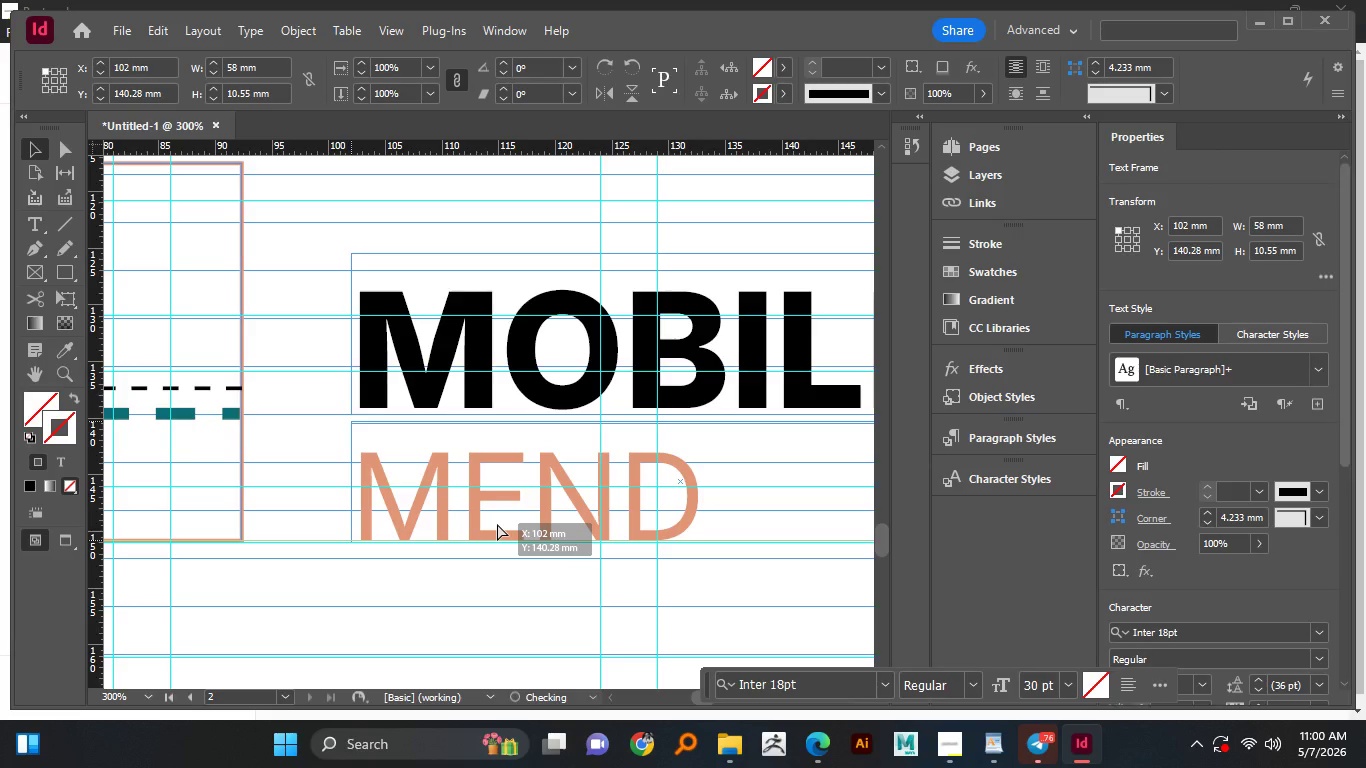 
hold_key(key=ShiftLeft, duration=1.06)
 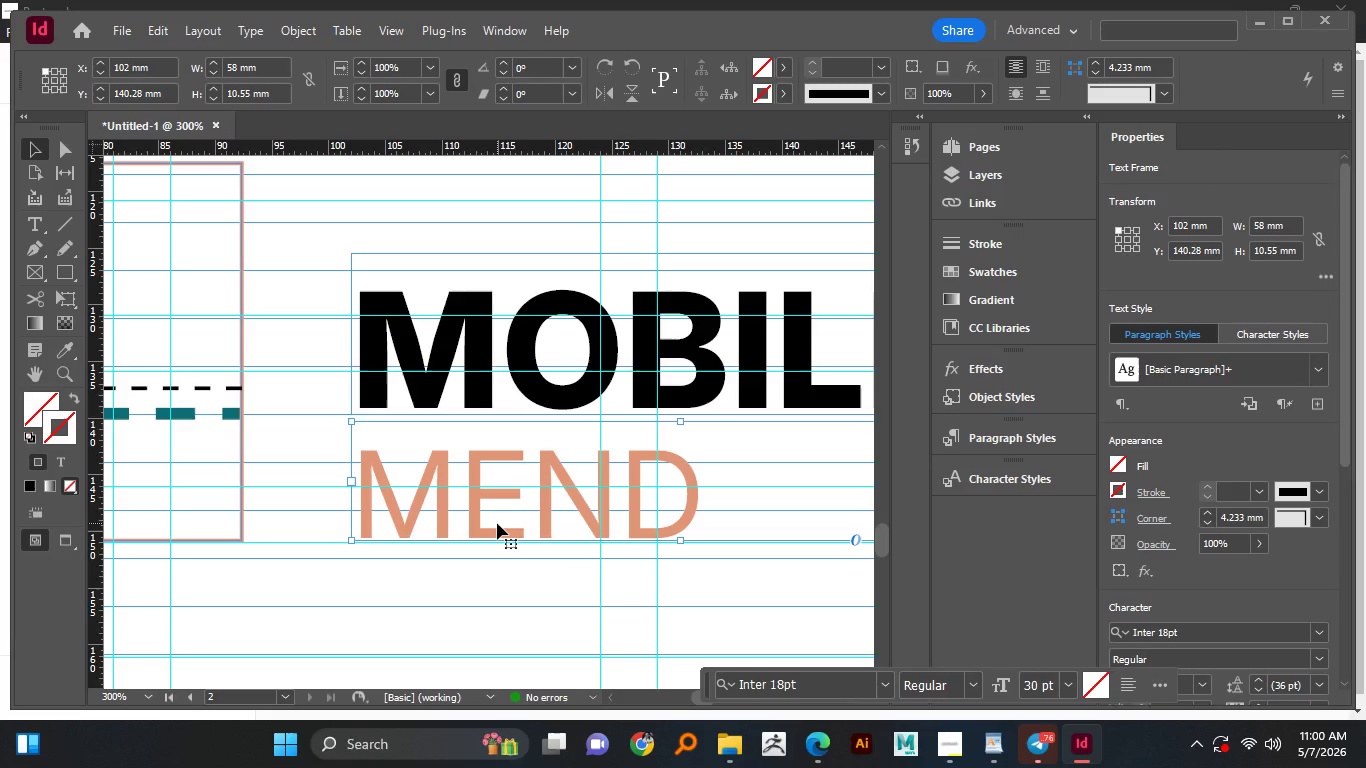 
key(ArrowDown)
 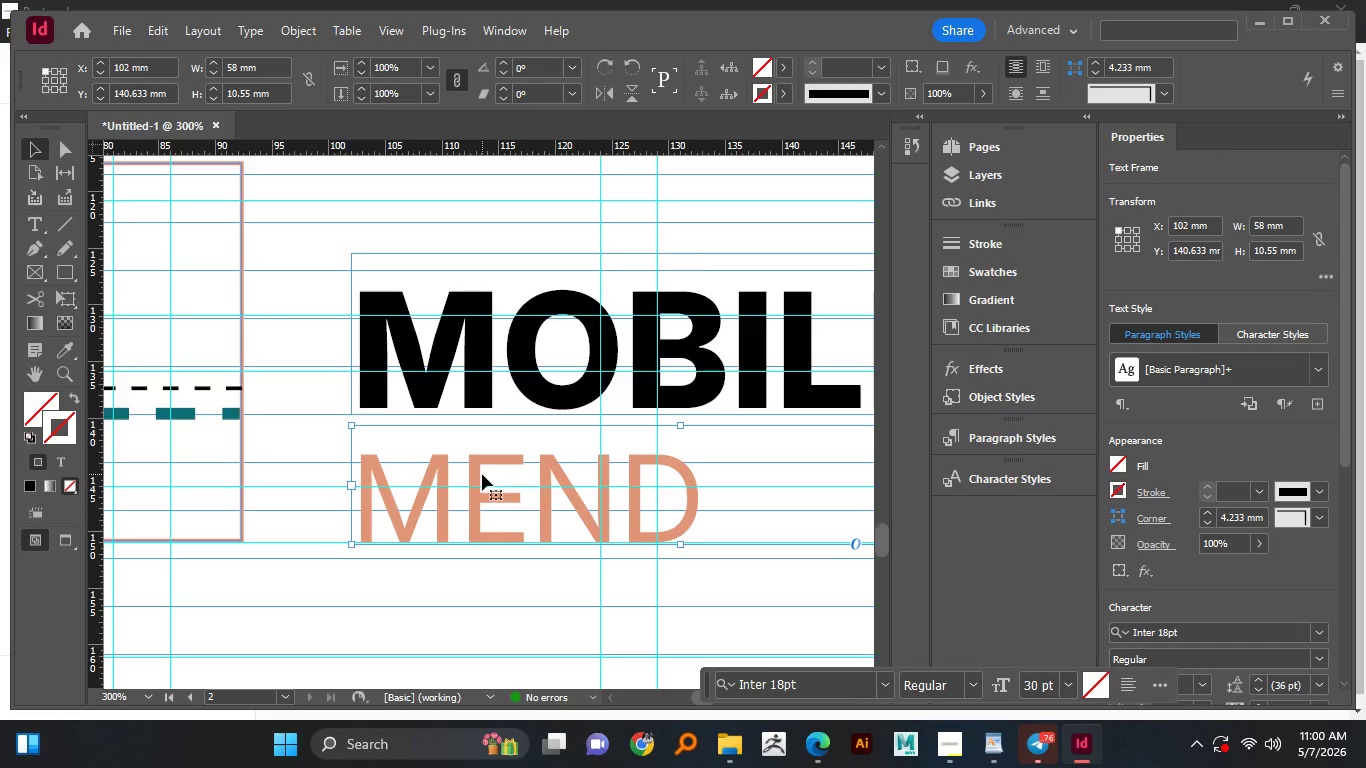 
wait(31.95)
 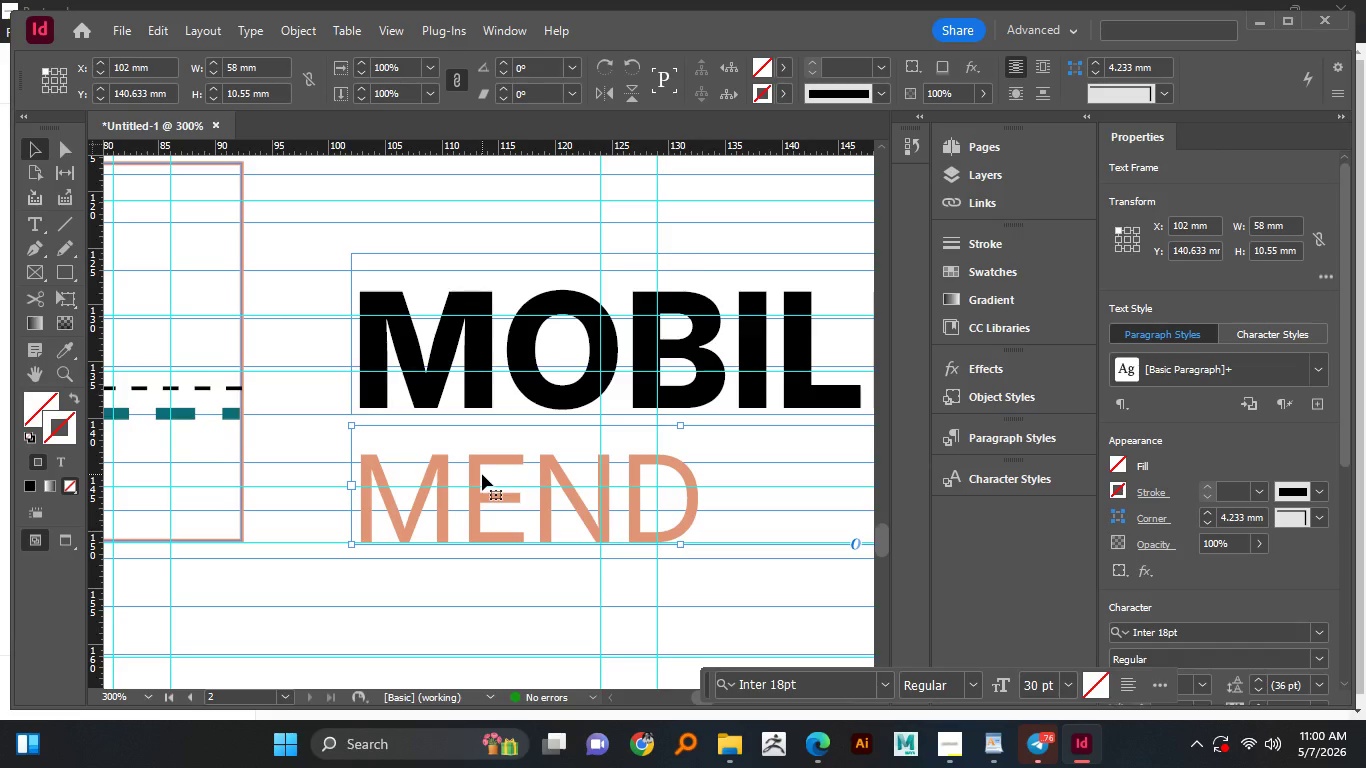 
left_click([323, 485])
 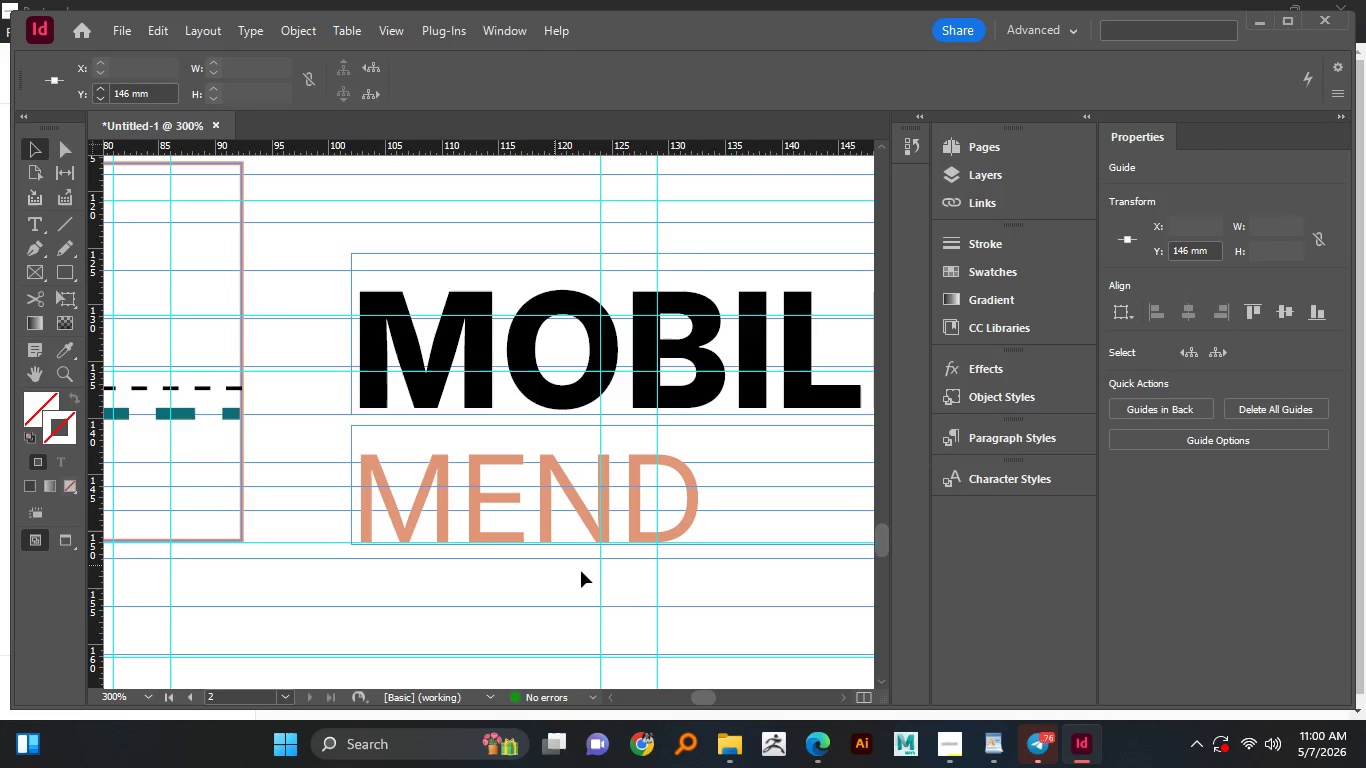 
hold_key(key=AltLeft, duration=1.27)
scroll: coordinate [612, 561], scroll_direction: down, amount: 4.0
 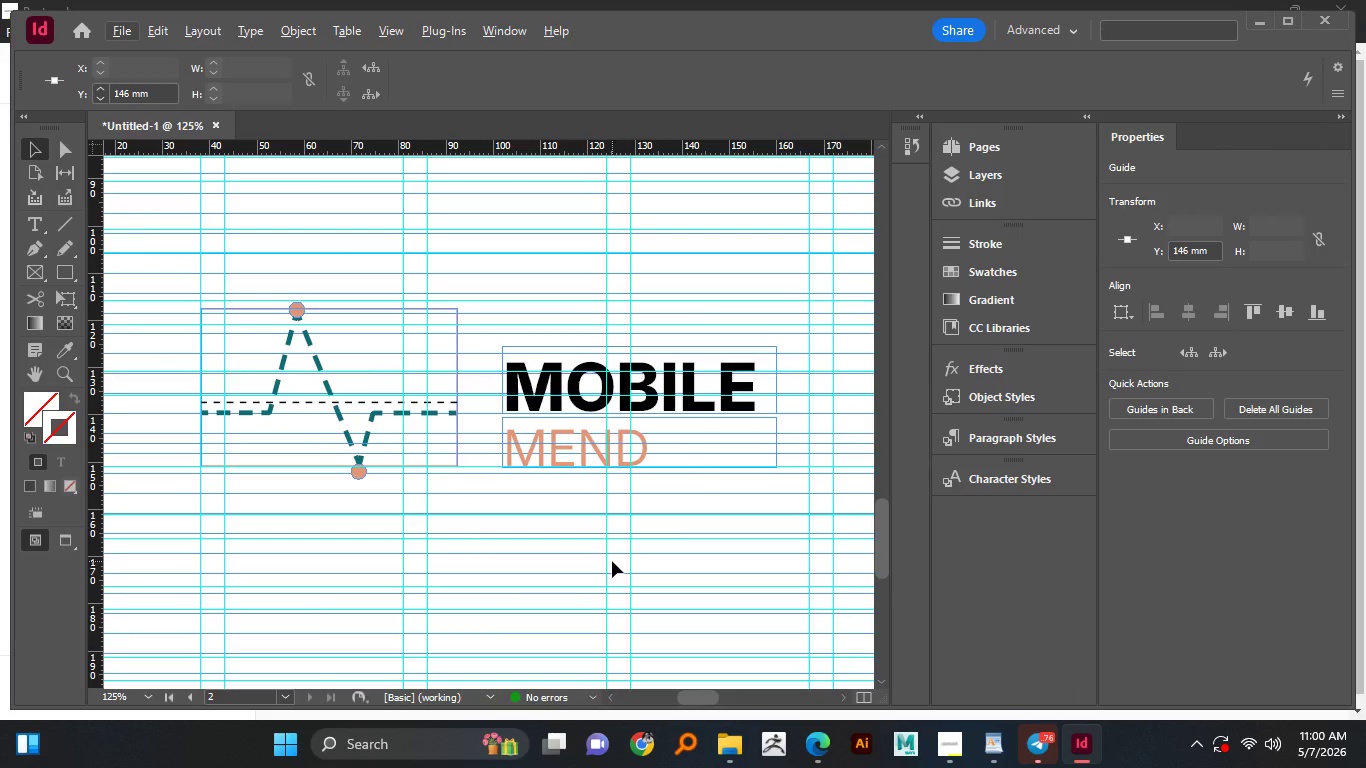 
scroll: coordinate [612, 561], scroll_direction: none, amount: 0.0
 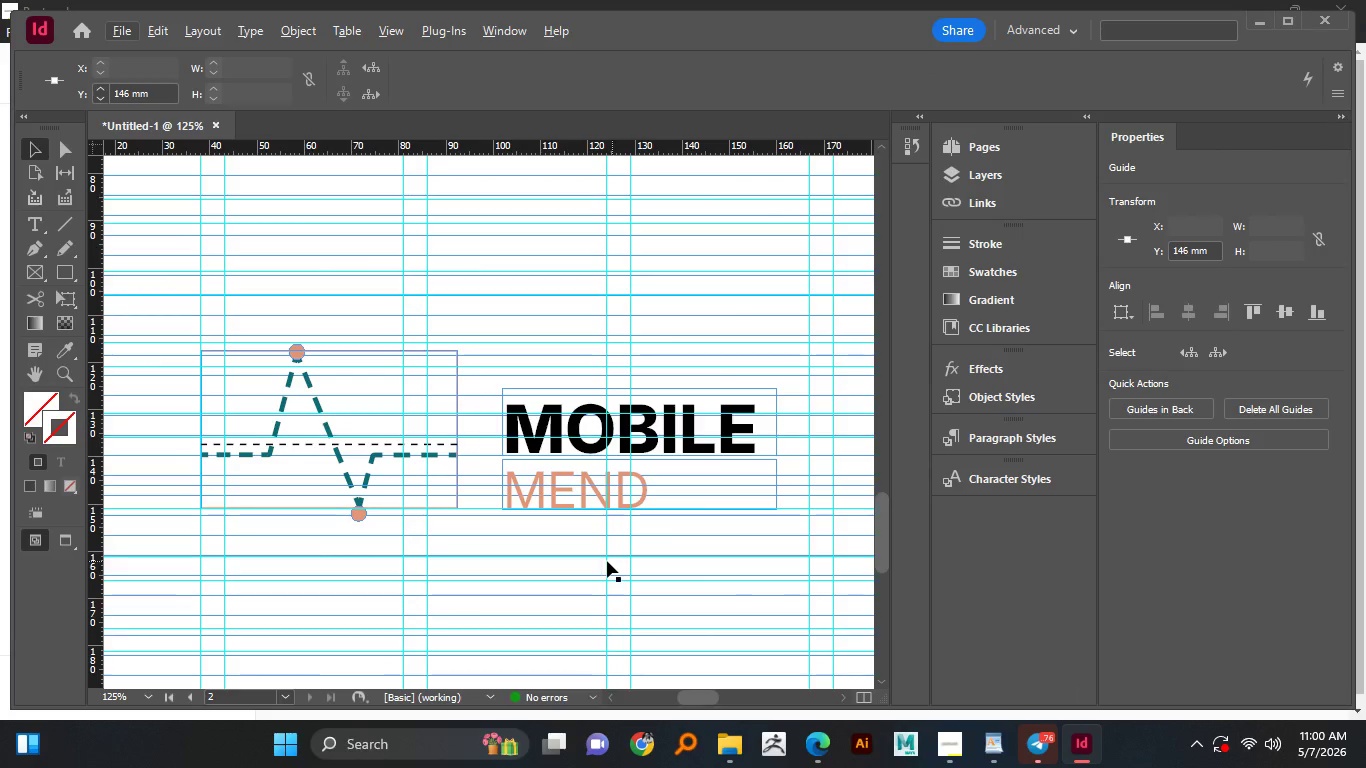 
hold_key(key=AltLeft, duration=1.23)
 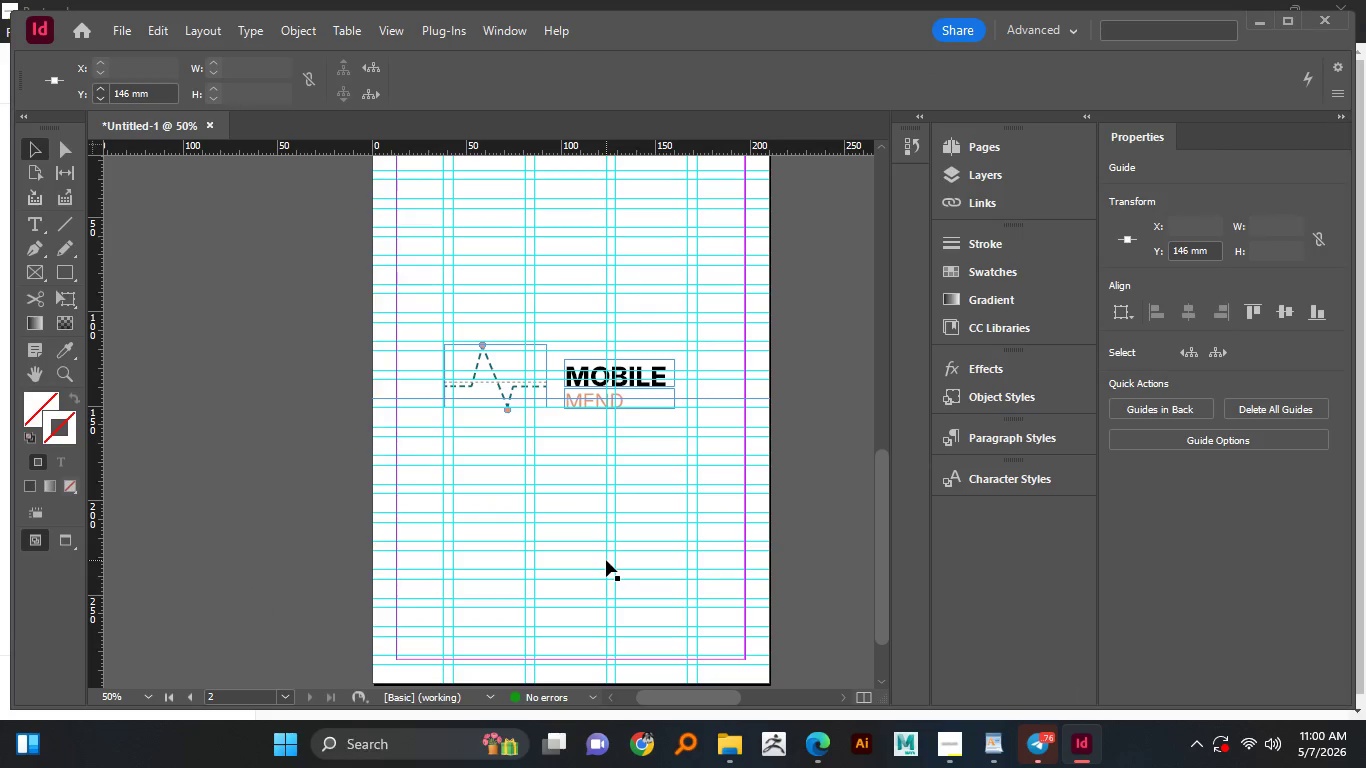 
hold_key(key=AltLeft, duration=6.61)
 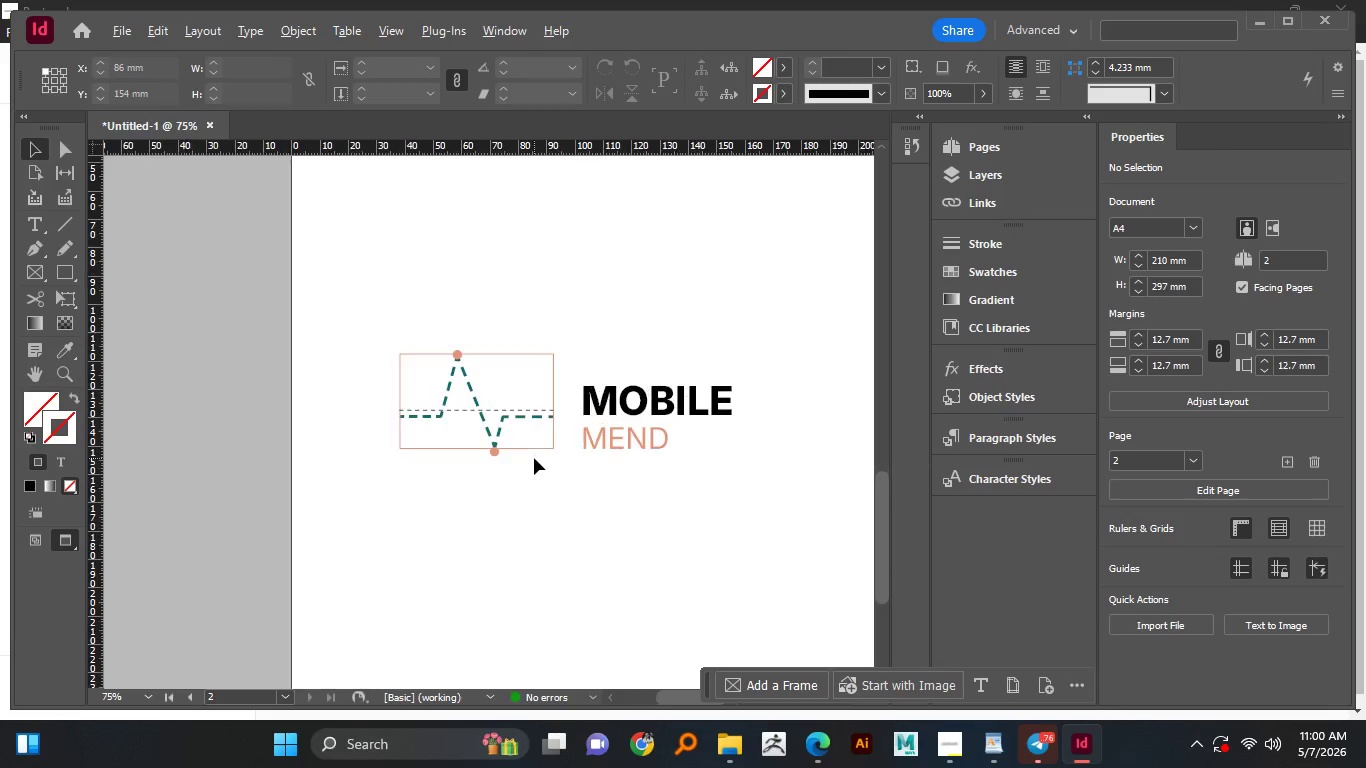 
scroll: coordinate [606, 560], scroll_direction: down, amount: 5.0
 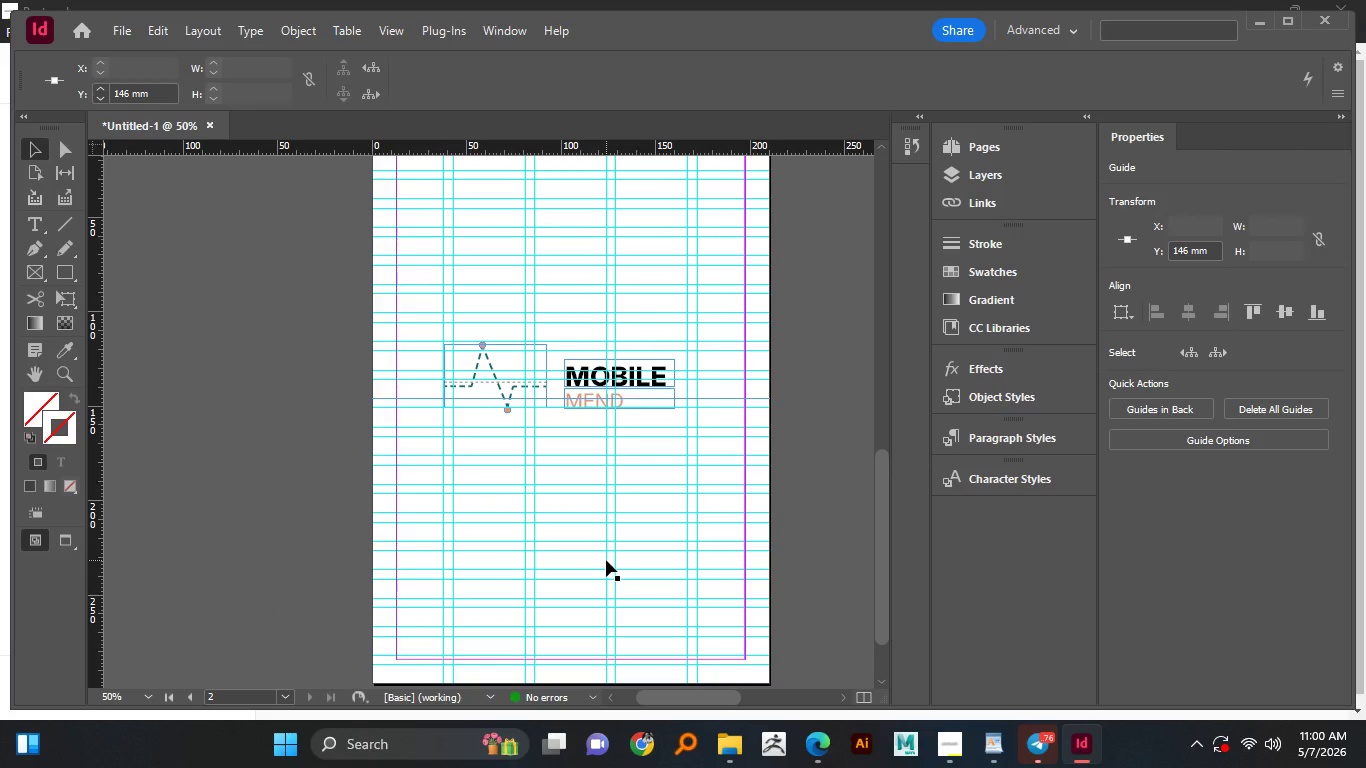 
key(W)
 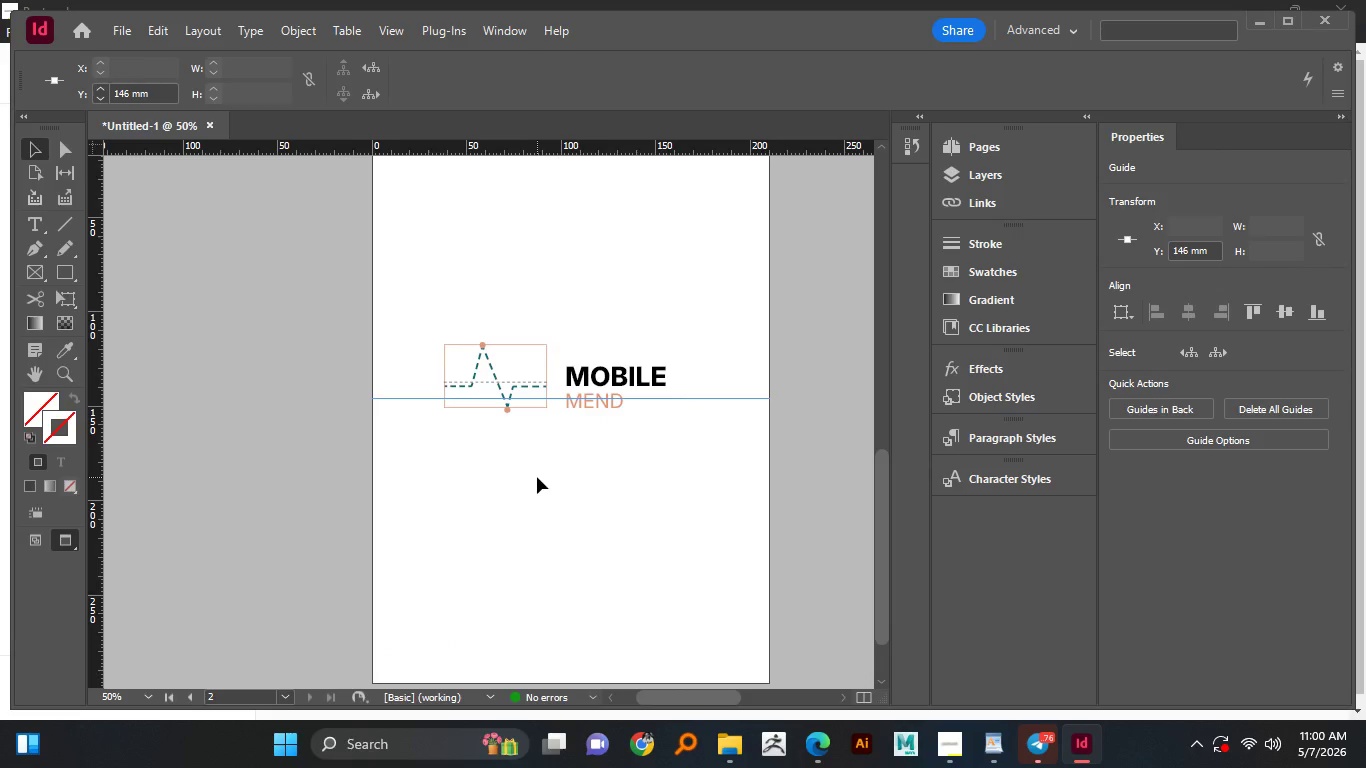 
scroll: coordinate [537, 477], scroll_direction: none, amount: 0.0
 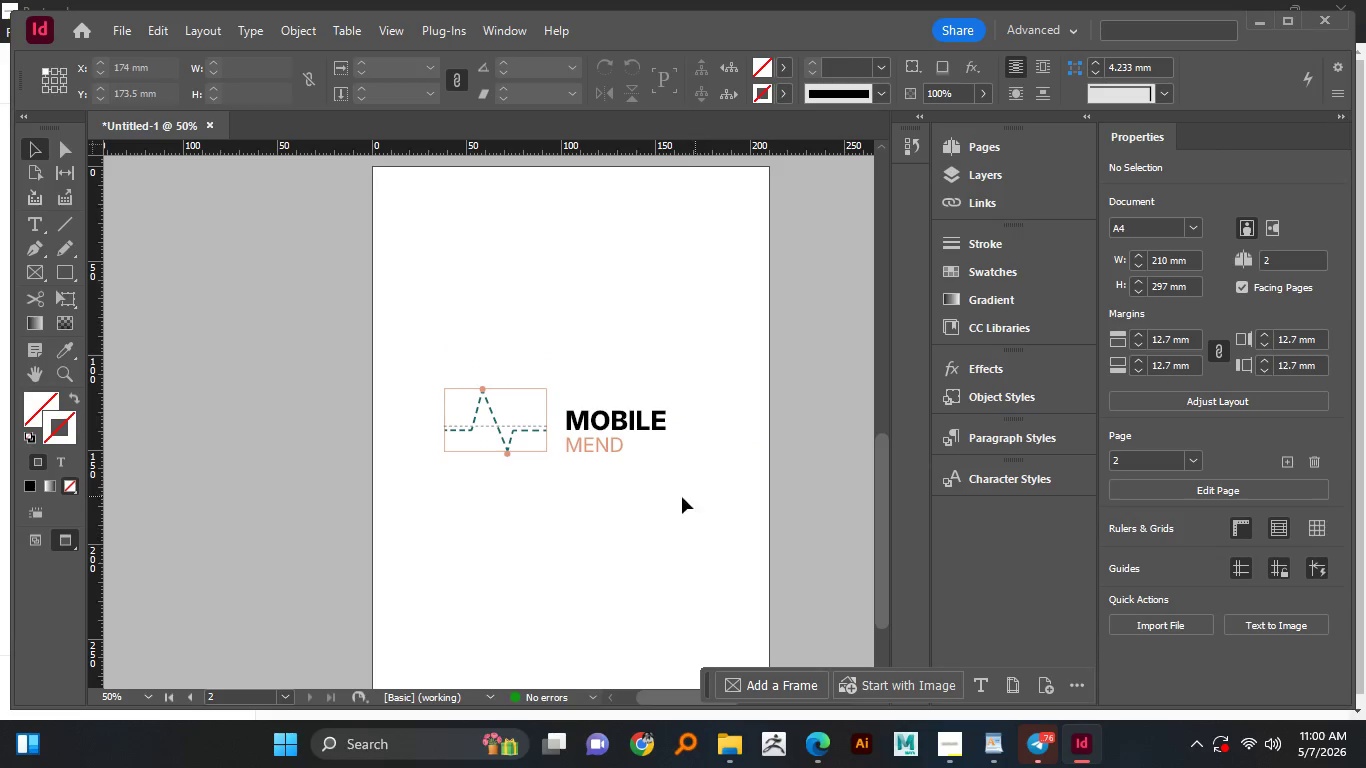 
hold_key(key=AltLeft, duration=1.38)
scroll: coordinate [534, 458], scroll_direction: up, amount: 2.0
 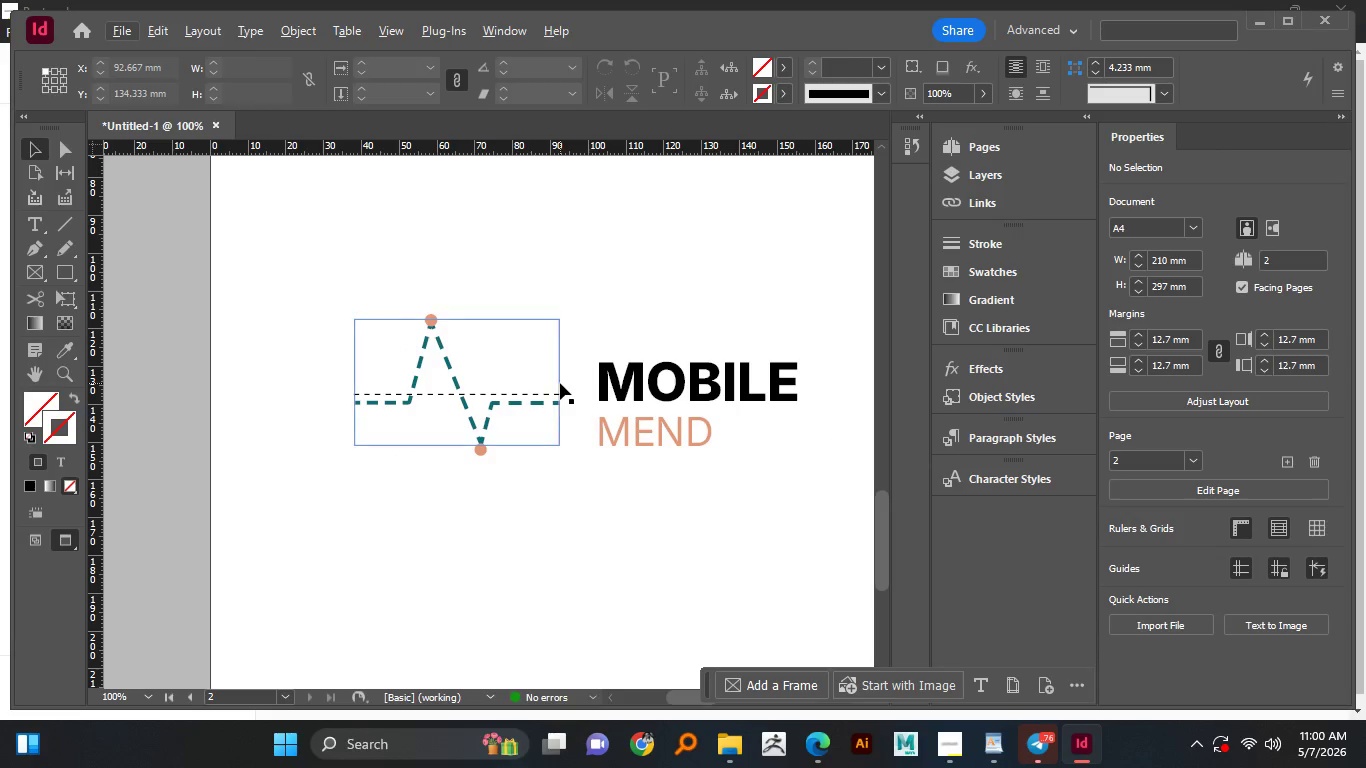 
left_click([560, 383])
 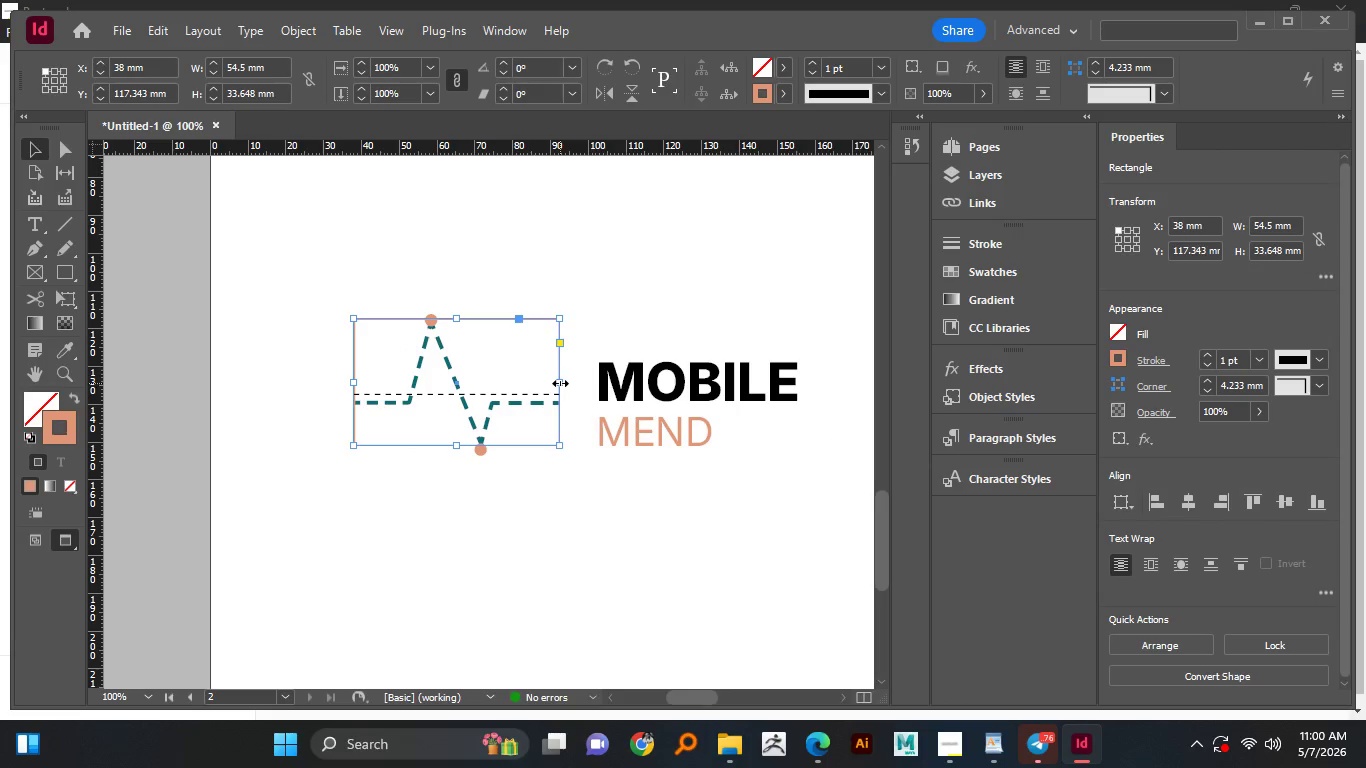 
left_click_drag(start_coordinate=[561, 383], to_coordinate=[845, 396])
 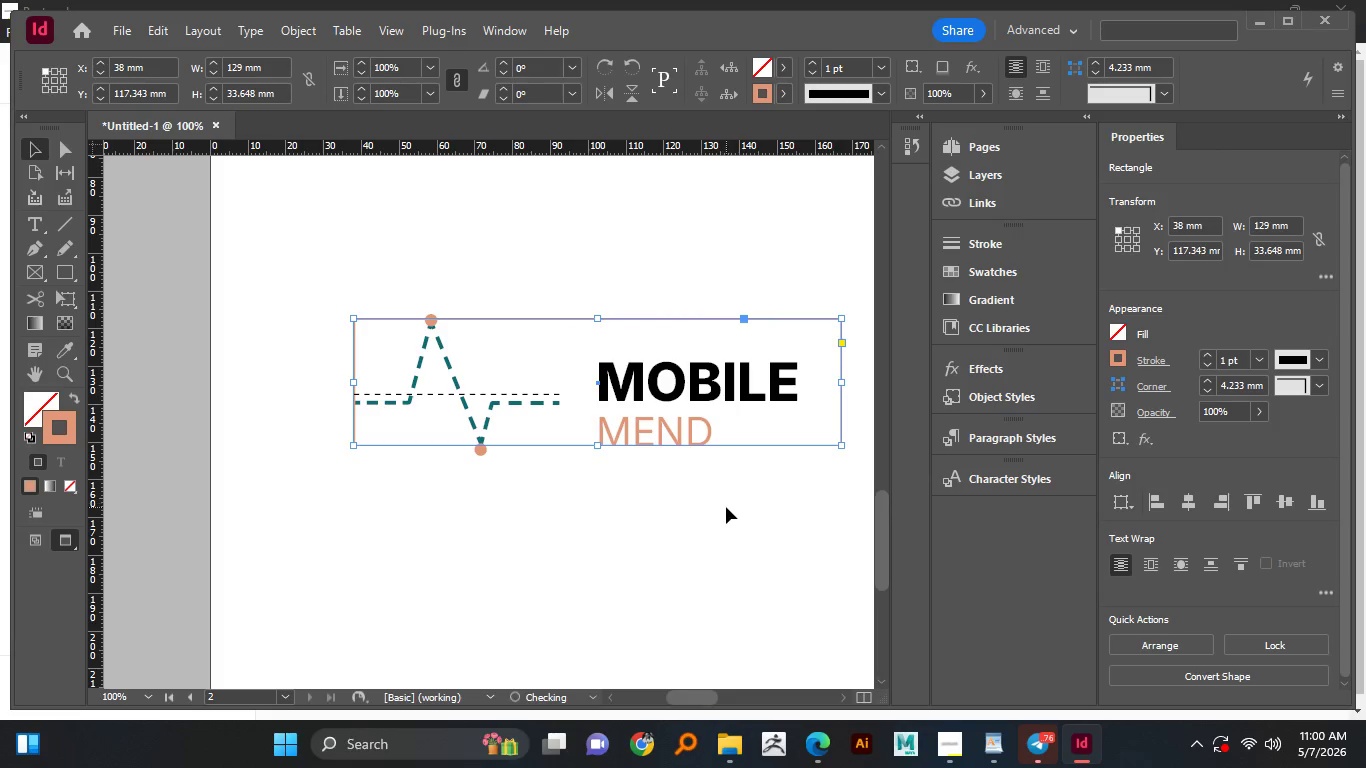 
left_click([726, 507])
 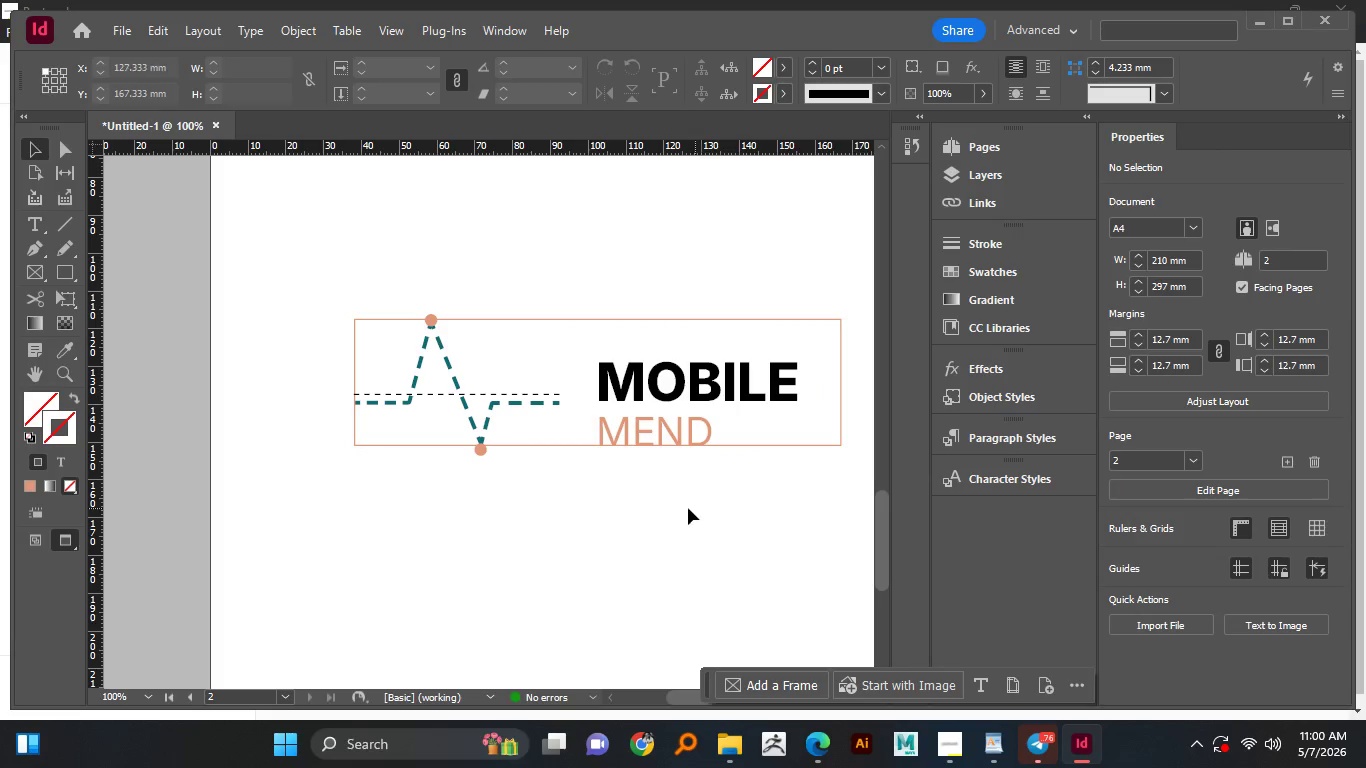 
hold_key(key=AltLeft, duration=0.58)
 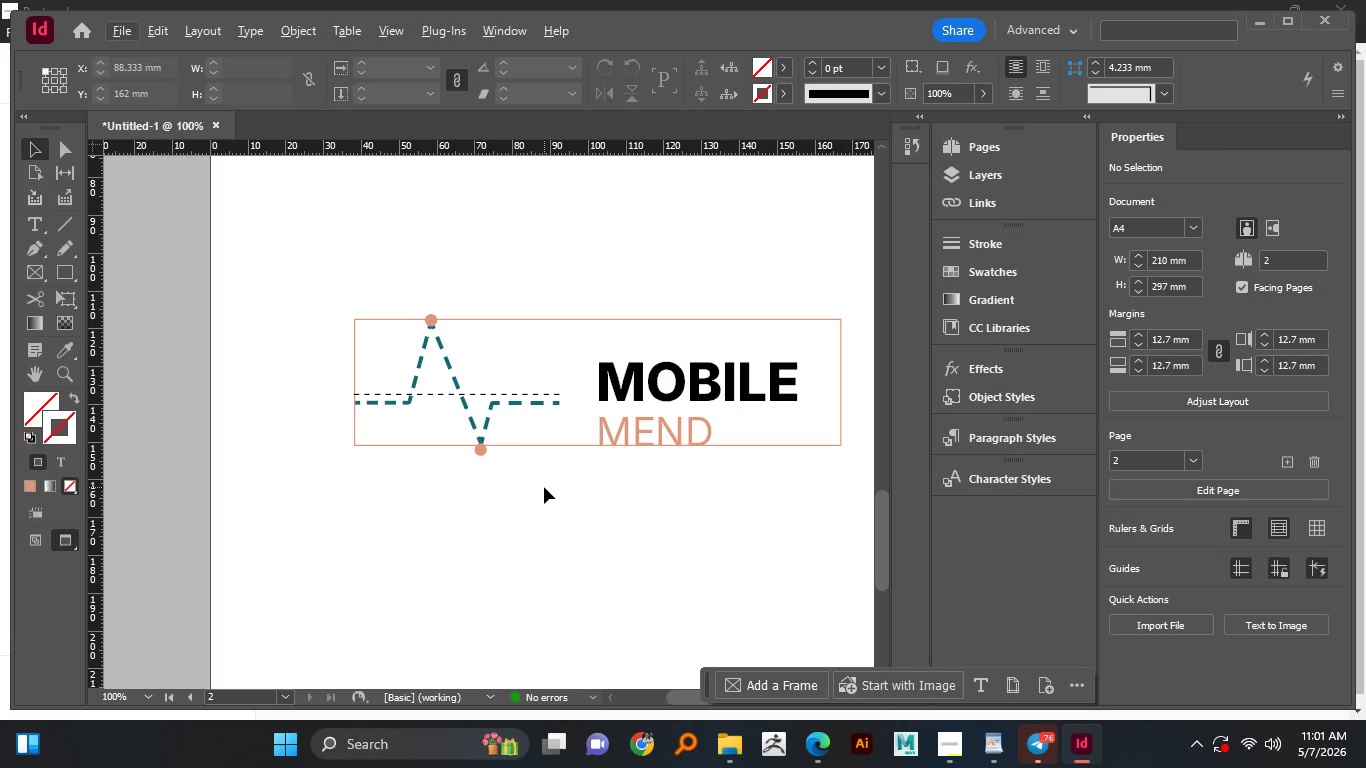 
wait(10.17)
 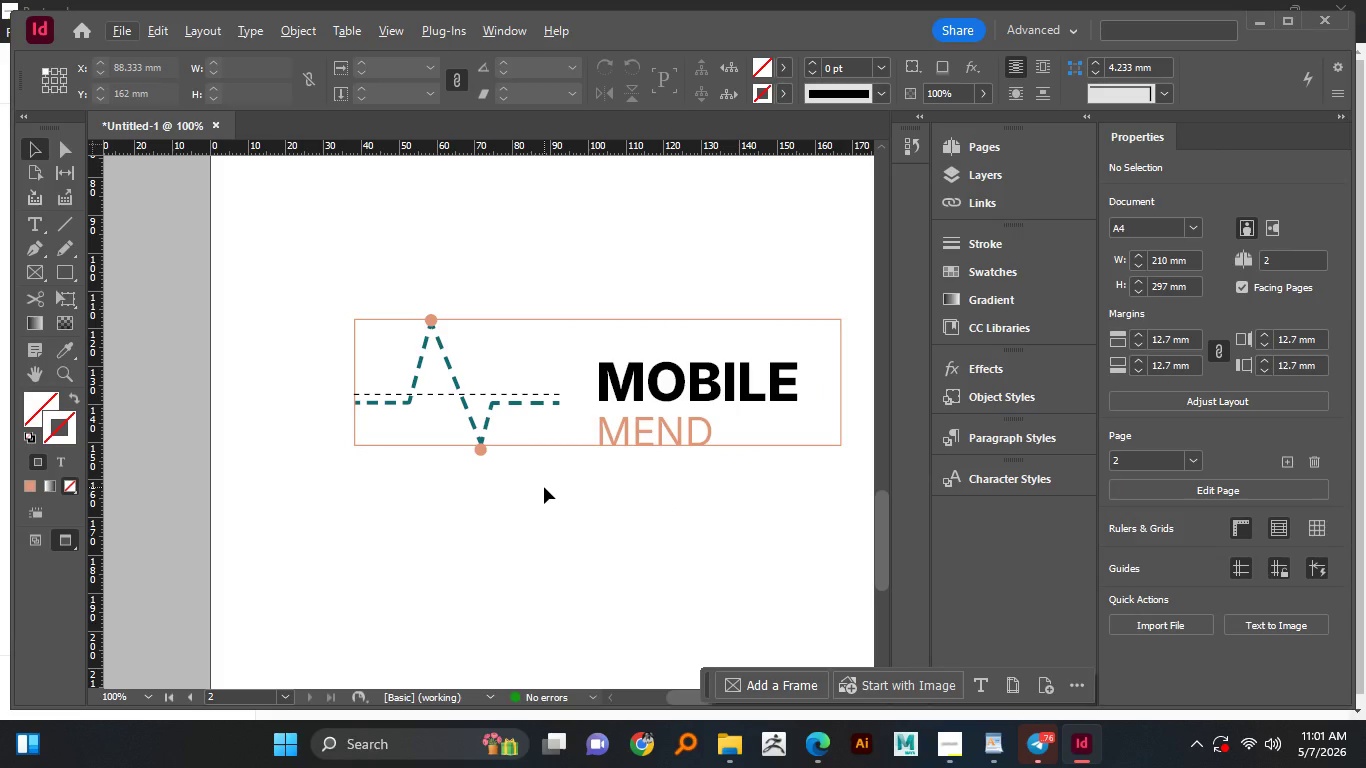 
left_click([433, 321])
 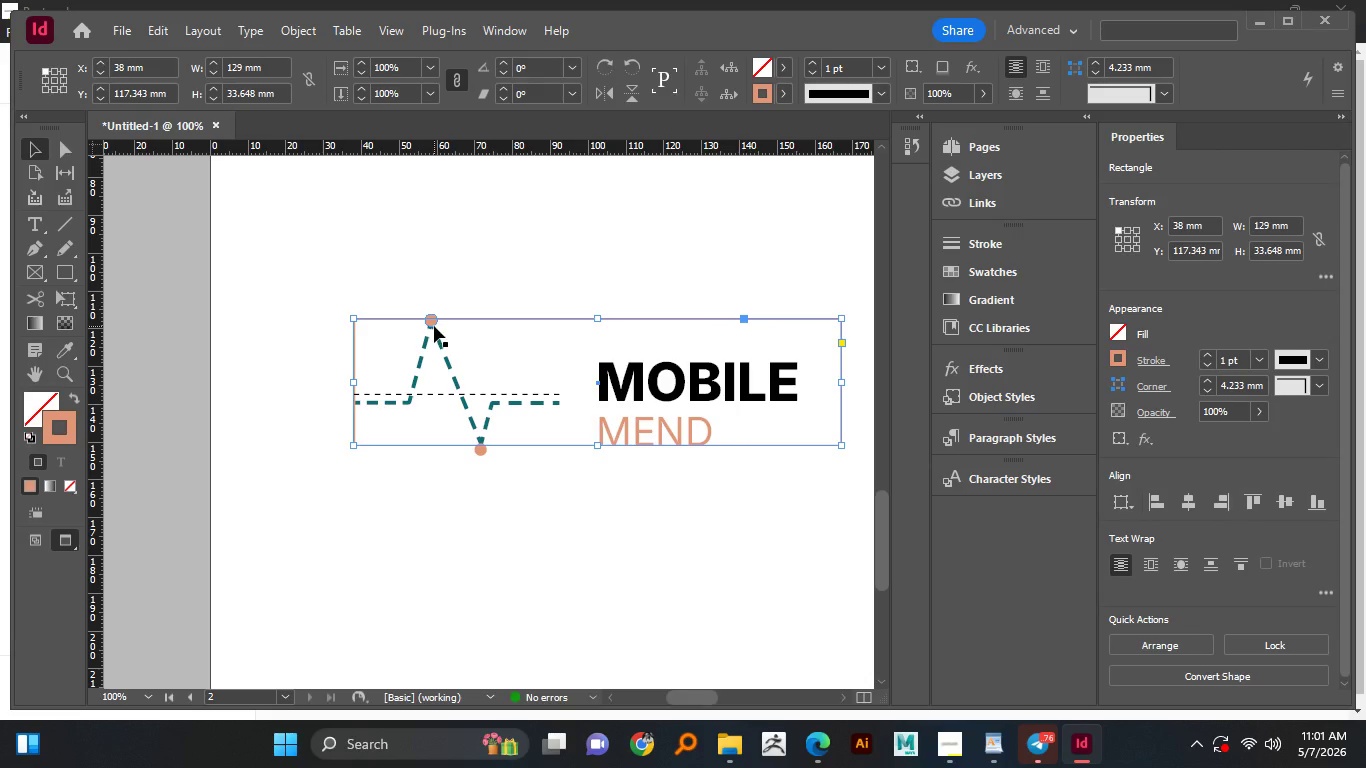 
key(Delete)
 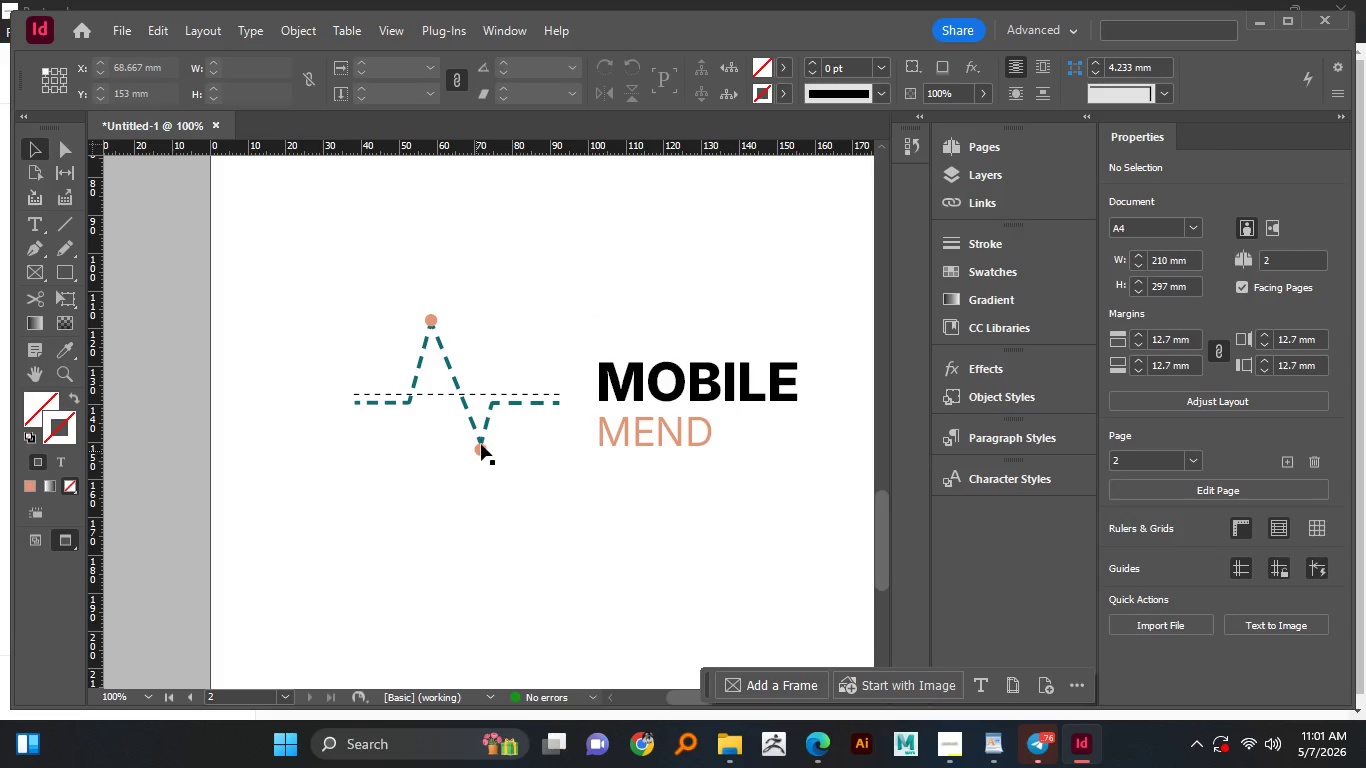 
left_click([480, 449])
 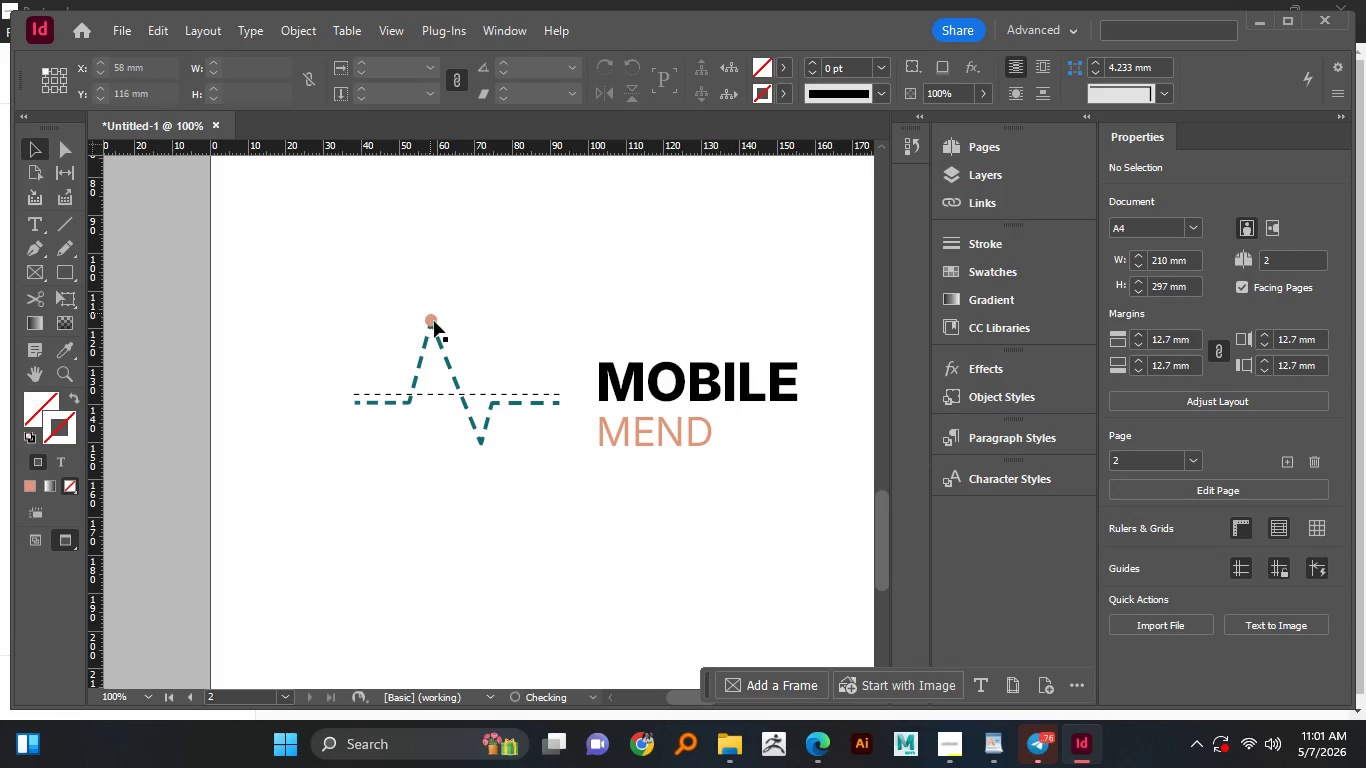 
left_click([434, 323])
 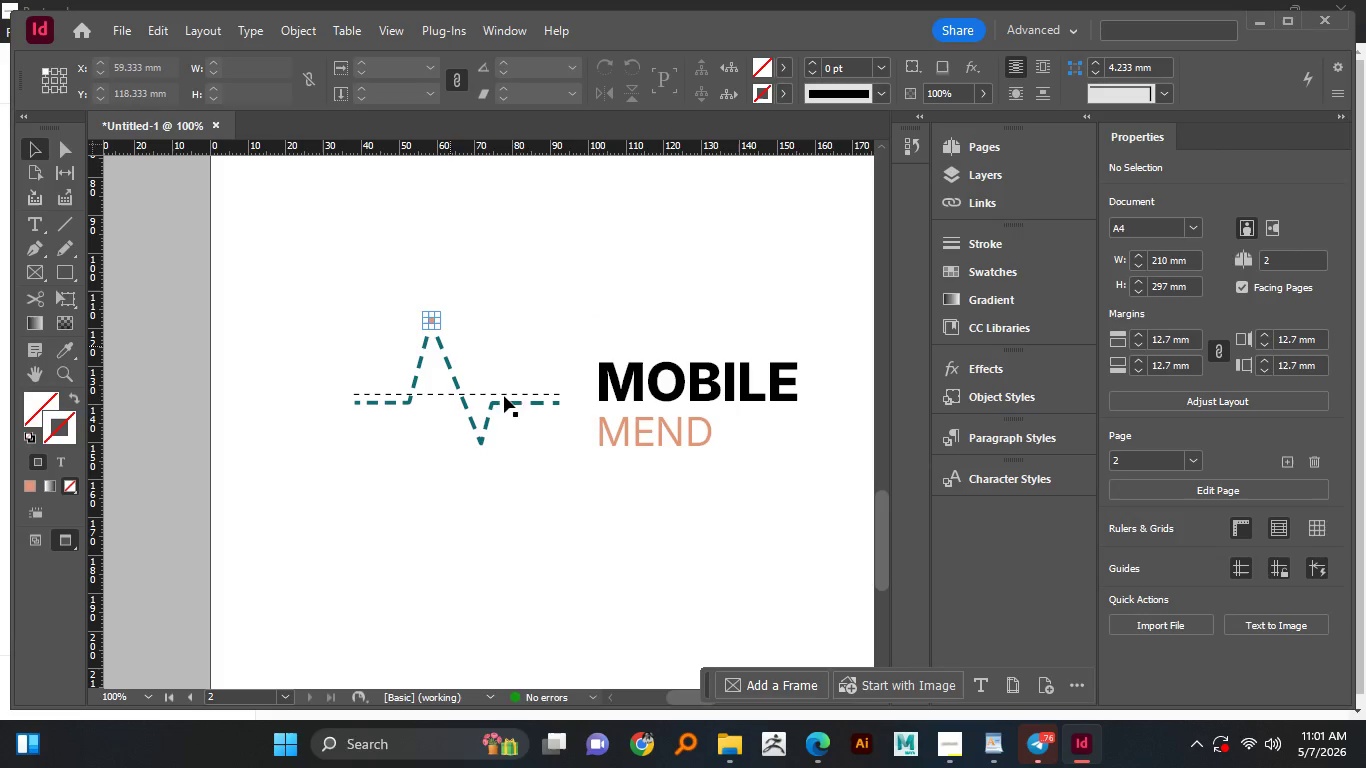 
key(Delete)
 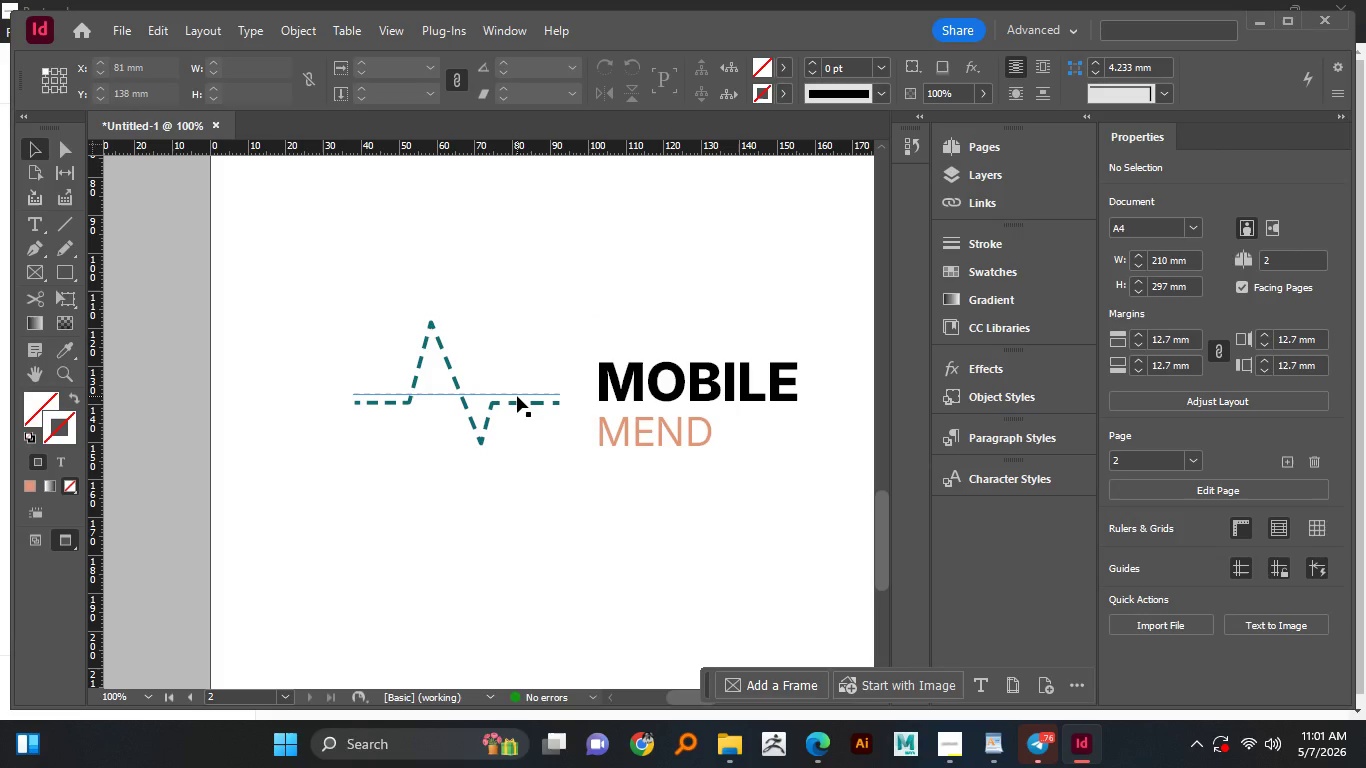 
left_click([586, 353])
 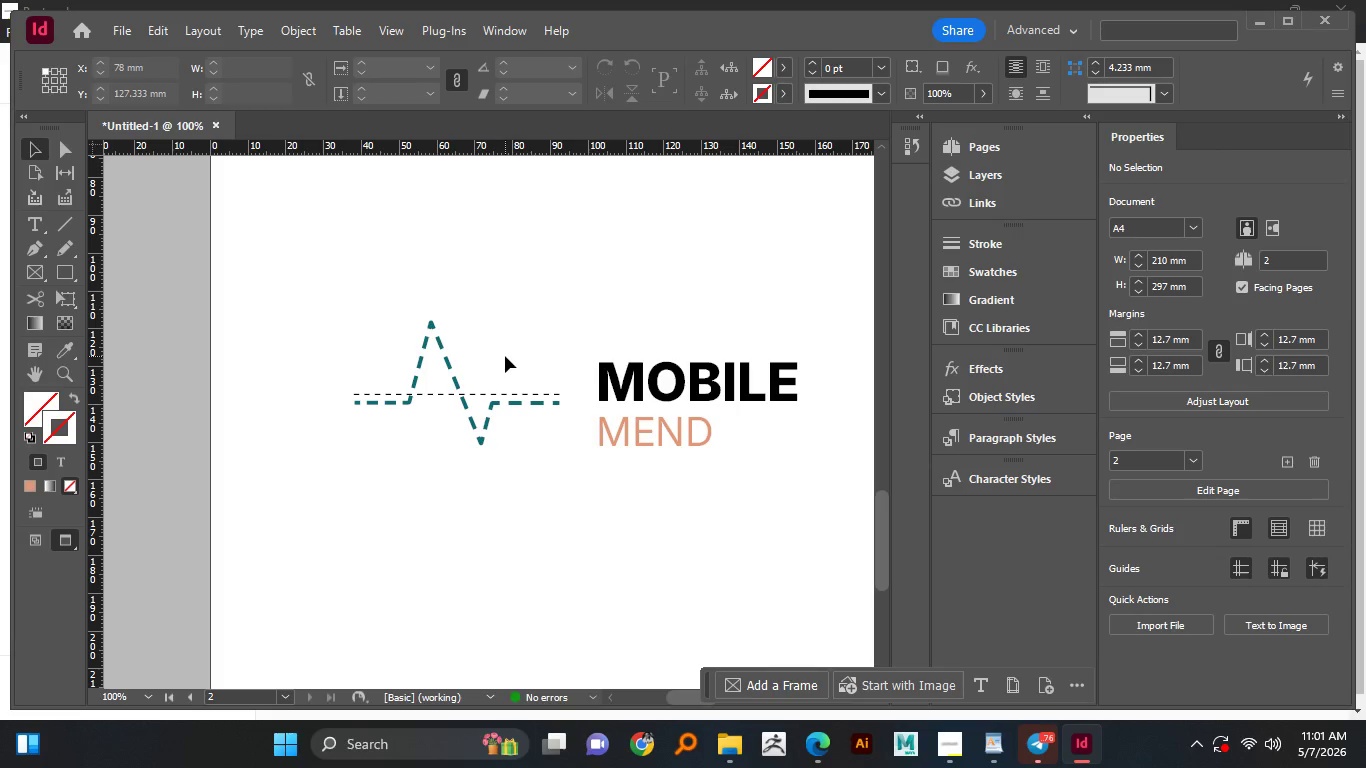 
key(W)
 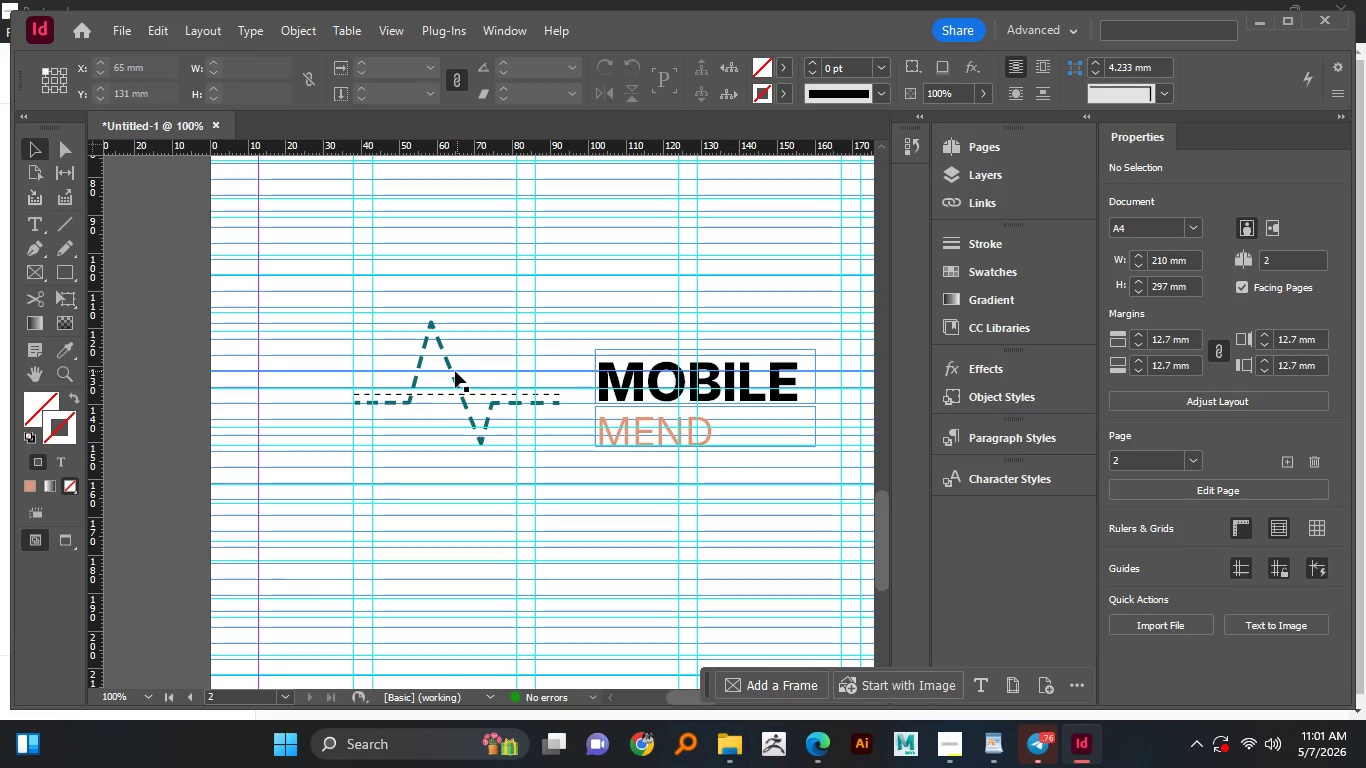 
left_click([452, 362])
 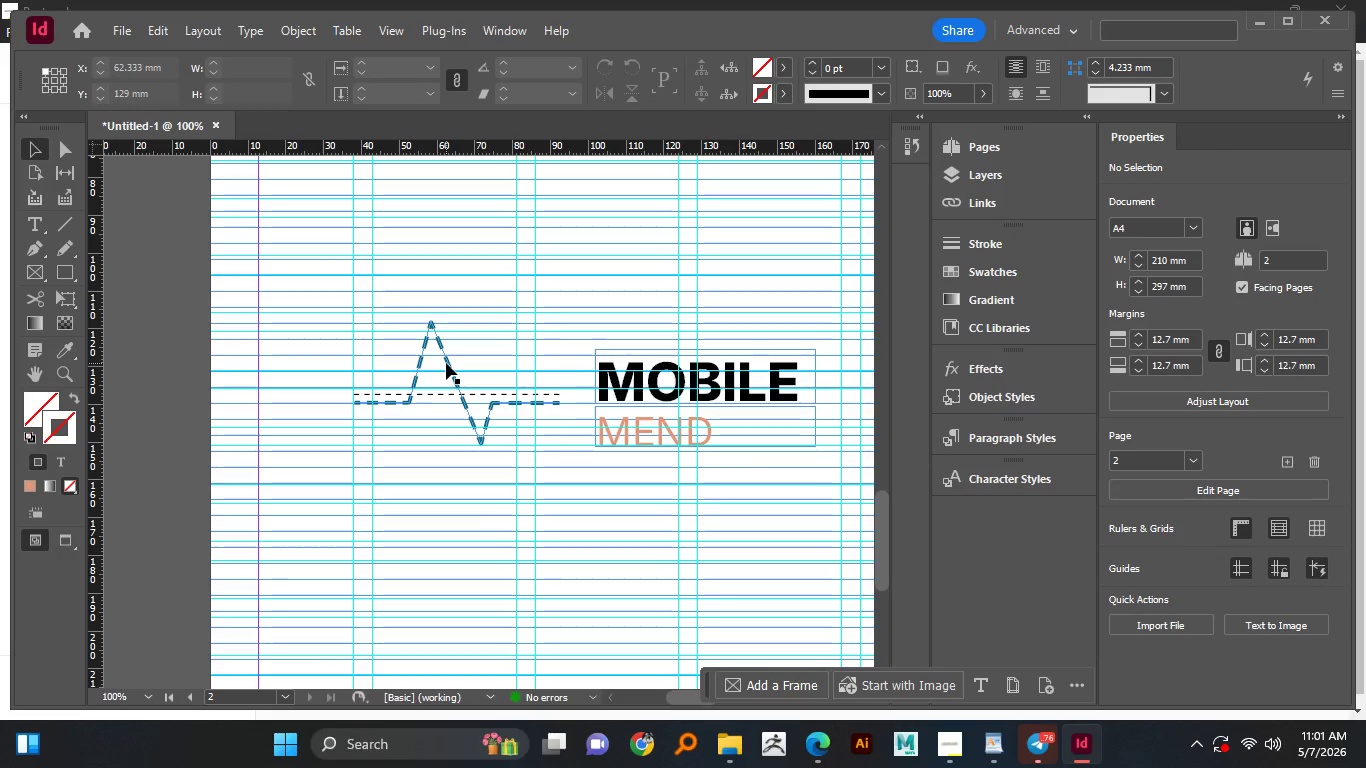 
left_click([446, 363])
 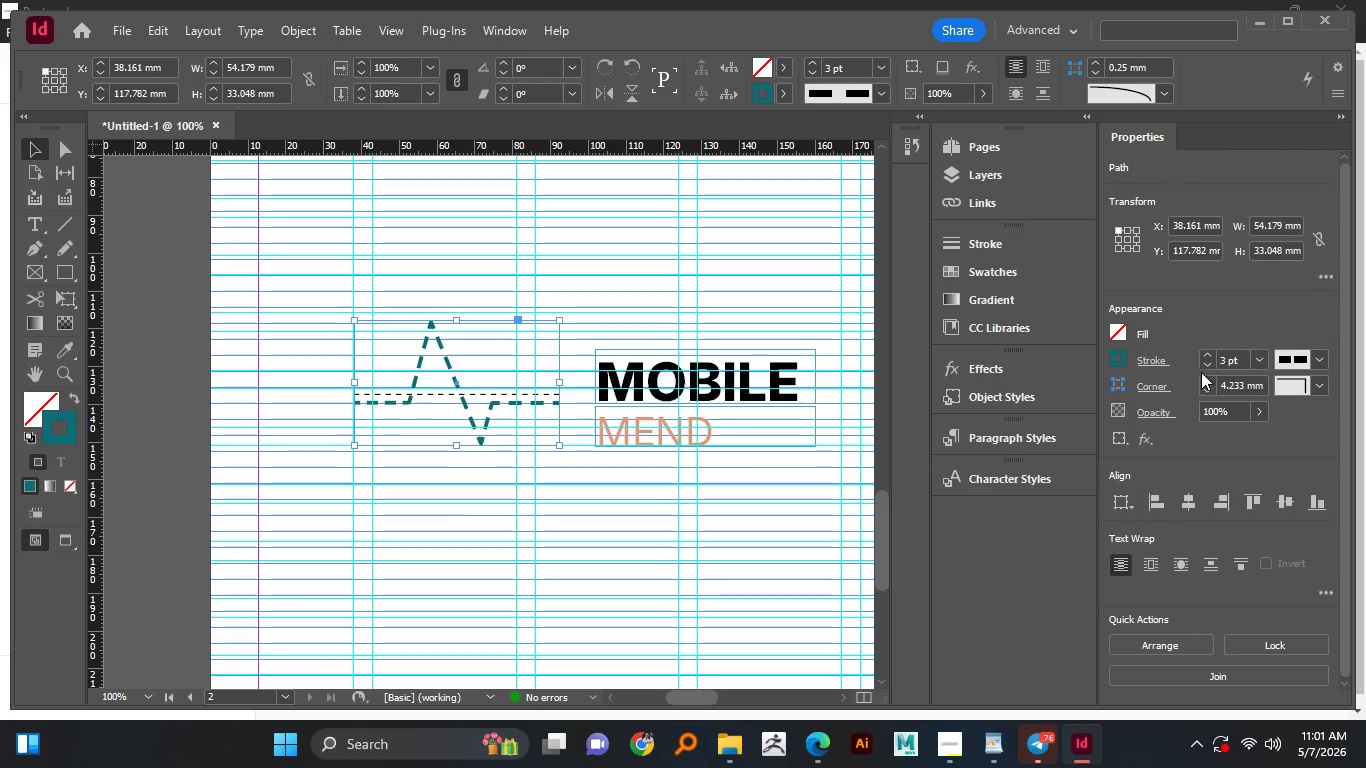 
double_click([1213, 357])
 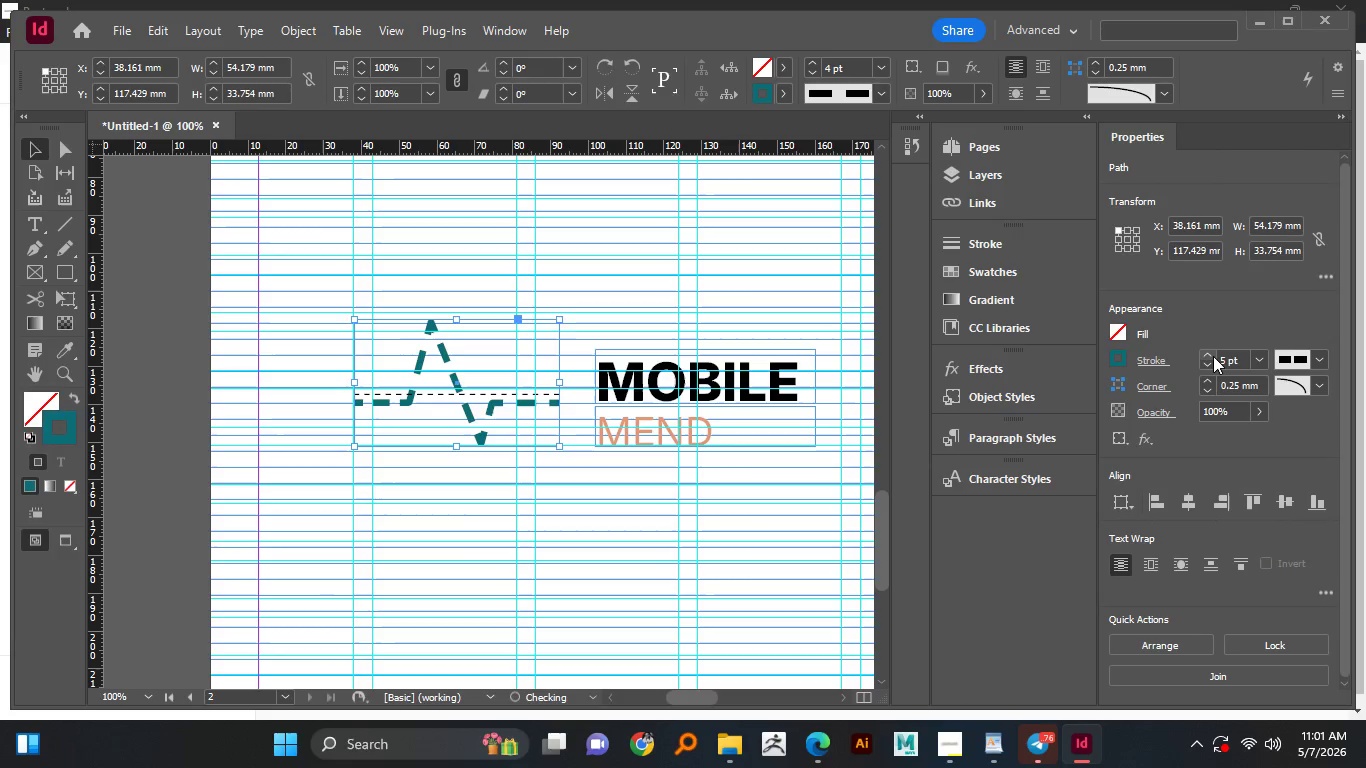 
triple_click([1213, 356])
 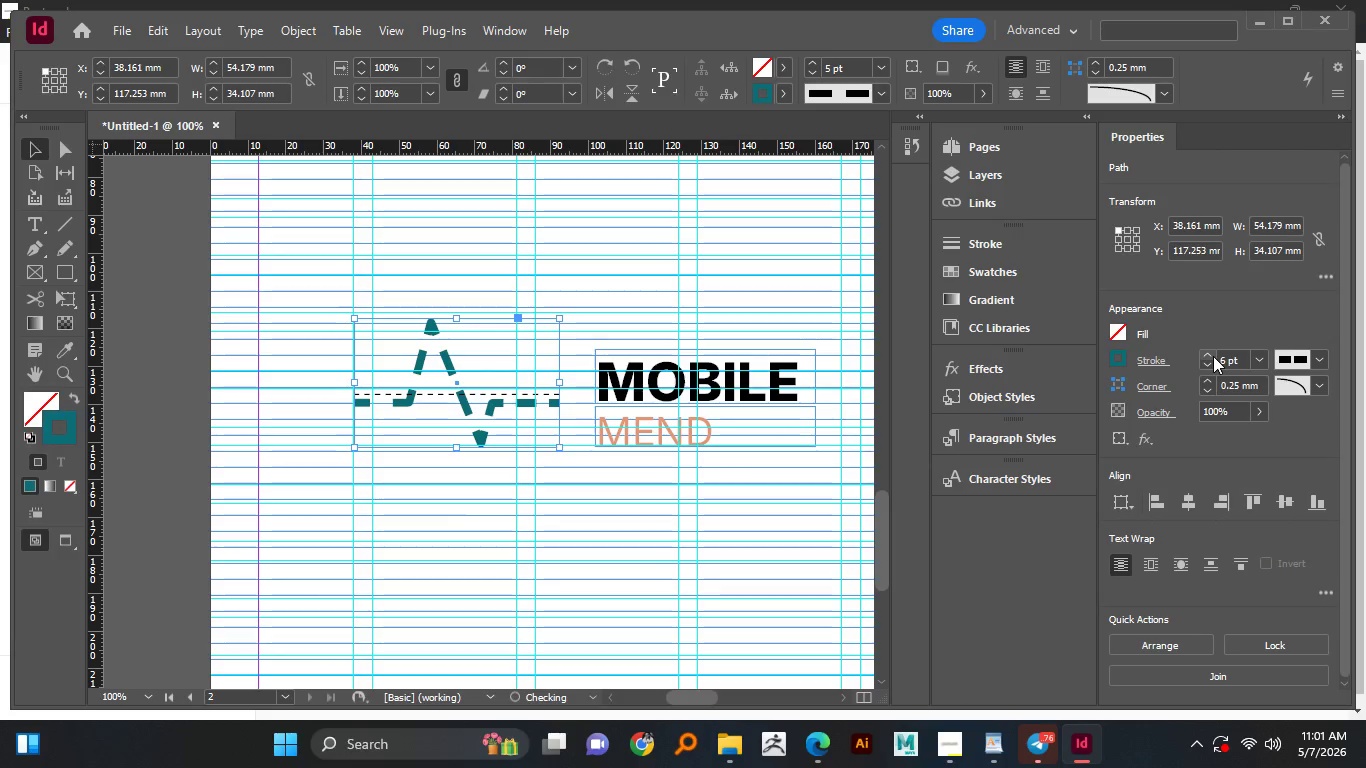 
triple_click([1213, 356])
 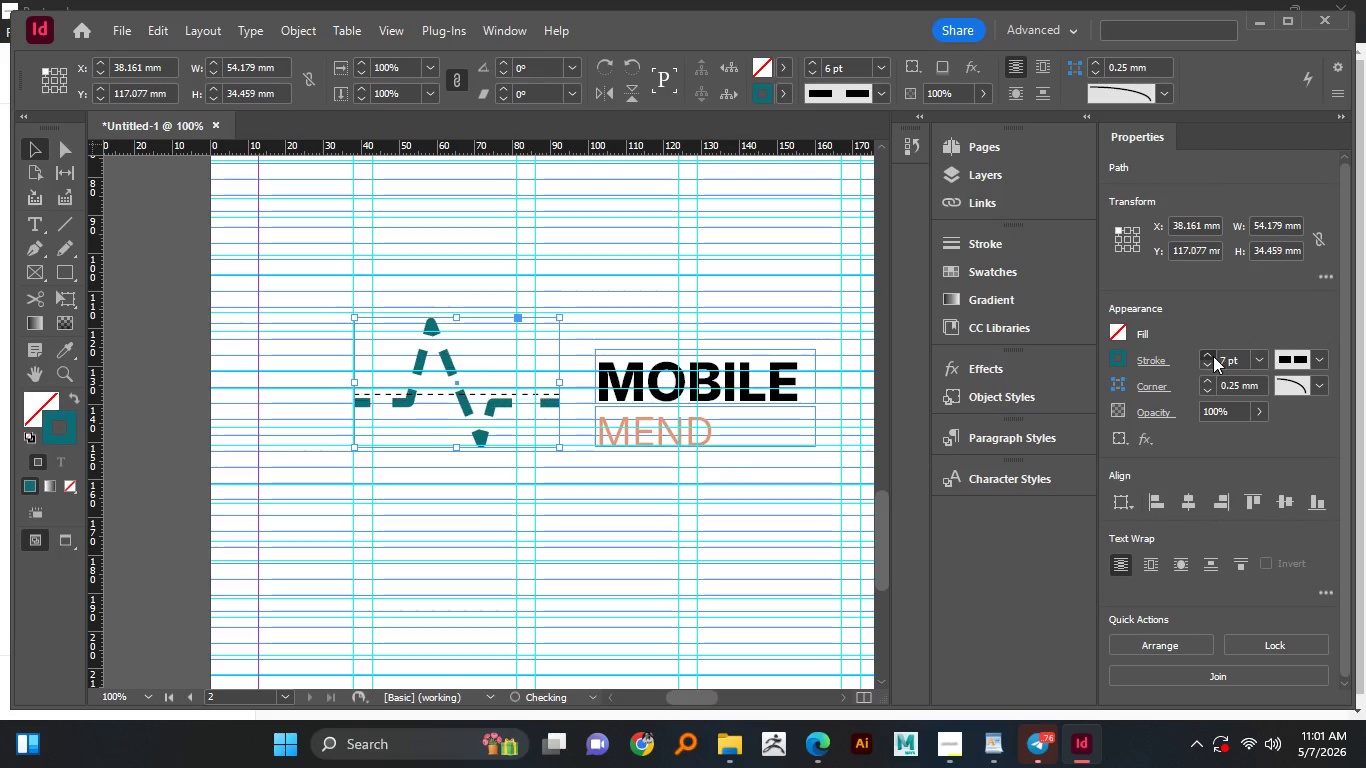 
triple_click([1213, 356])
 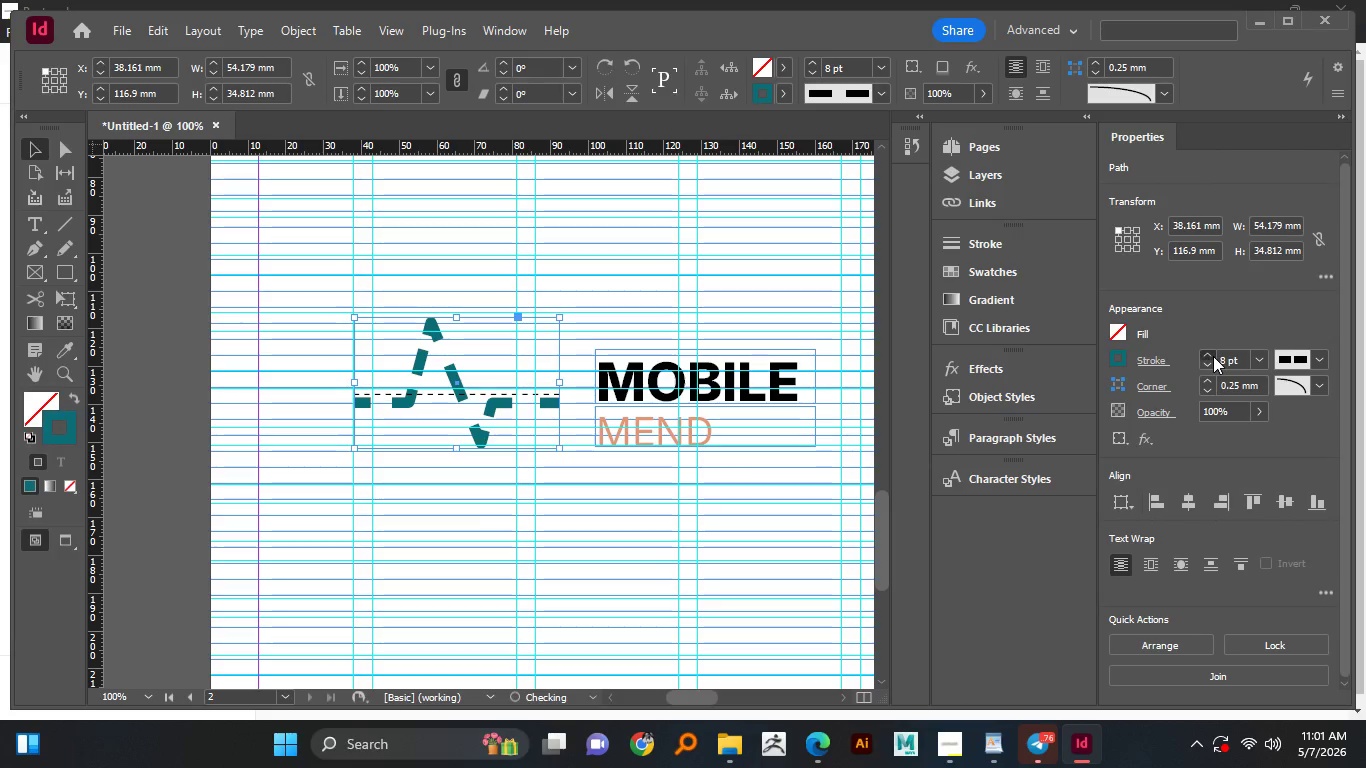 
triple_click([1213, 356])
 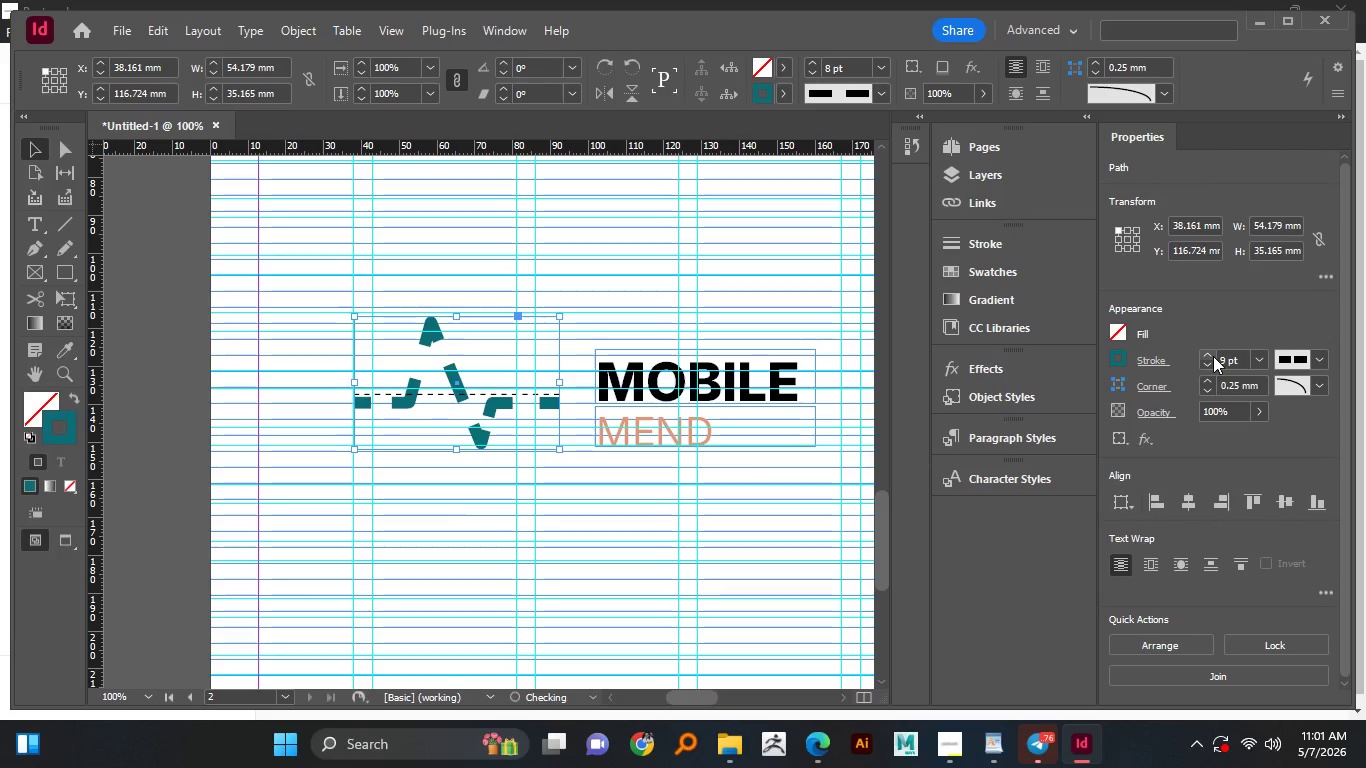 
triple_click([1213, 356])
 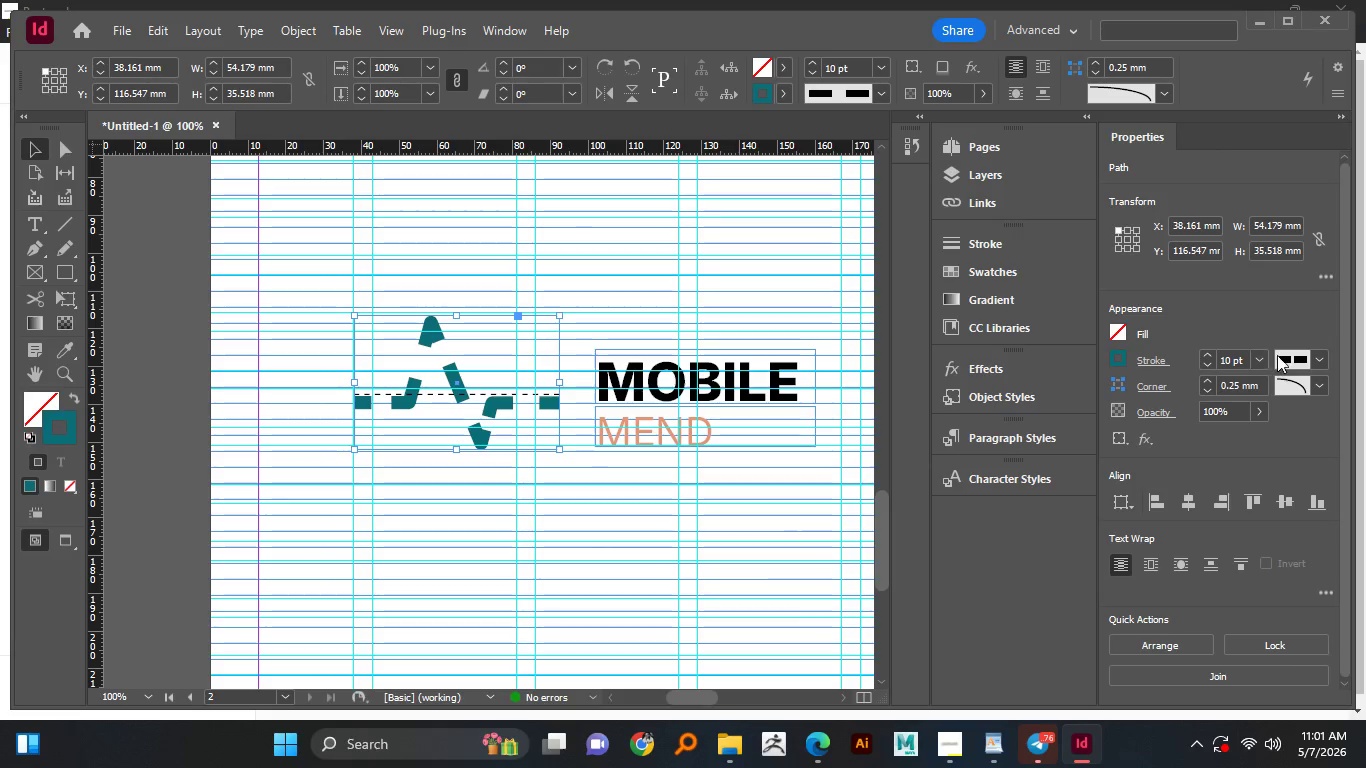 
left_click([1319, 355])
 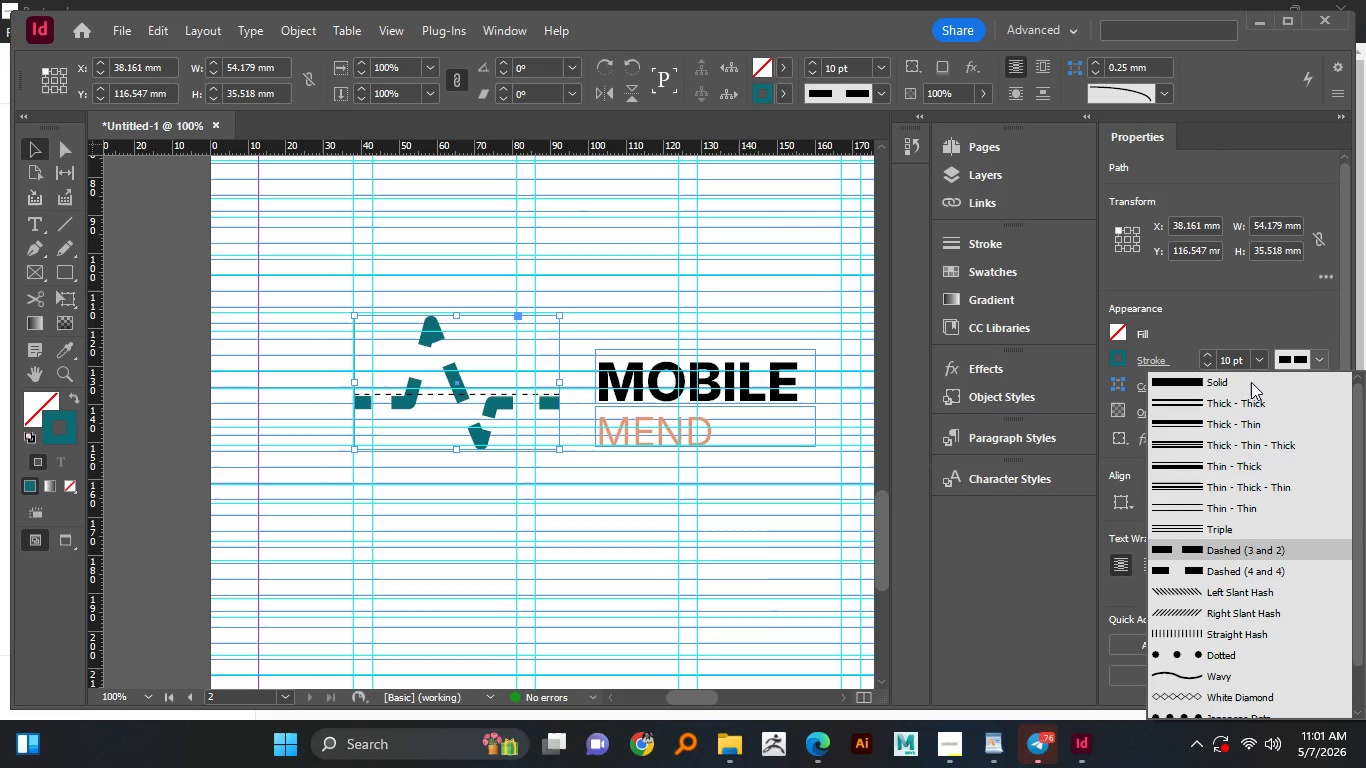 
left_click([1251, 382])
 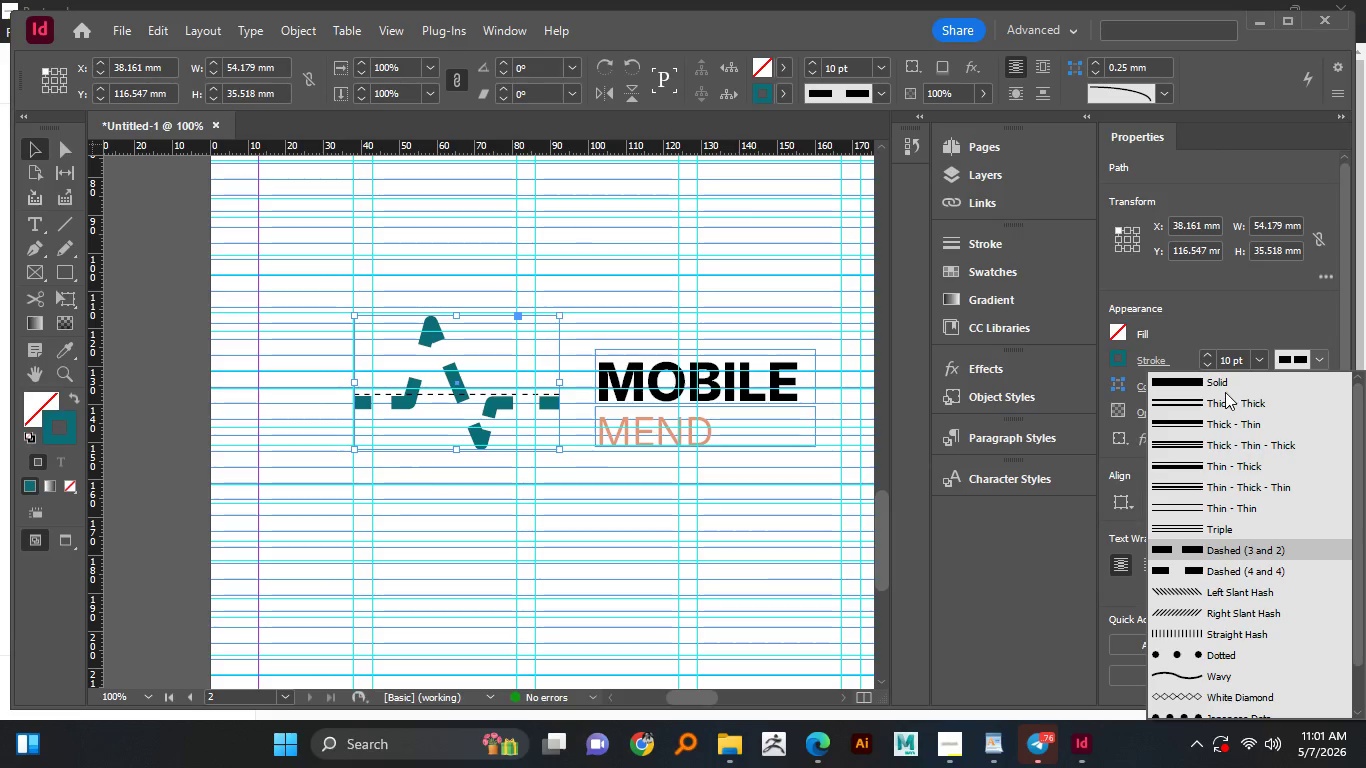 
left_click([1224, 393])
 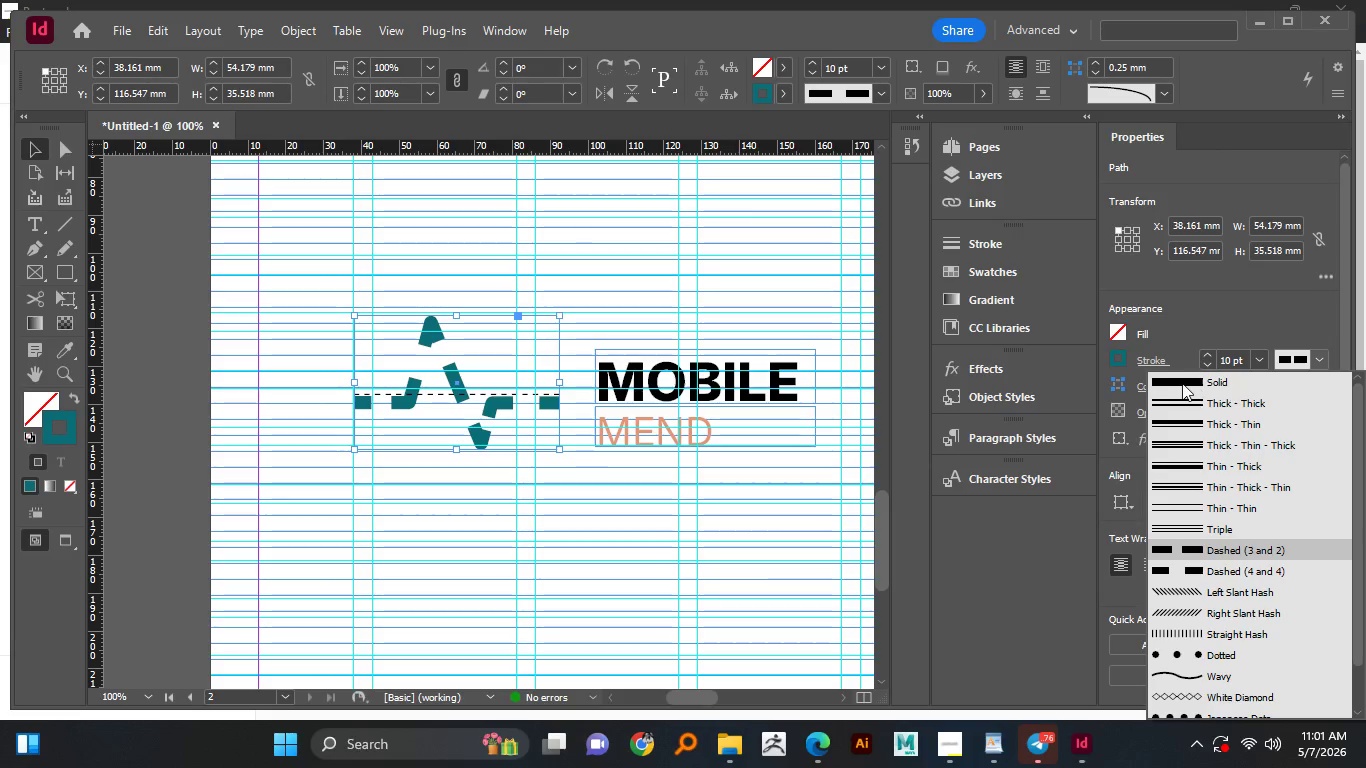 
left_click([1182, 383])
 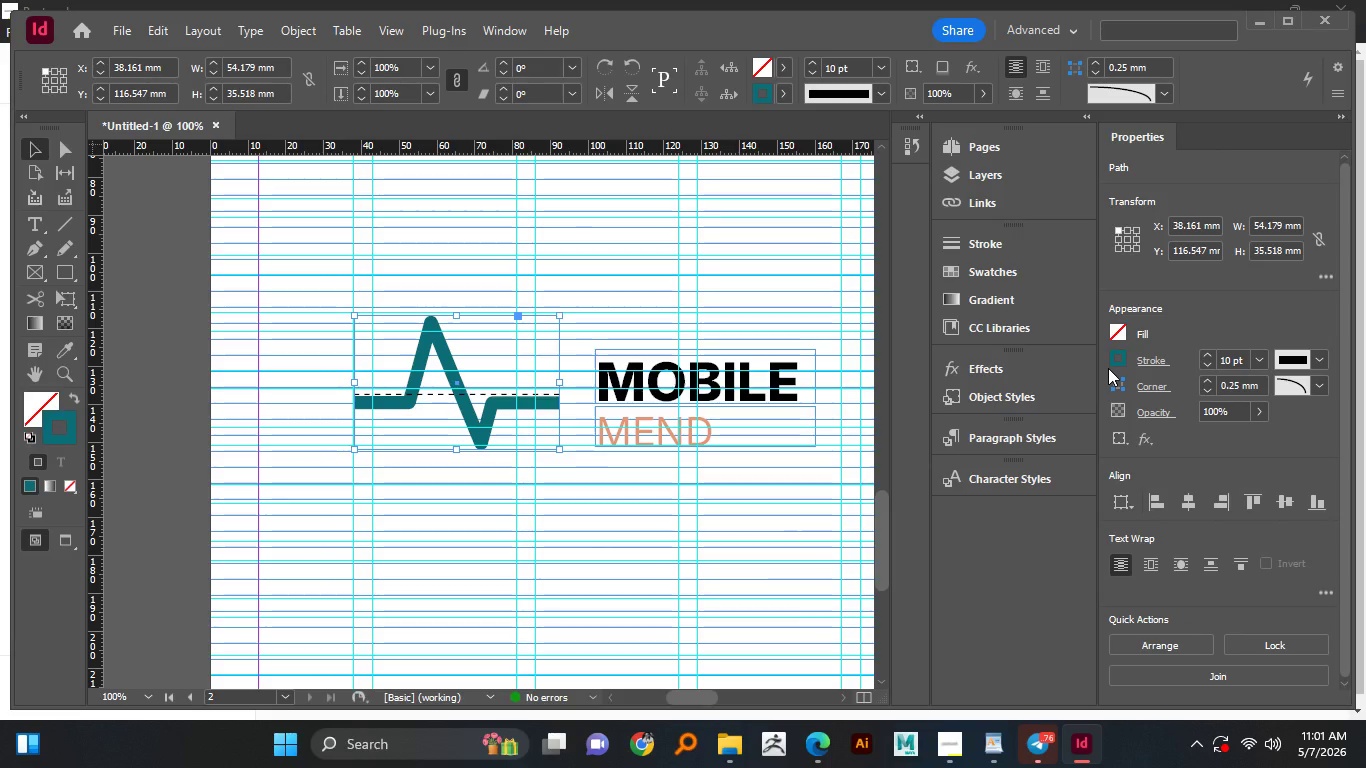 
wait(14.31)
 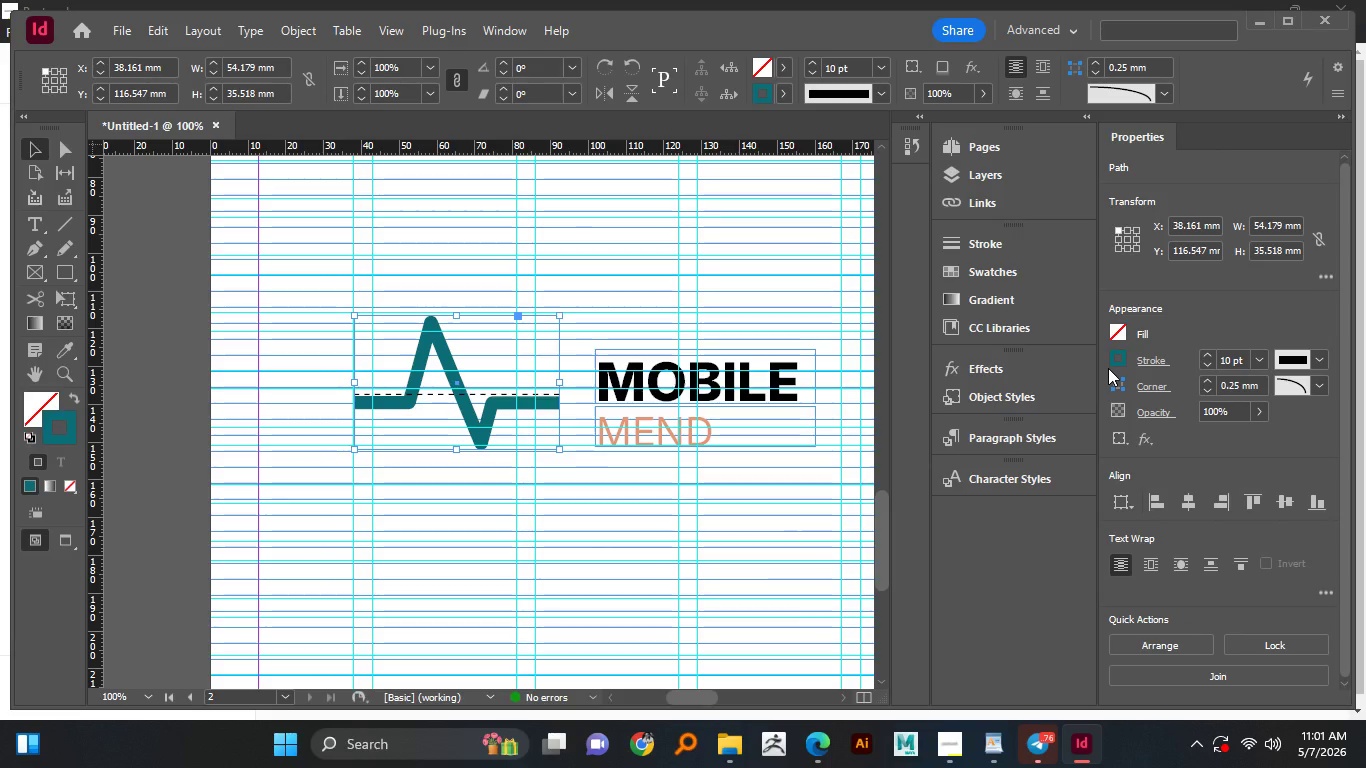 
left_click([430, 396])
 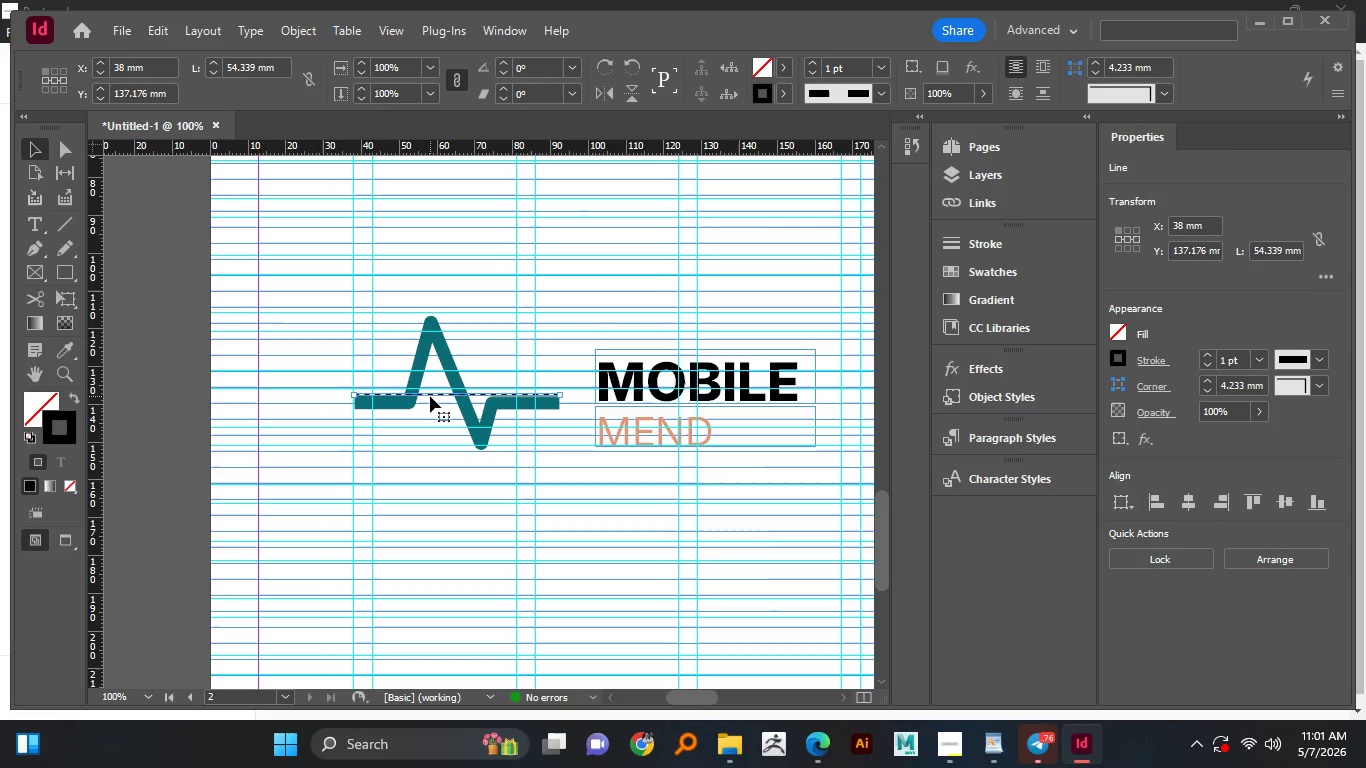 
key(Delete)
 